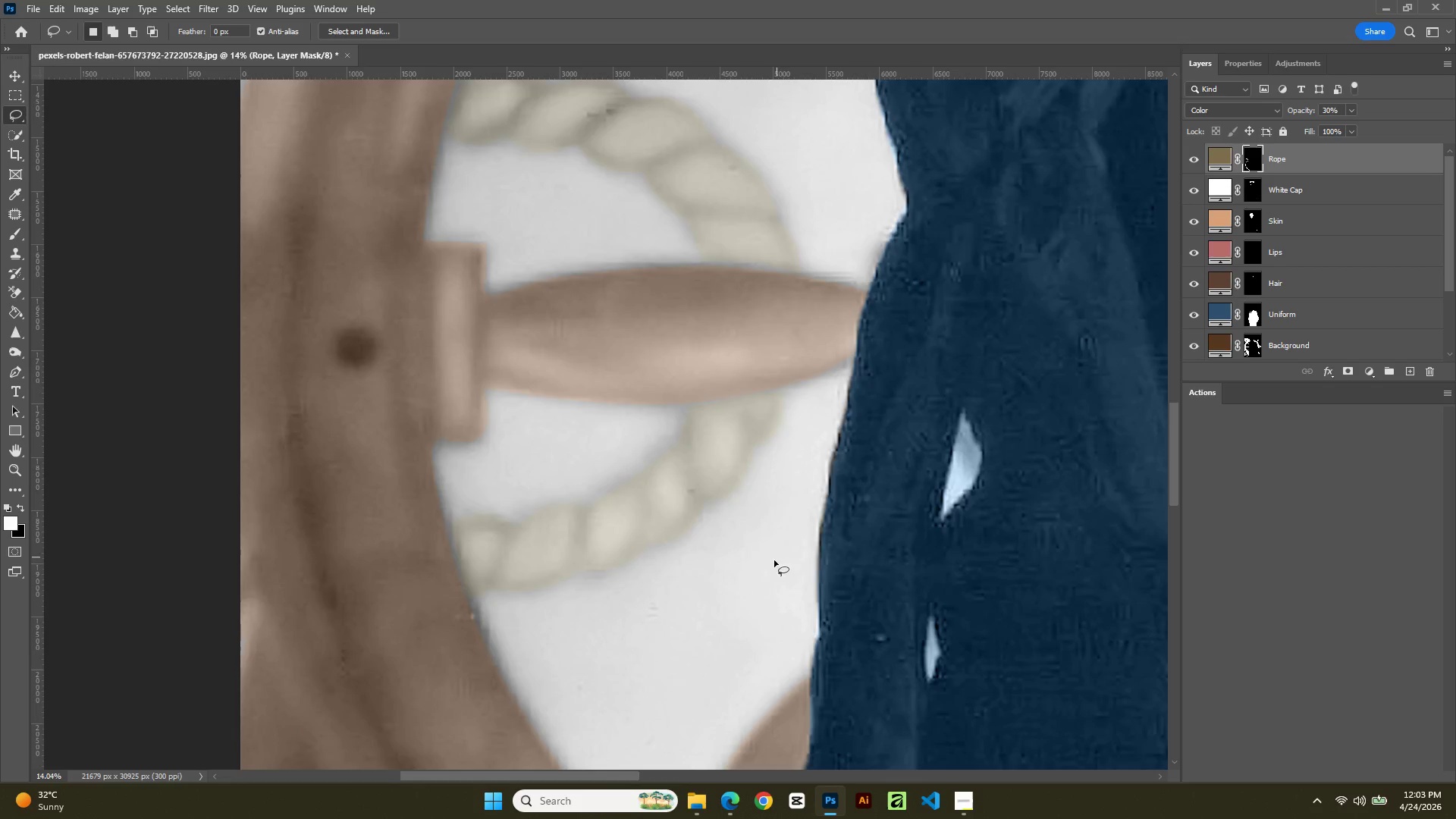 
hold_key(key=AltLeft, duration=2.44)
scroll: coordinate [885, 635], scroll_direction: down, amount: 19.0
 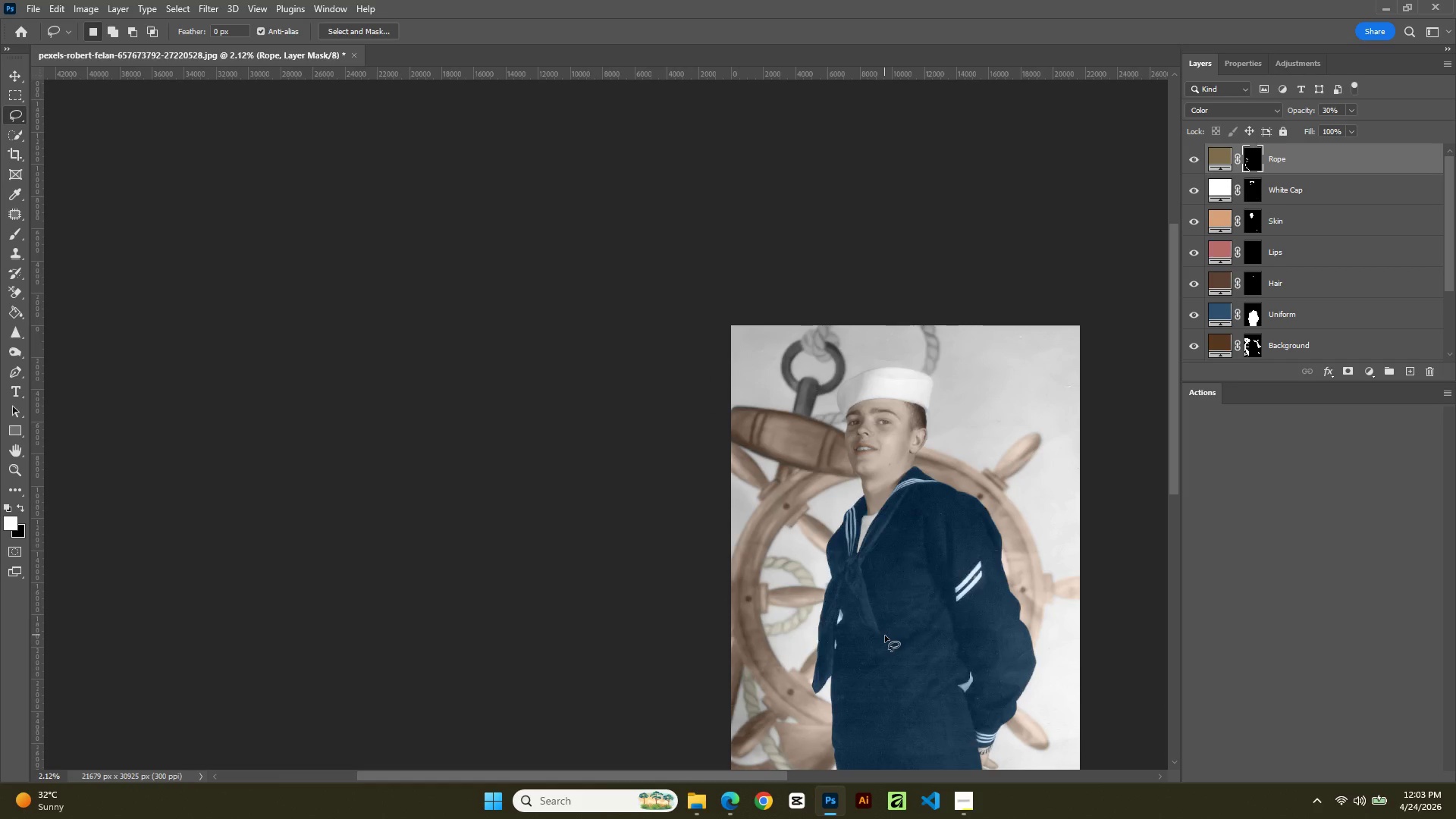 
hold_key(key=AltLeft, duration=1.47)
scroll: coordinate [1011, 471], scroll_direction: down, amount: 1.0
 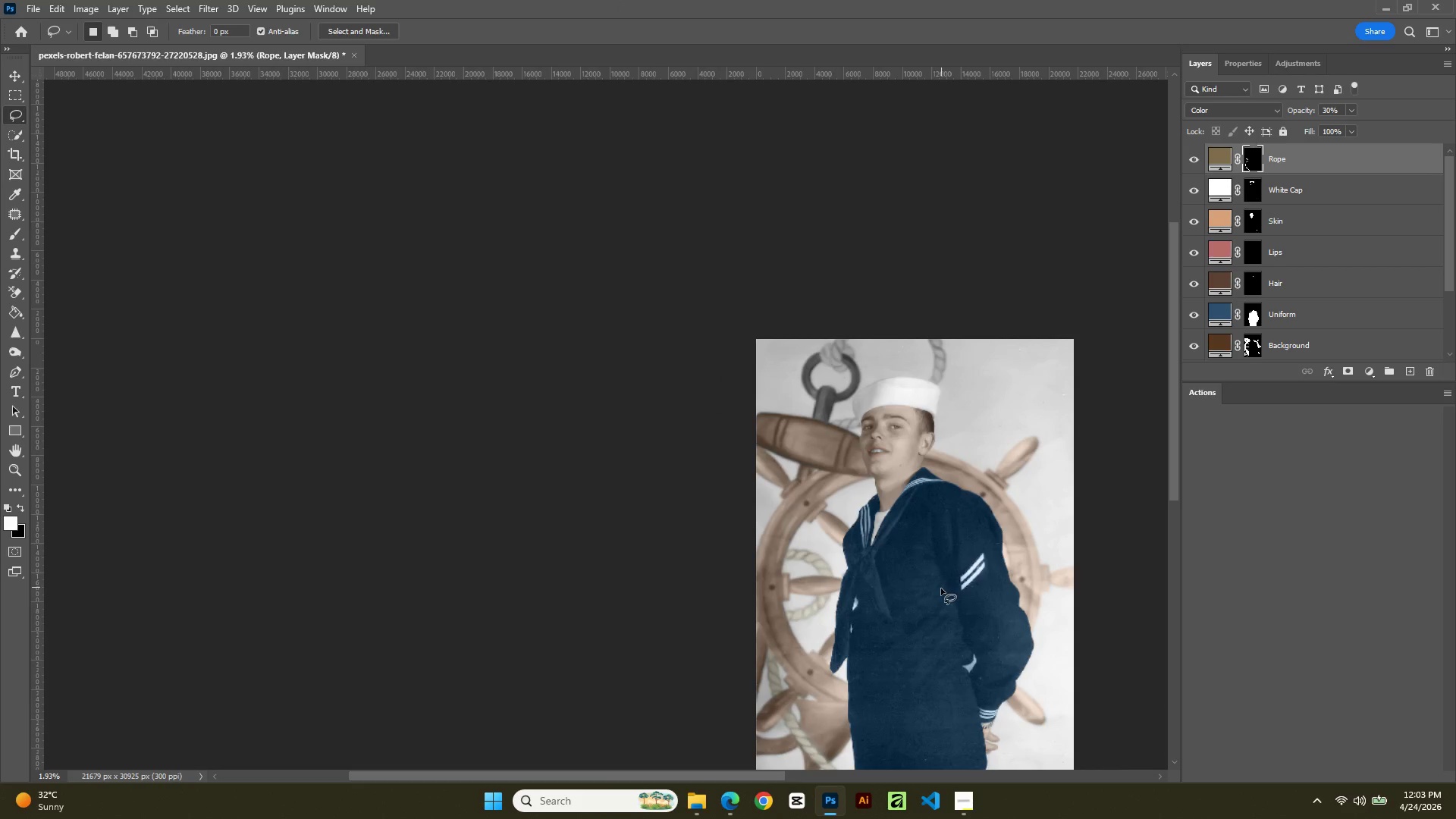 
hold_key(key=Space, duration=0.95)
 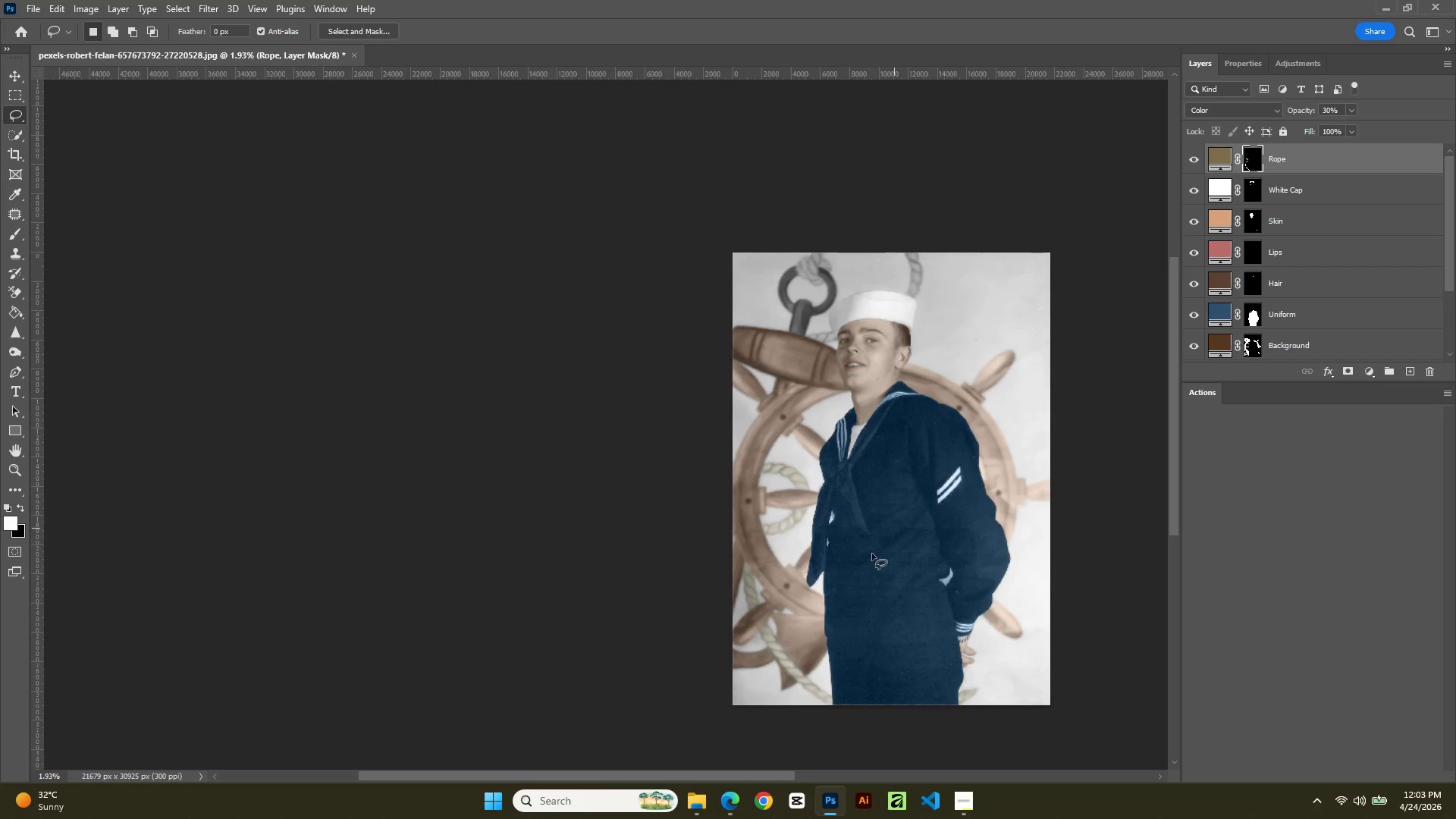 
left_click_drag(start_coordinate=[940, 589], to_coordinate=[917, 503])
 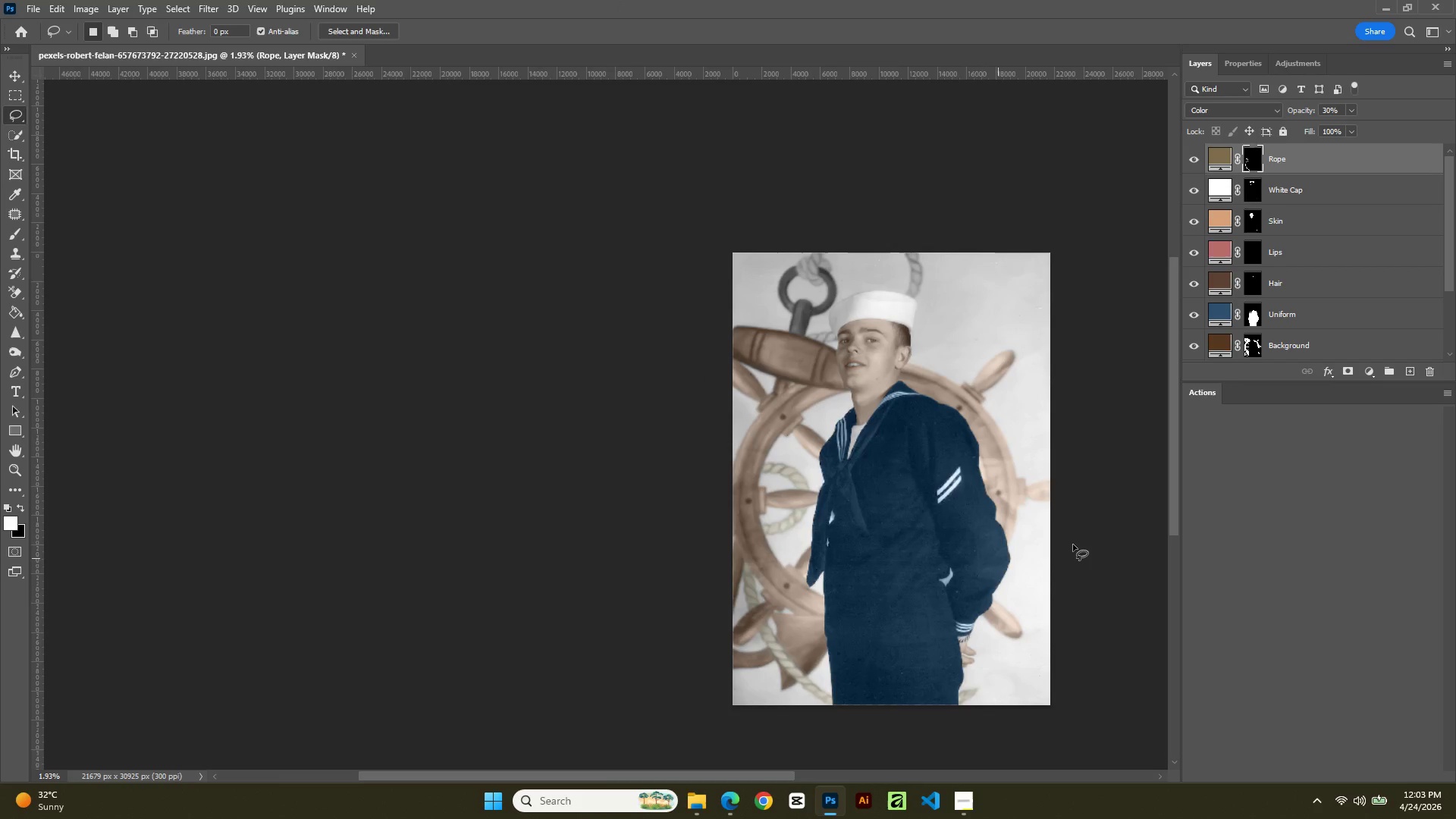 
hold_key(key=AltLeft, duration=0.91)
scroll: coordinate [999, 498], scroll_direction: up, amount: 11.0
 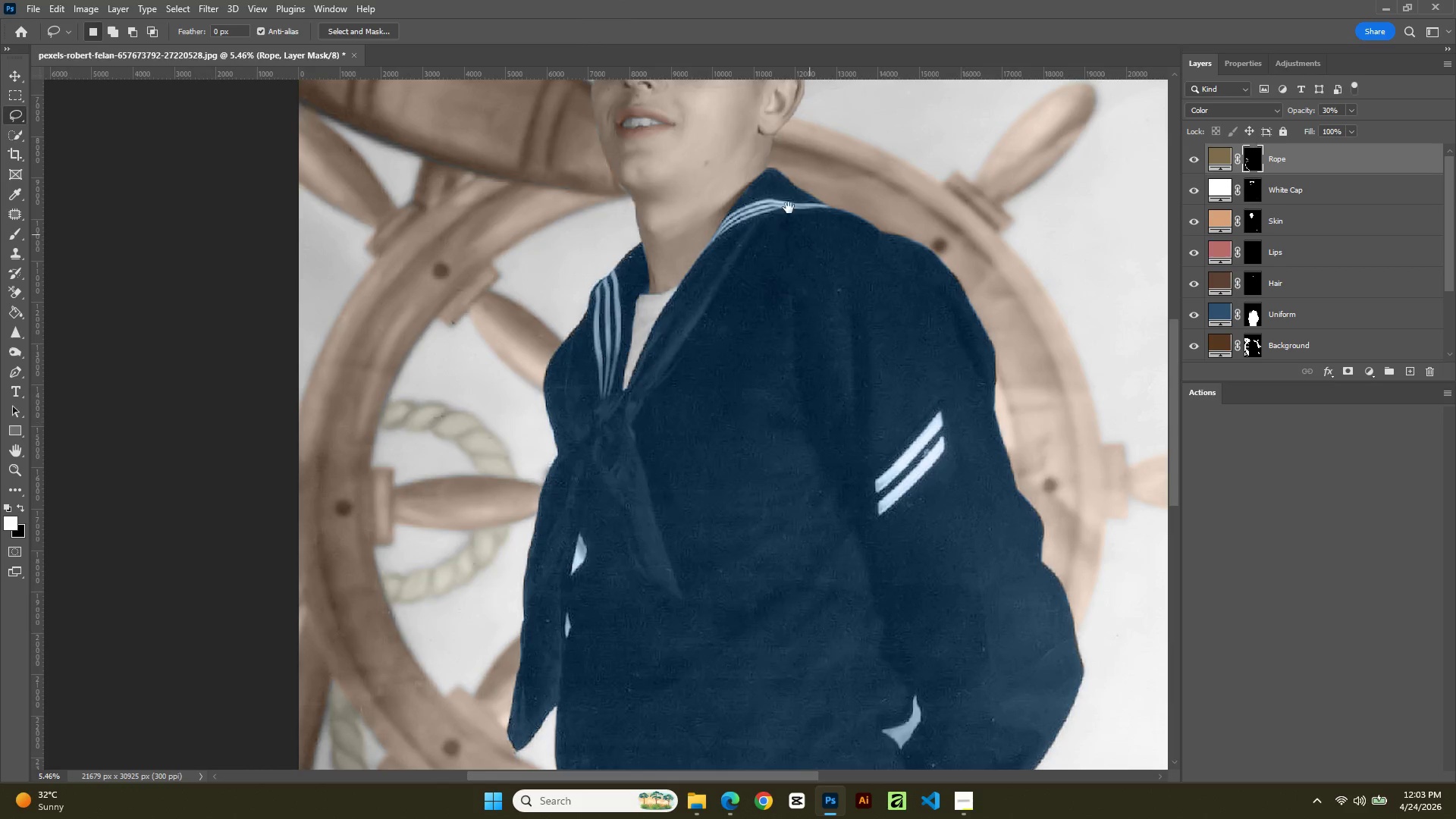 
hold_key(key=Space, duration=0.69)
 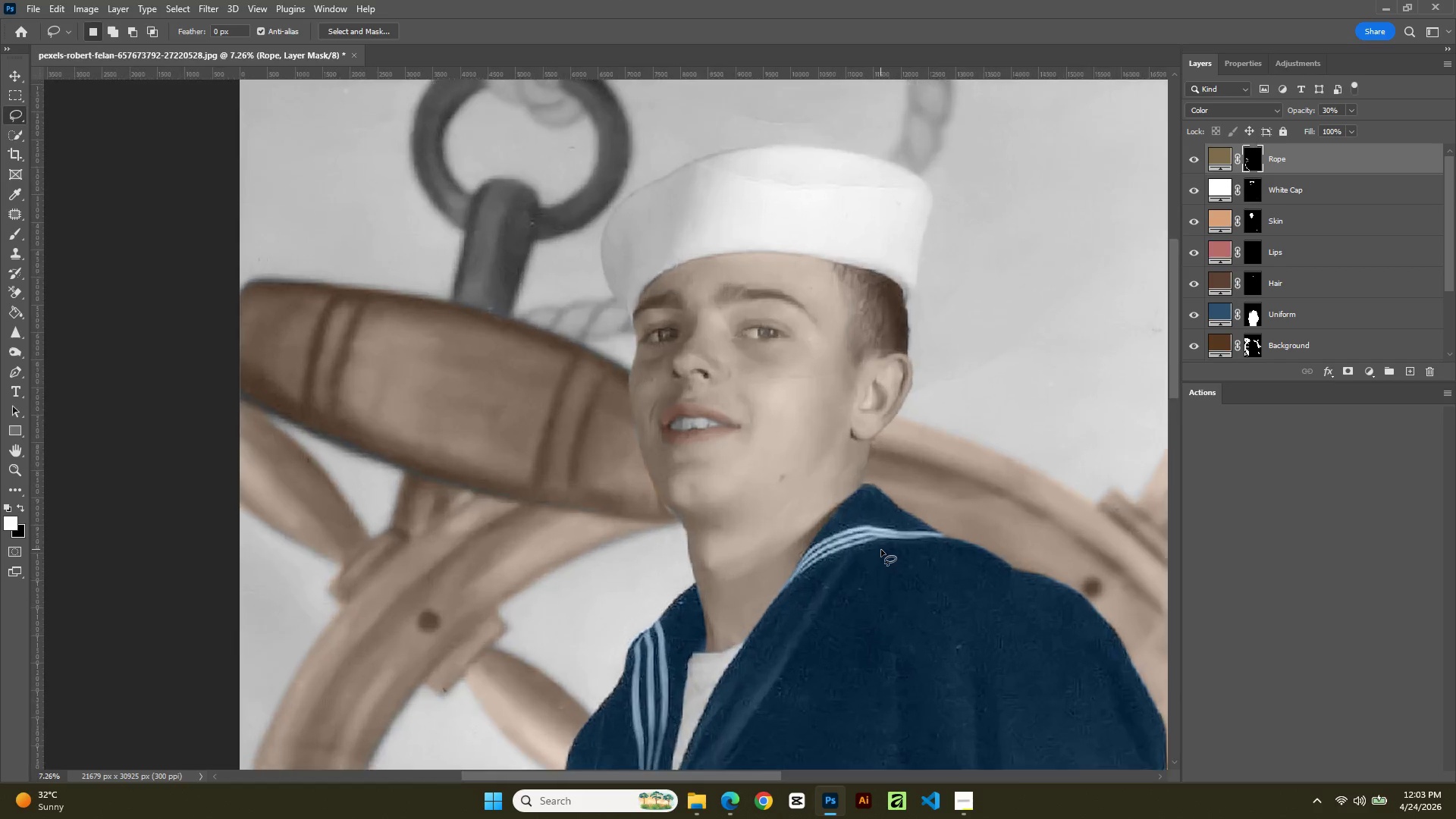 
left_click_drag(start_coordinate=[792, 217], to_coordinate=[892, 535])
 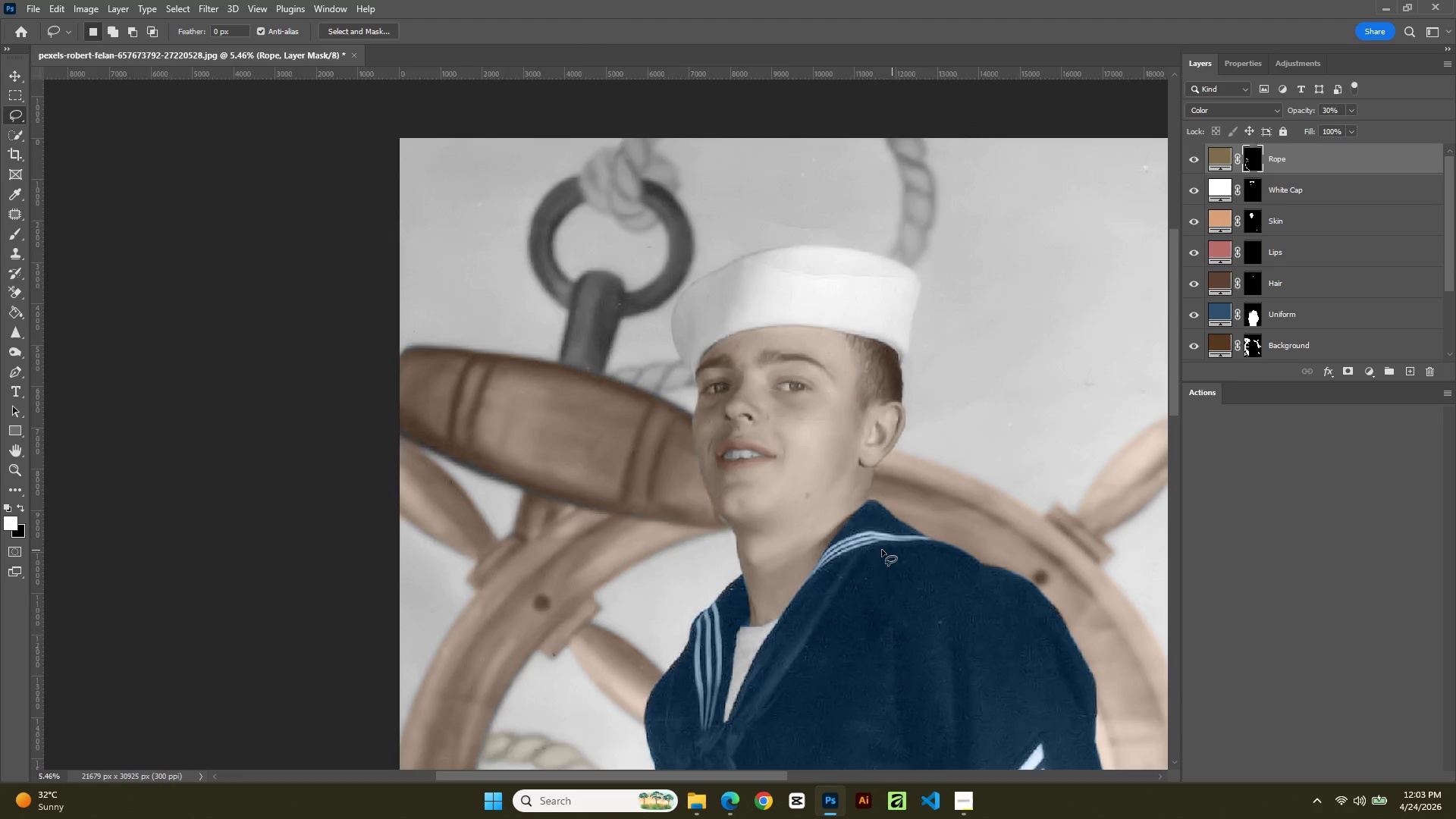 
hold_key(key=AltLeft, duration=1.22)
scroll: coordinate [879, 550], scroll_direction: up, amount: 8.0
 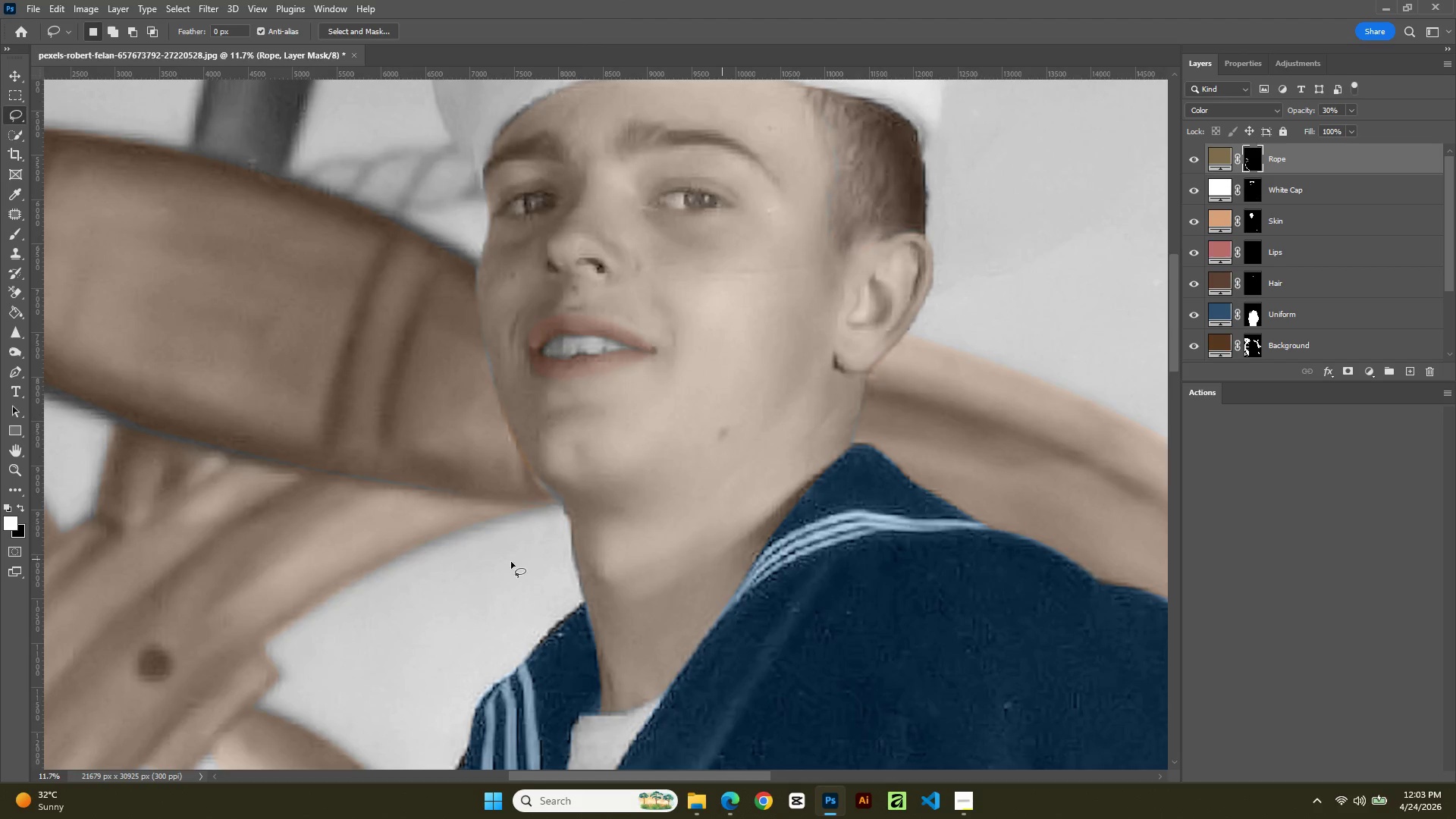 
hold_key(key=Space, duration=0.89)
 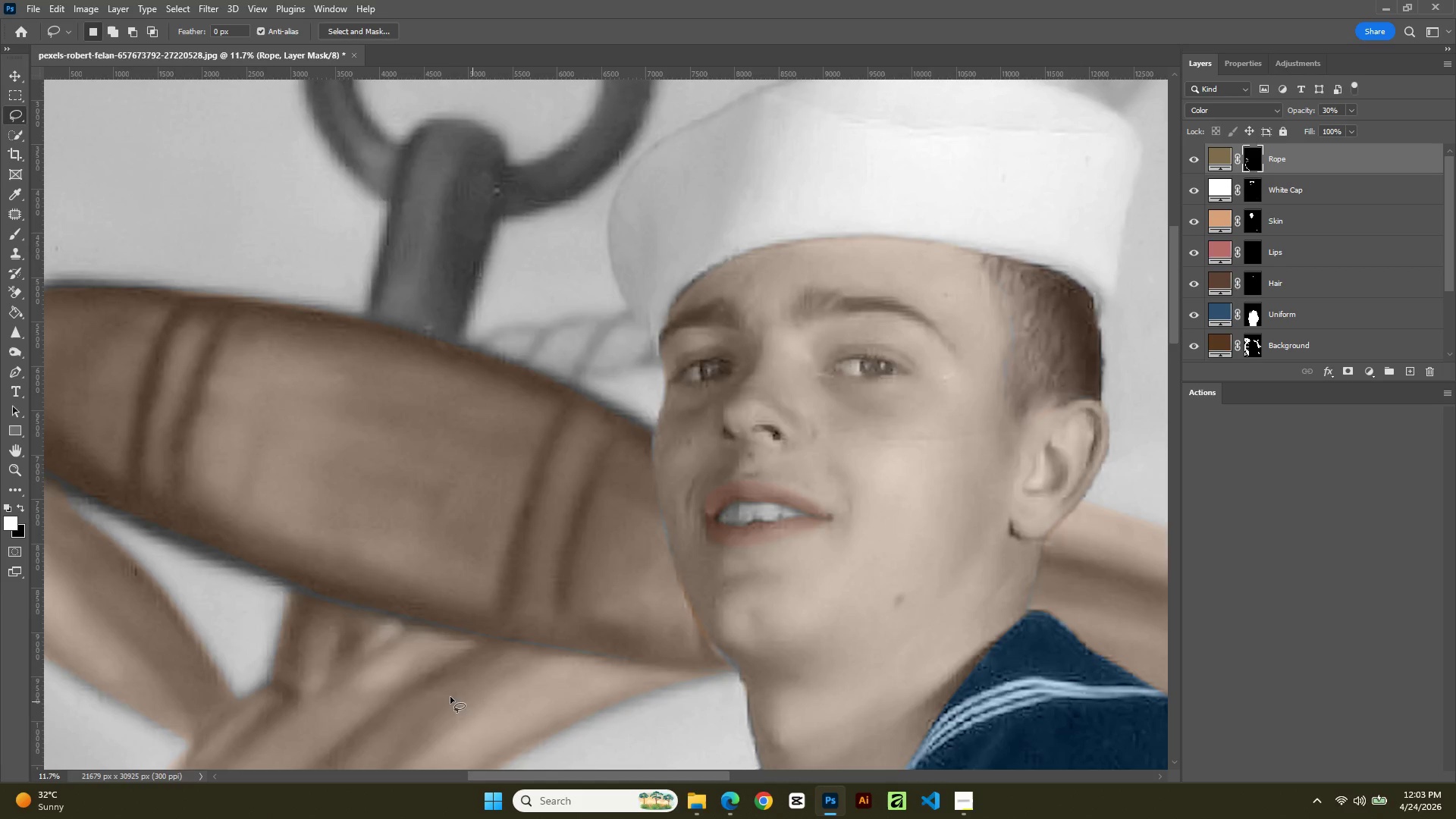 
left_click_drag(start_coordinate=[422, 551], to_coordinate=[598, 717])
 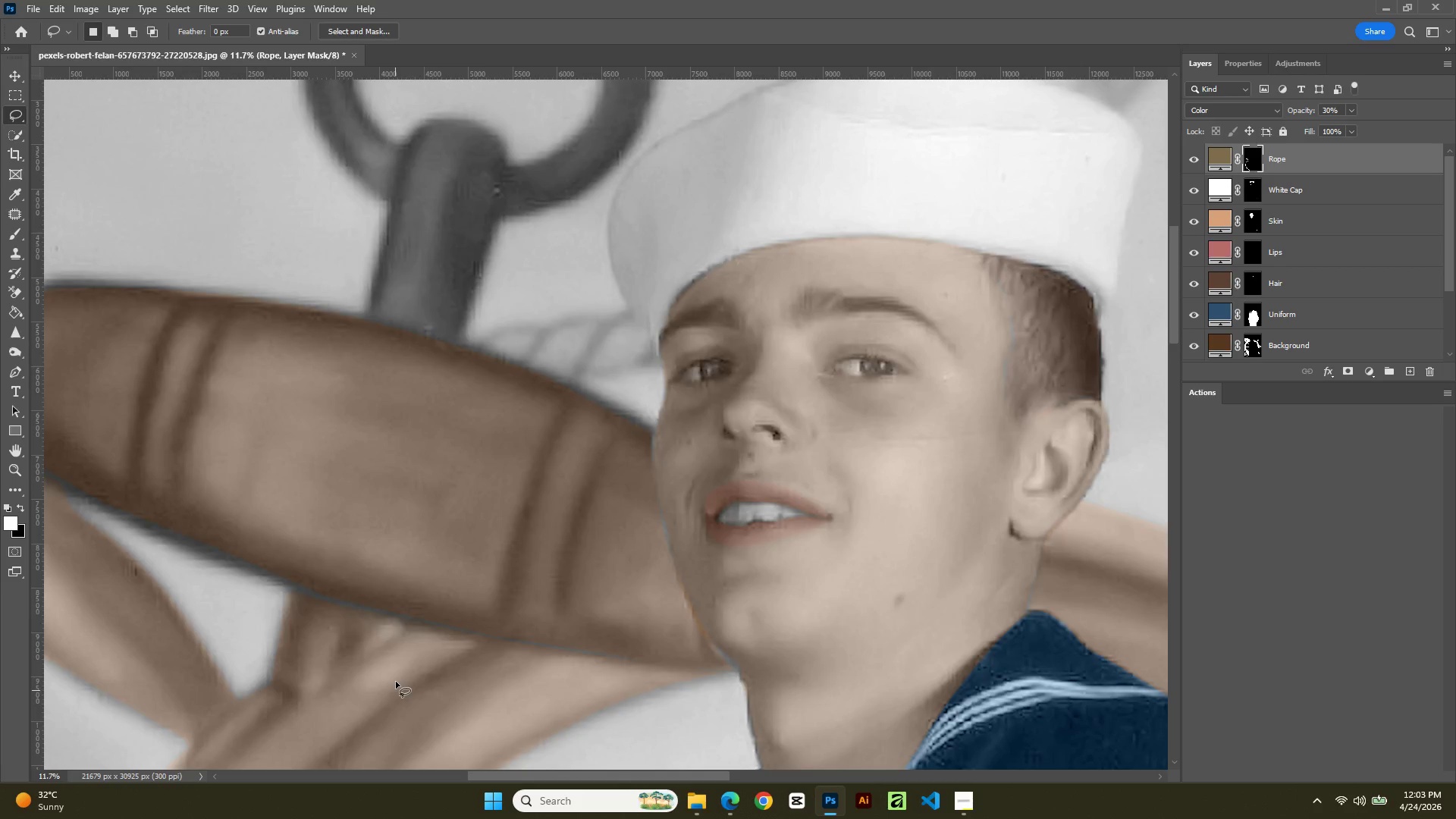 
hold_key(key=Space, duration=0.86)
 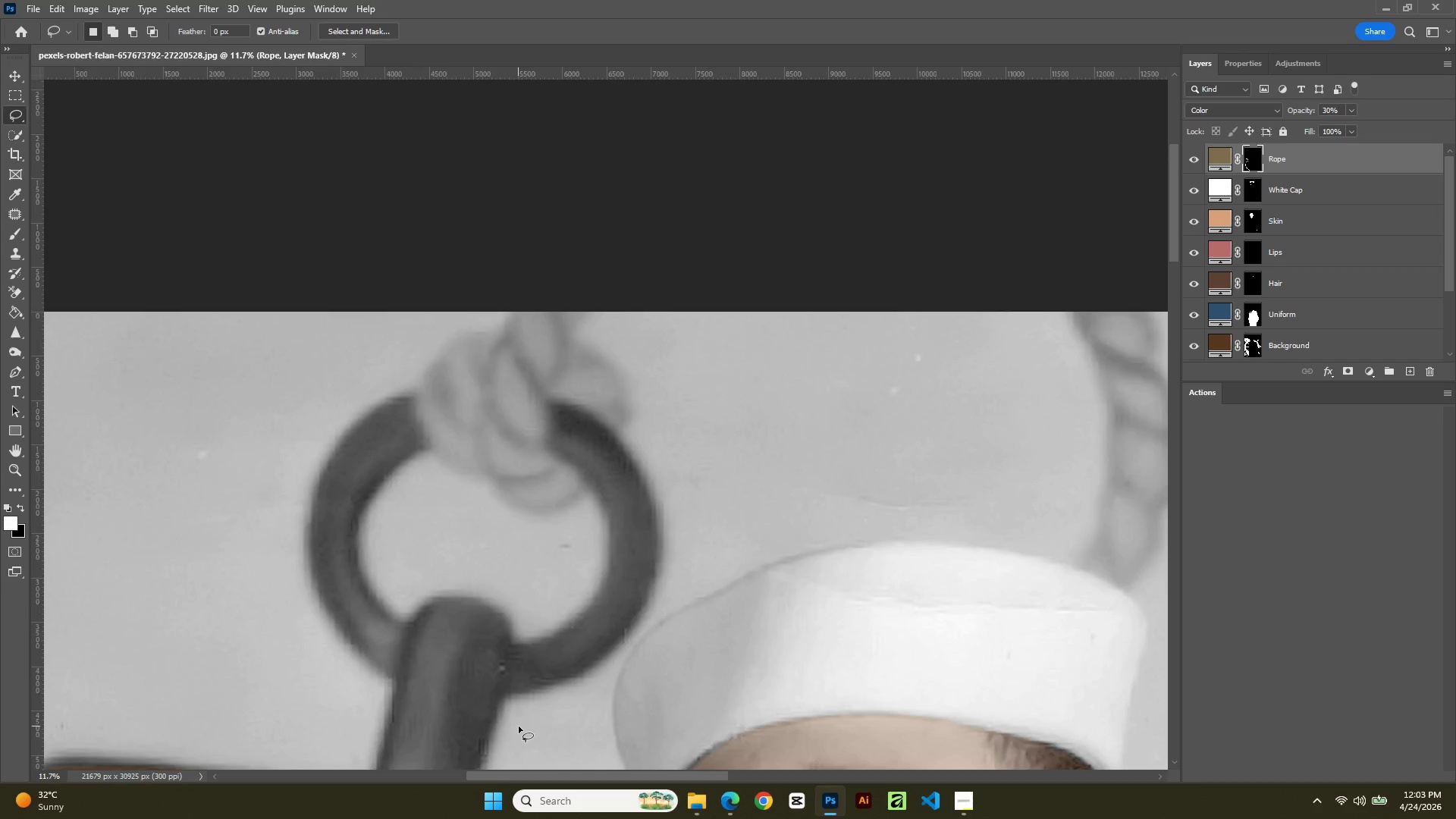 
left_click_drag(start_coordinate=[513, 251], to_coordinate=[519, 729])
 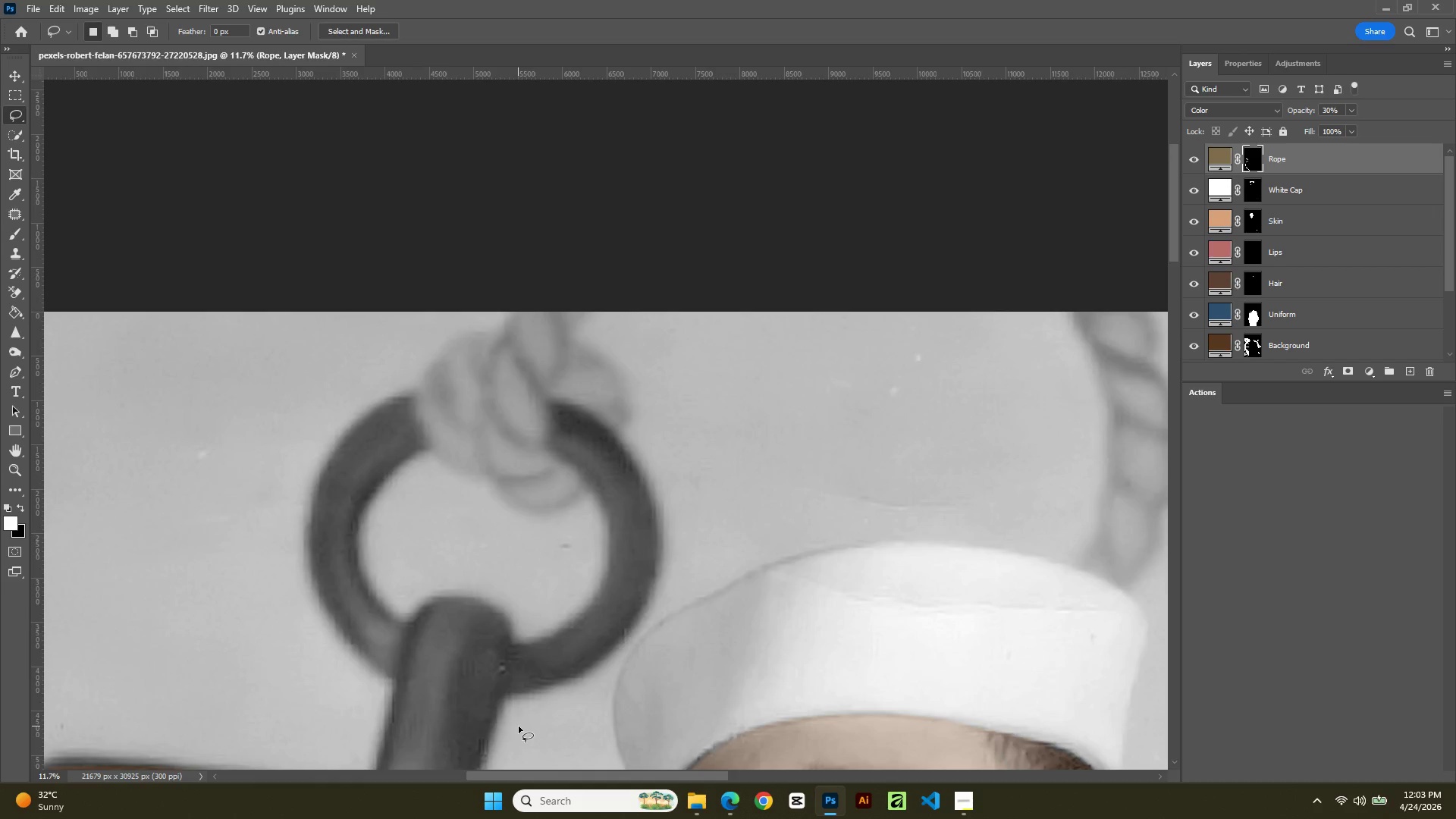 
key(P)
 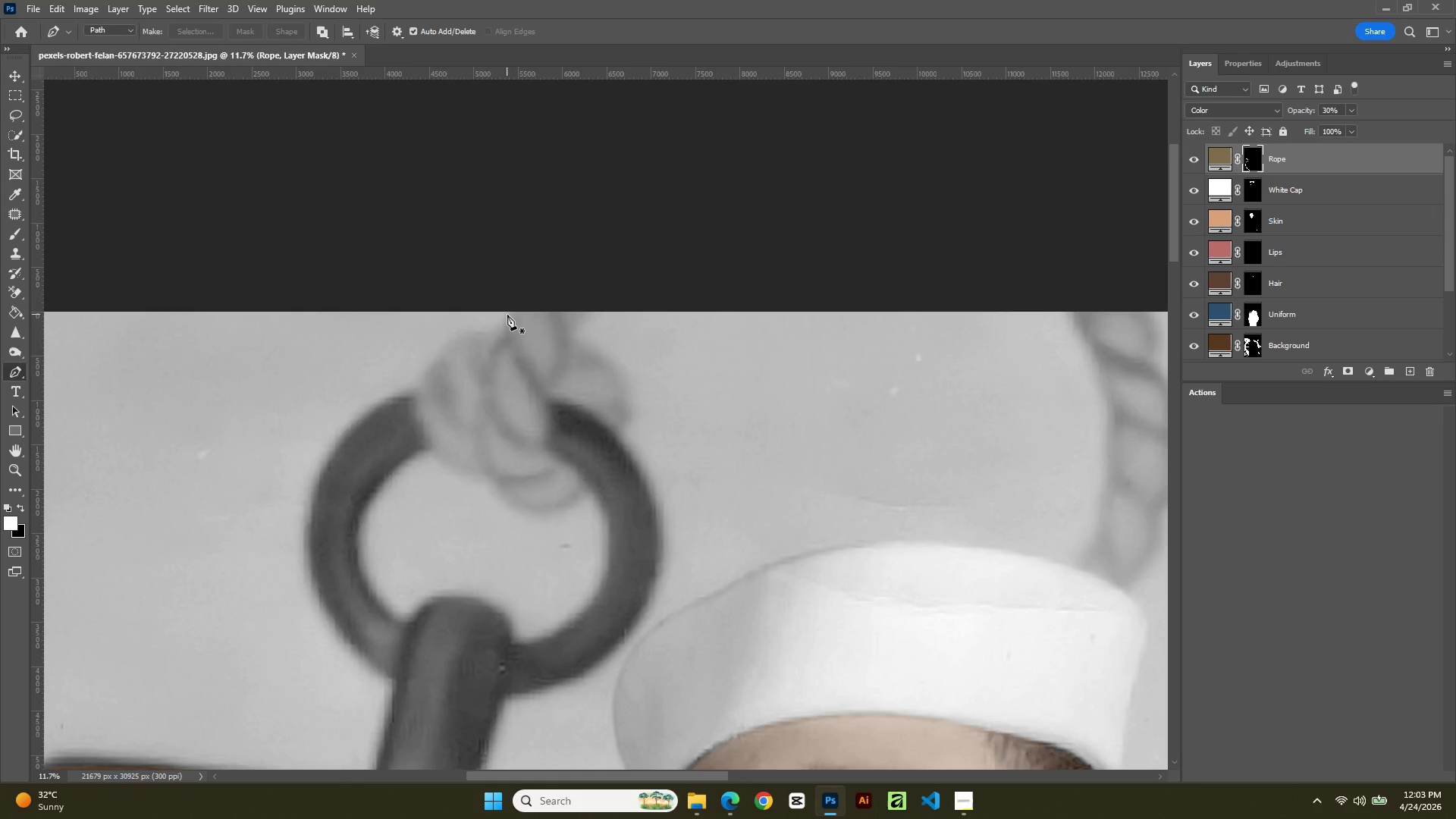 
left_click_drag(start_coordinate=[507, 315], to_coordinate=[507, 318])
 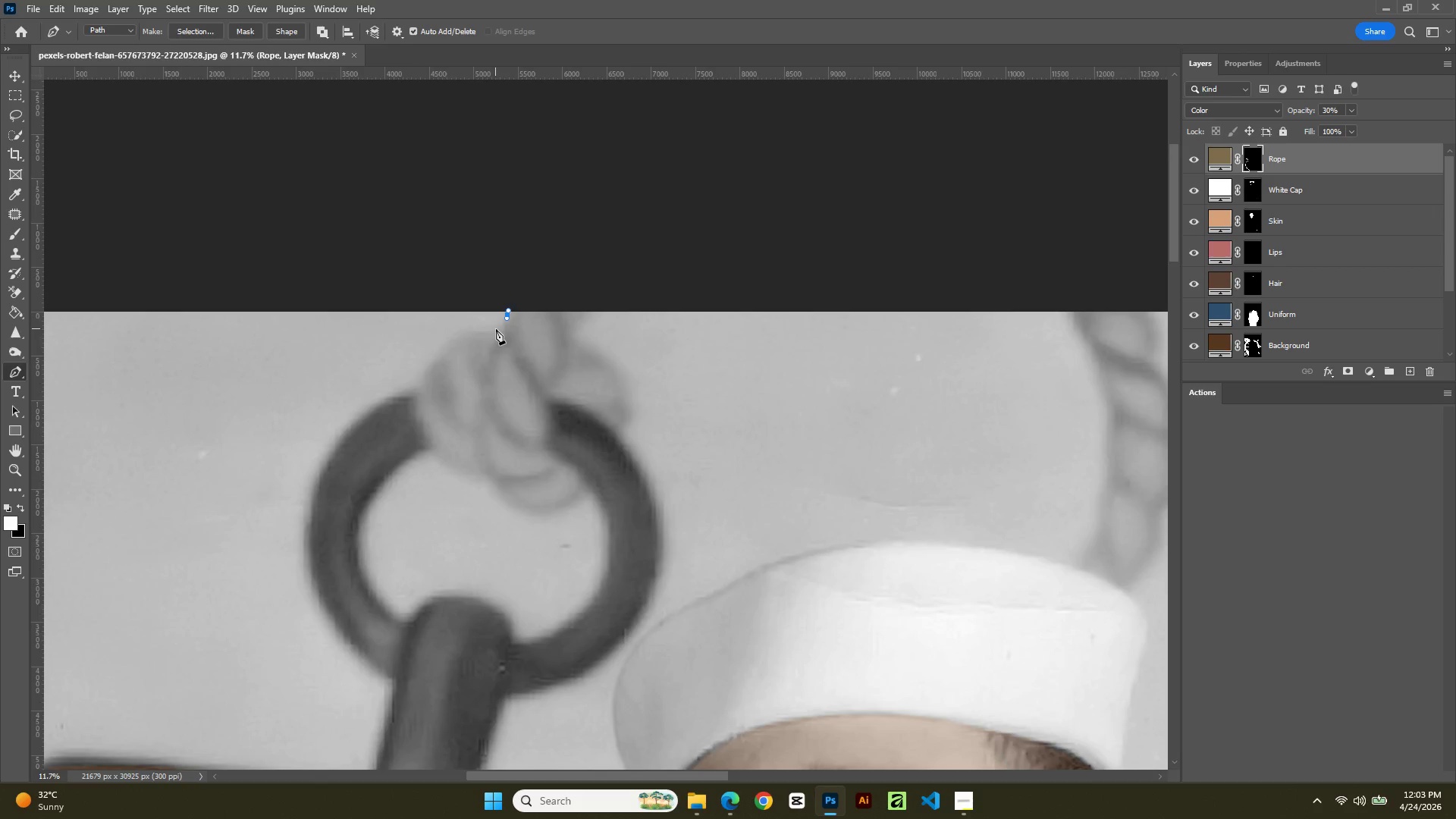 
left_click_drag(start_coordinate=[495, 329], to_coordinate=[485, 328])
 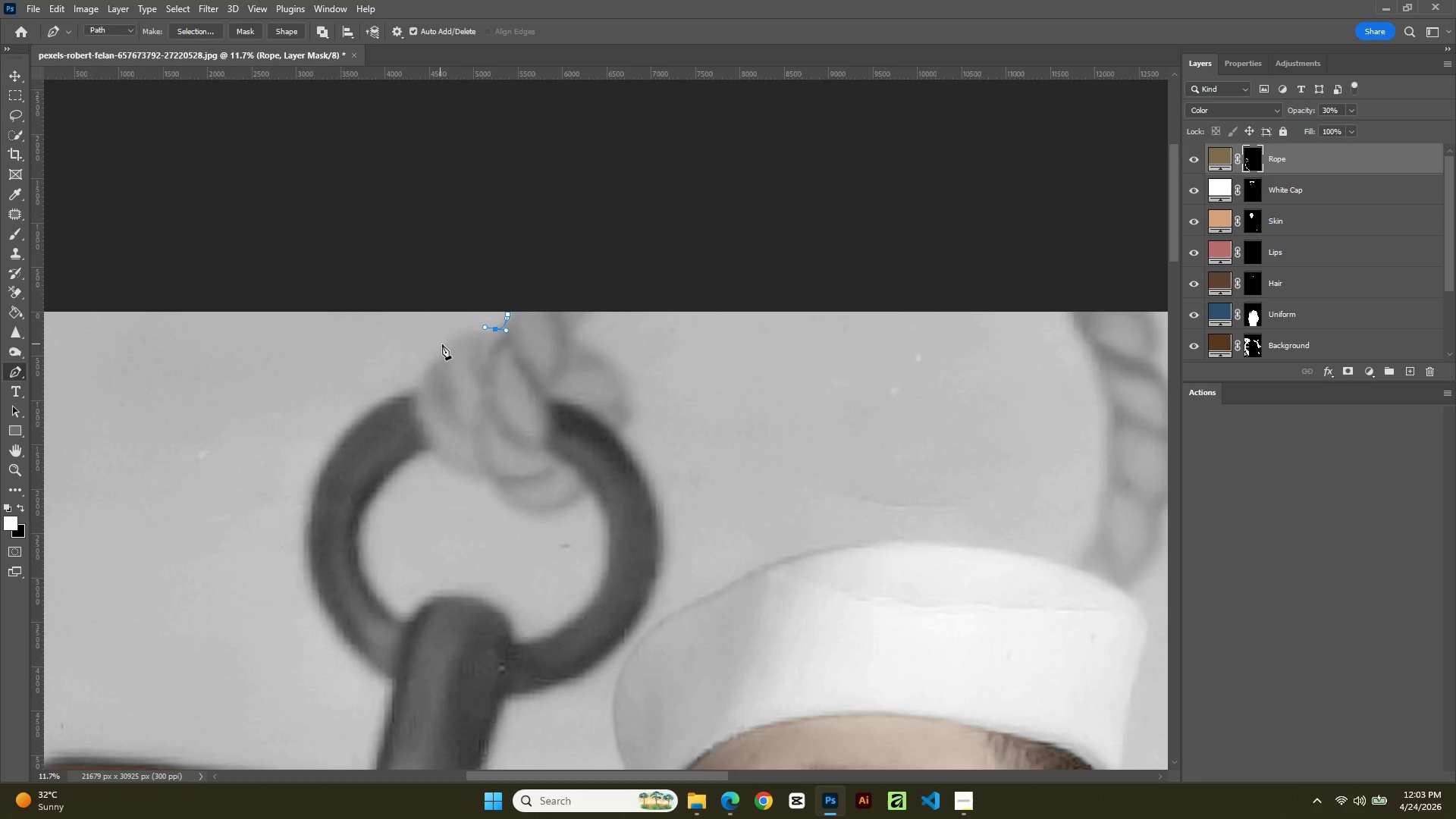 
left_click_drag(start_coordinate=[438, 345], to_coordinate=[435, 349])
 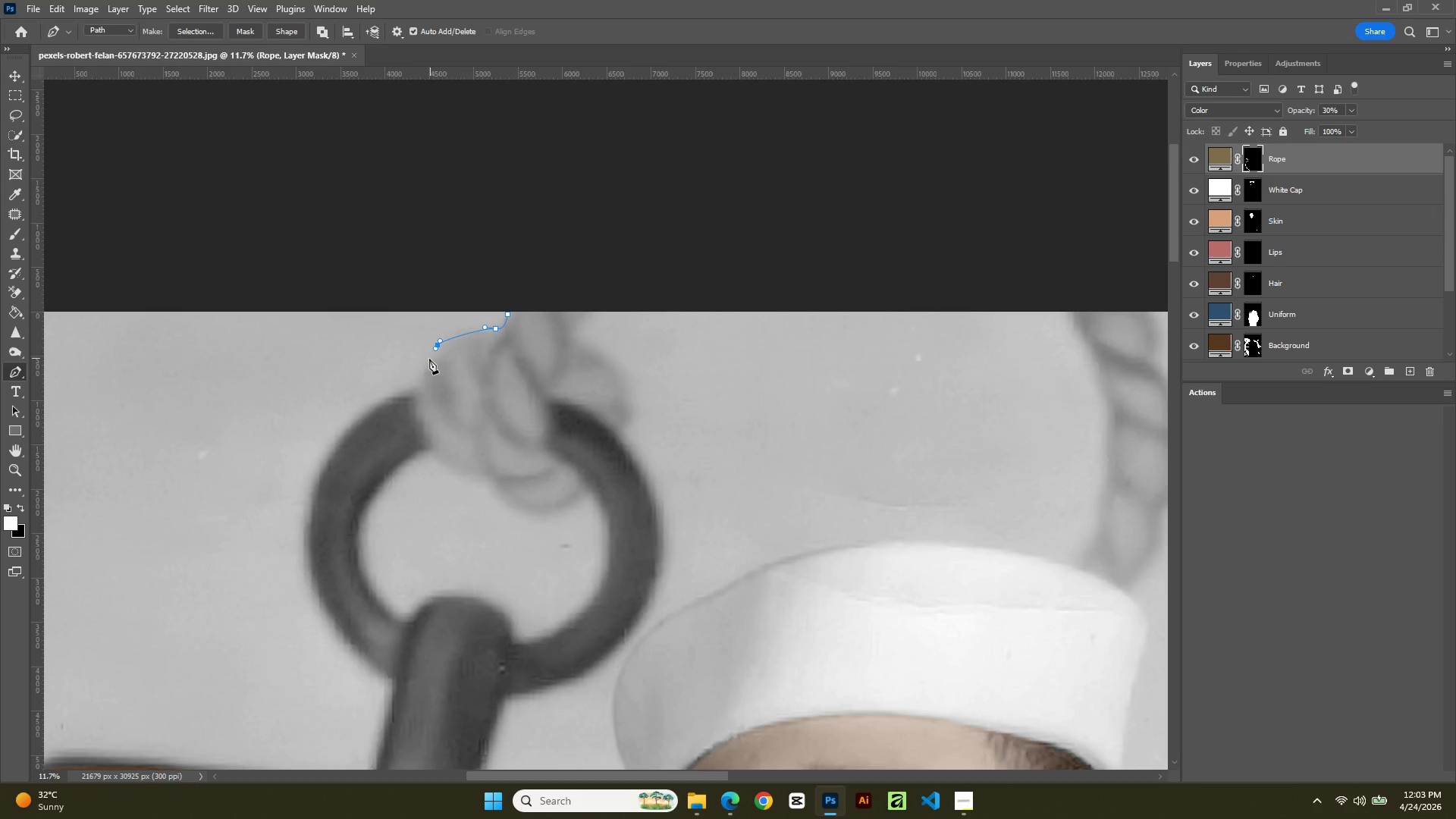 
left_click_drag(start_coordinate=[428, 359], to_coordinate=[418, 371])
 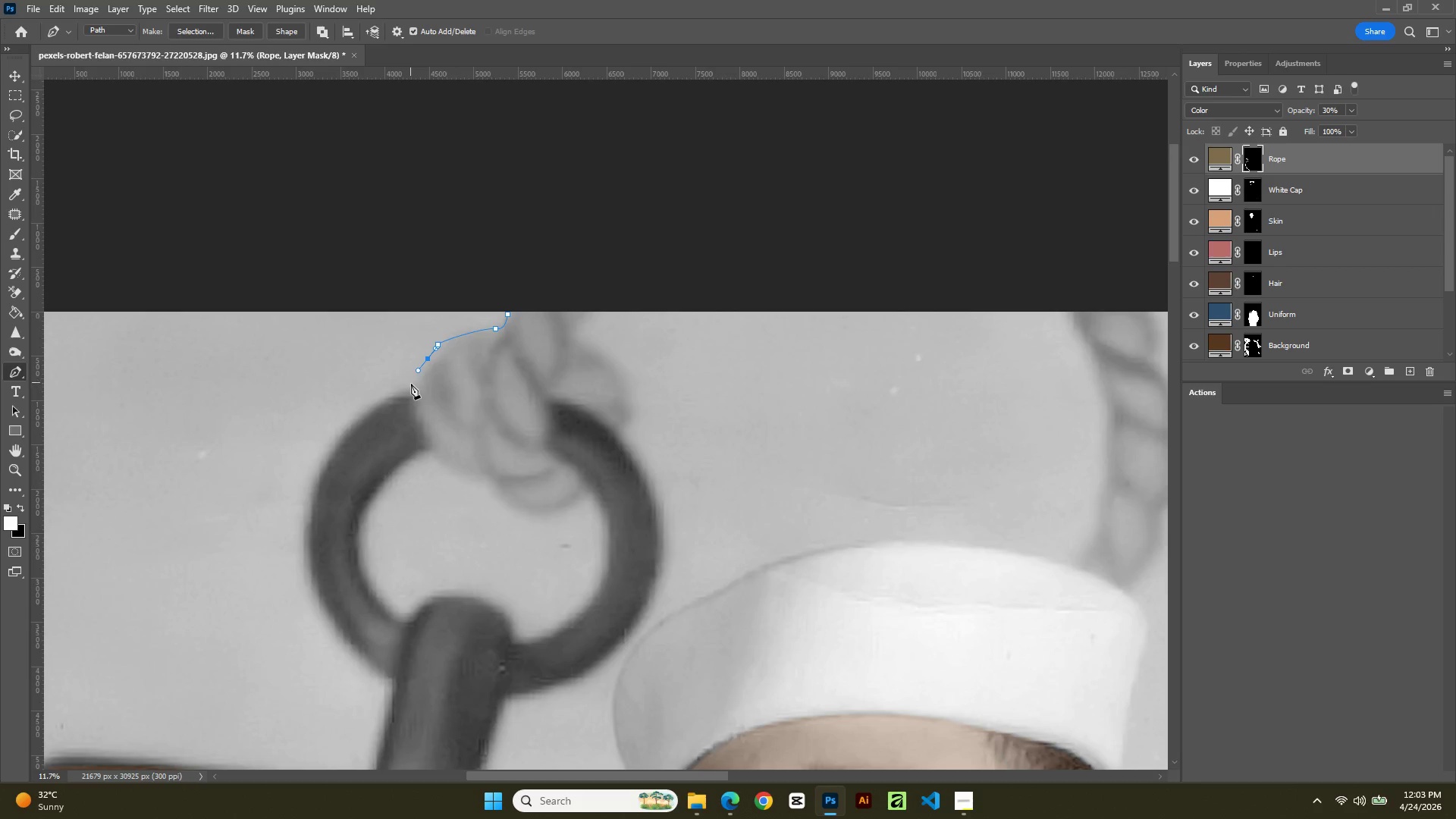 
left_click_drag(start_coordinate=[411, 387], to_coordinate=[411, 392])
 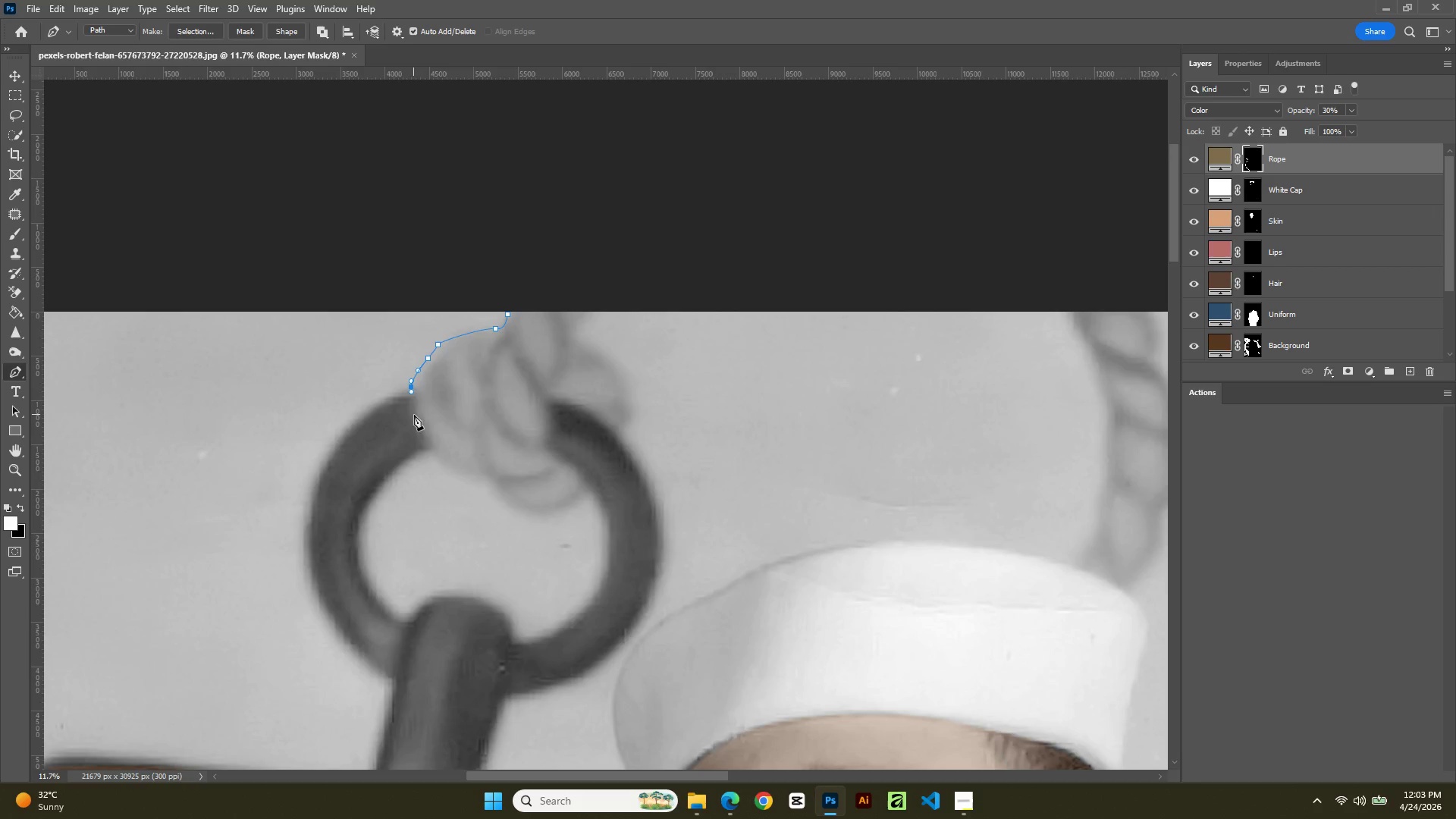 
left_click_drag(start_coordinate=[414, 416], to_coordinate=[416, 422])
 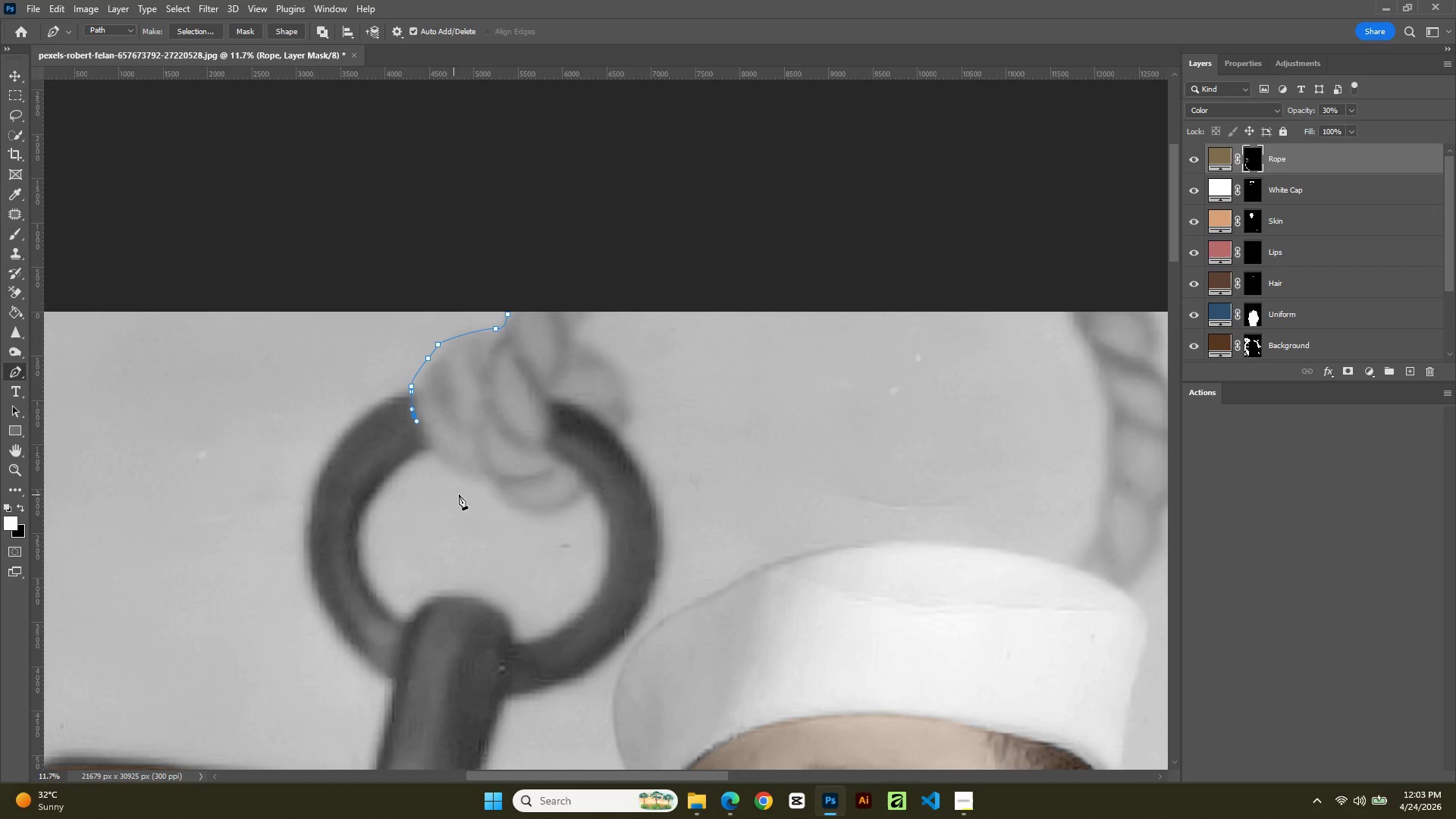 
left_click([489, 475])
 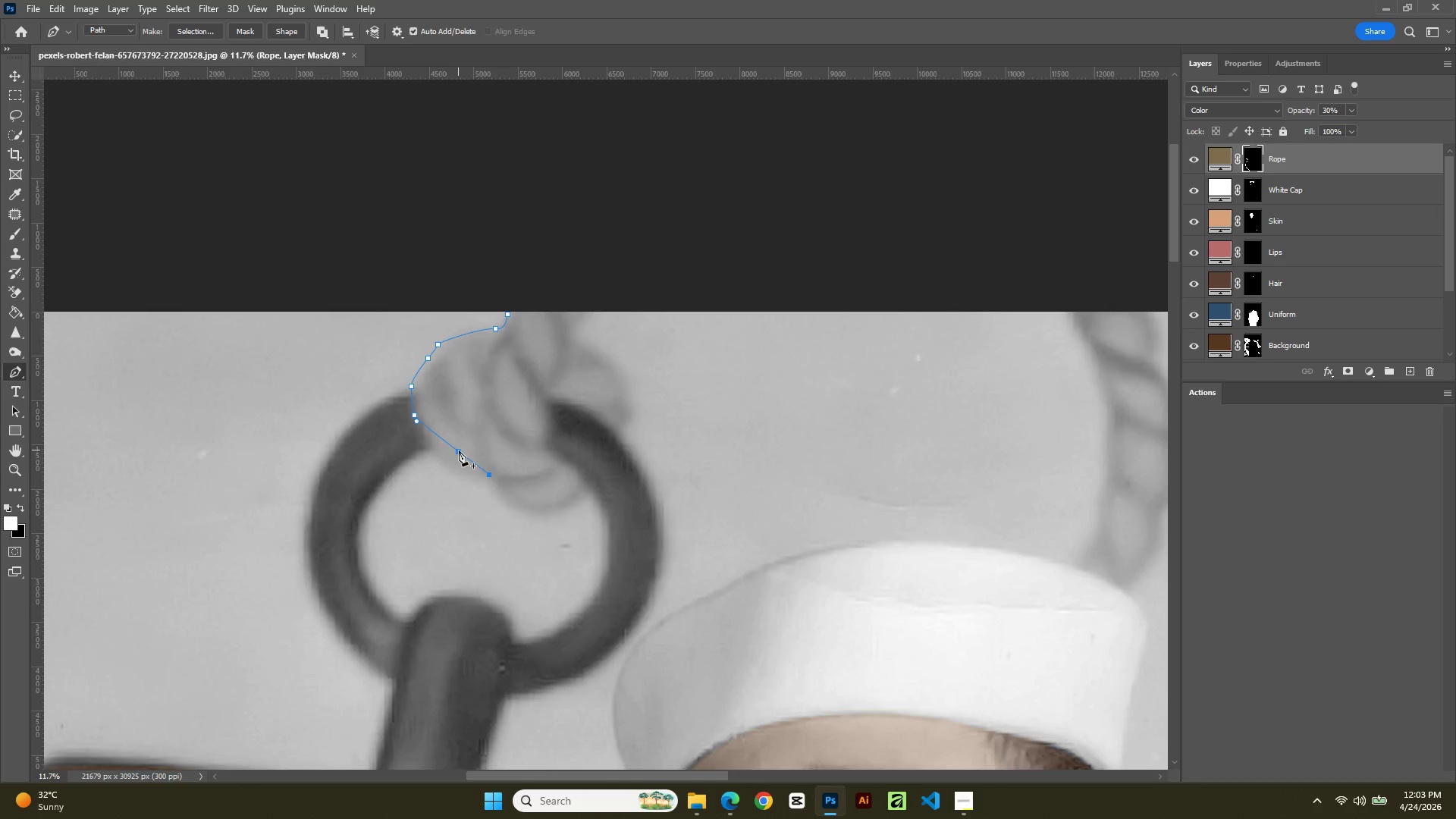 
left_click([459, 450])
 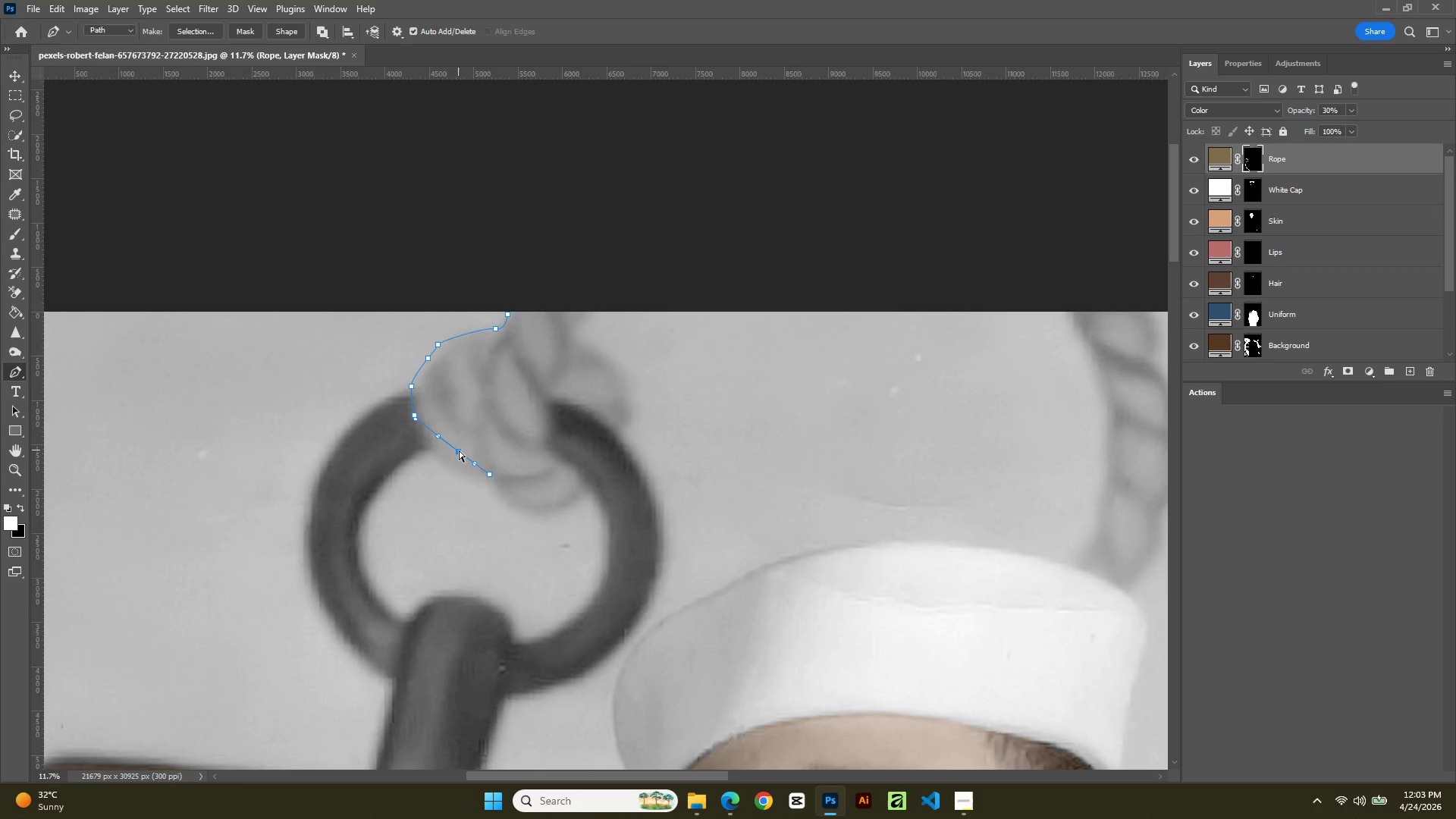 
hold_key(key=ControlLeft, duration=1.34)
left_click_drag(start_coordinate=[459, 450], to_coordinate=[450, 475])
 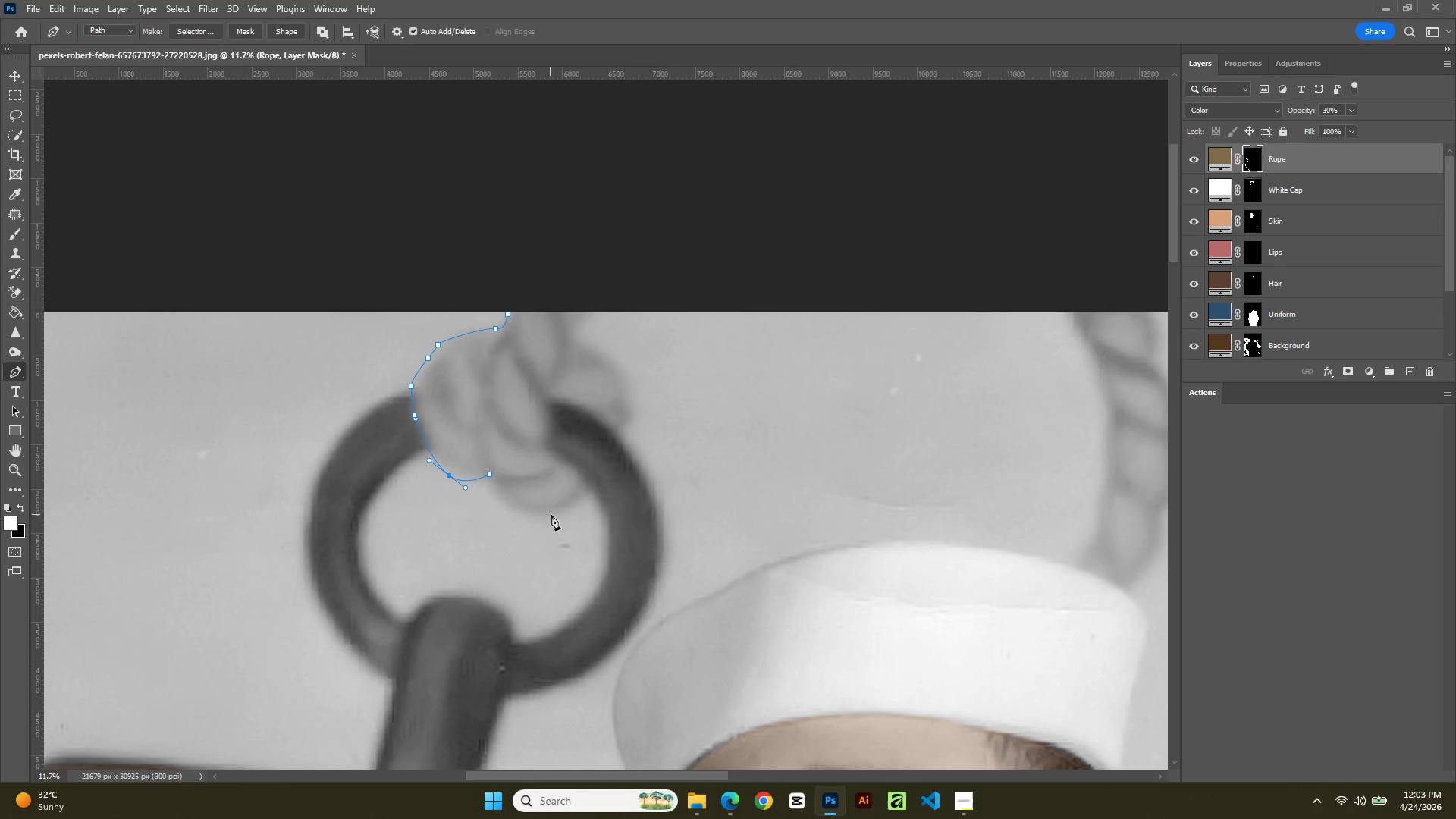 
left_click([562, 510])
 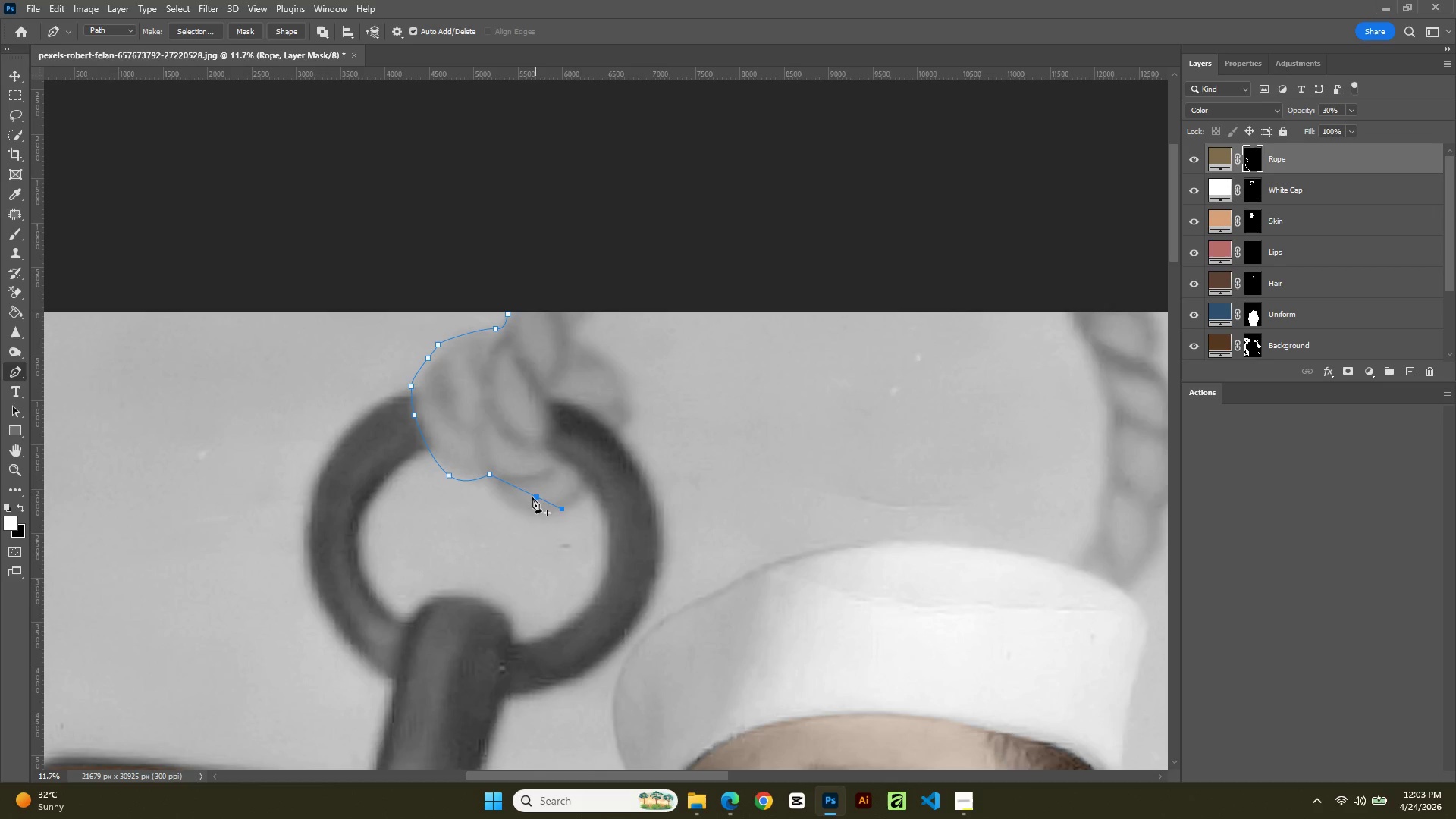 
left_click([529, 497])
 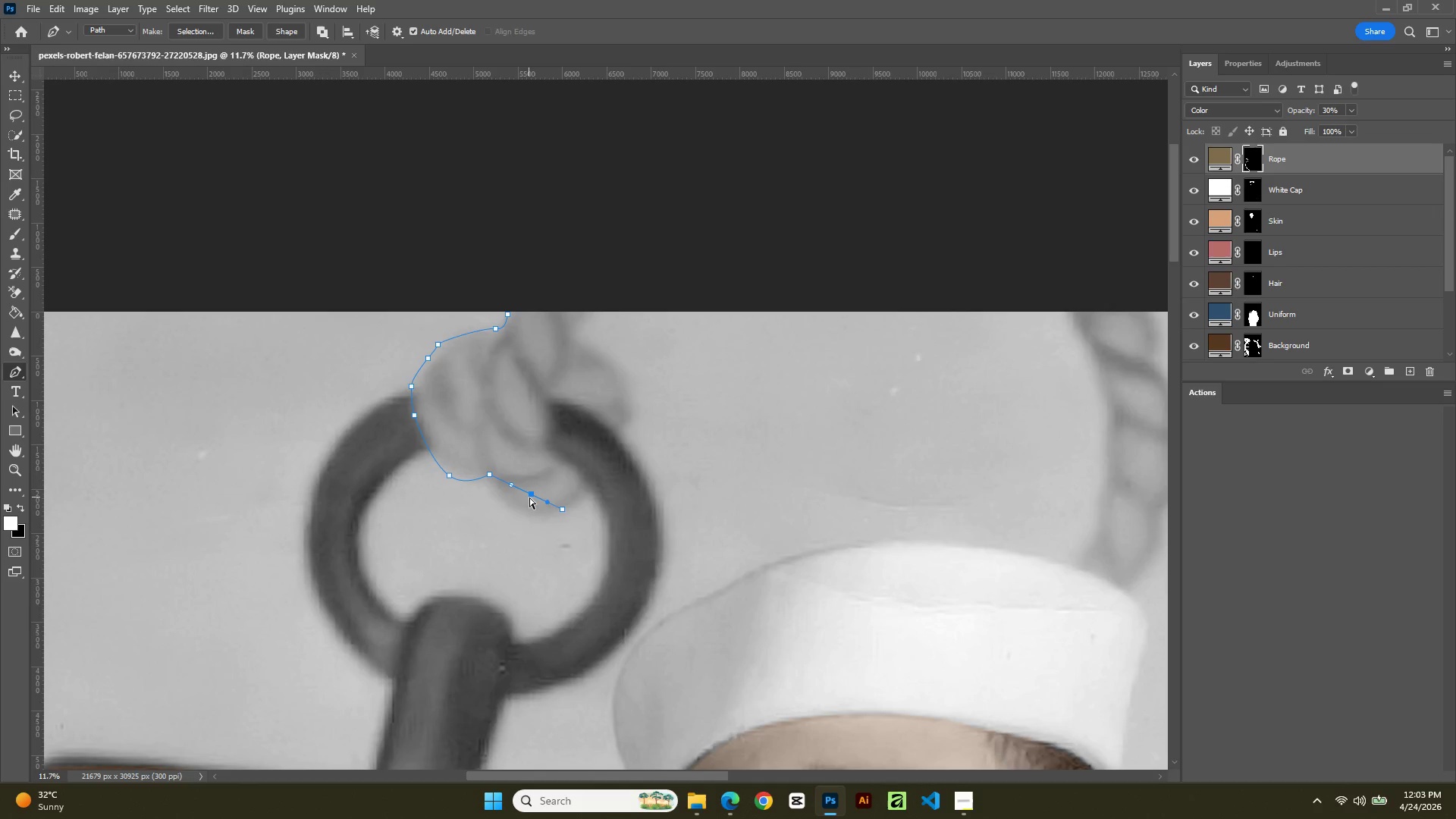 
hold_key(key=ControlLeft, duration=1.09)
left_click_drag(start_coordinate=[529, 497], to_coordinate=[522, 512])
 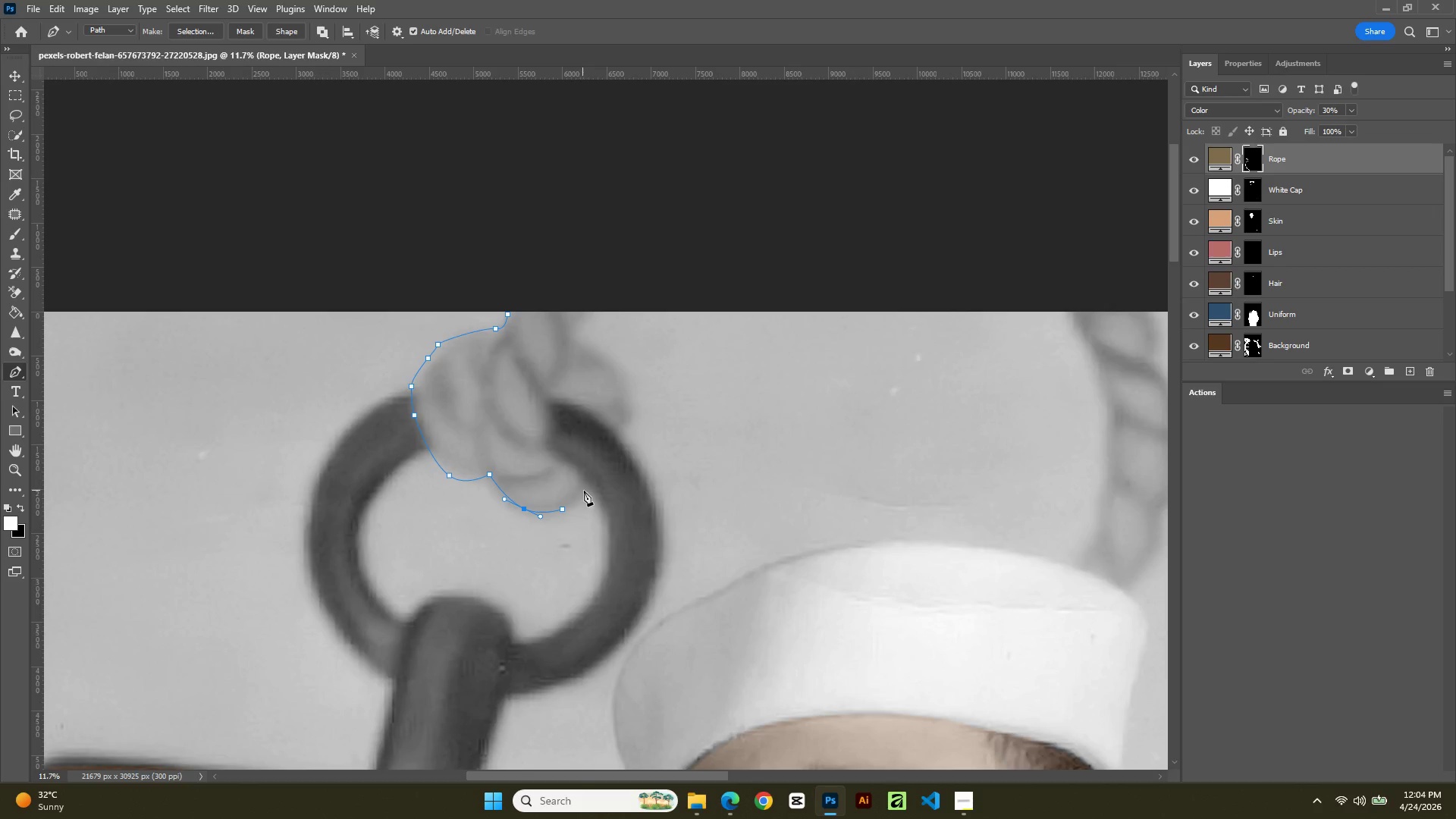 
left_click_drag(start_coordinate=[585, 491], to_coordinate=[595, 483])
 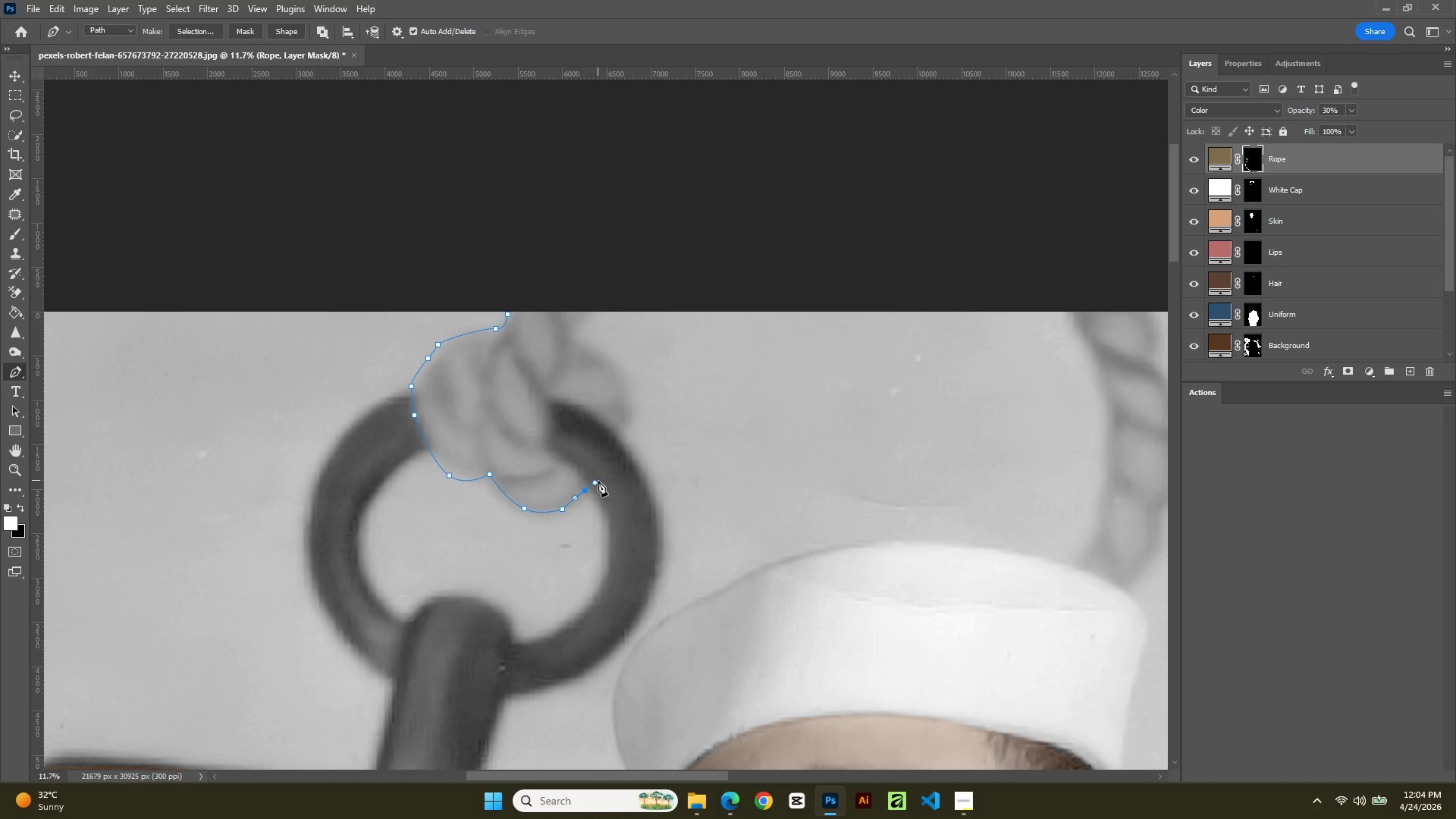 
wait(27.56)
 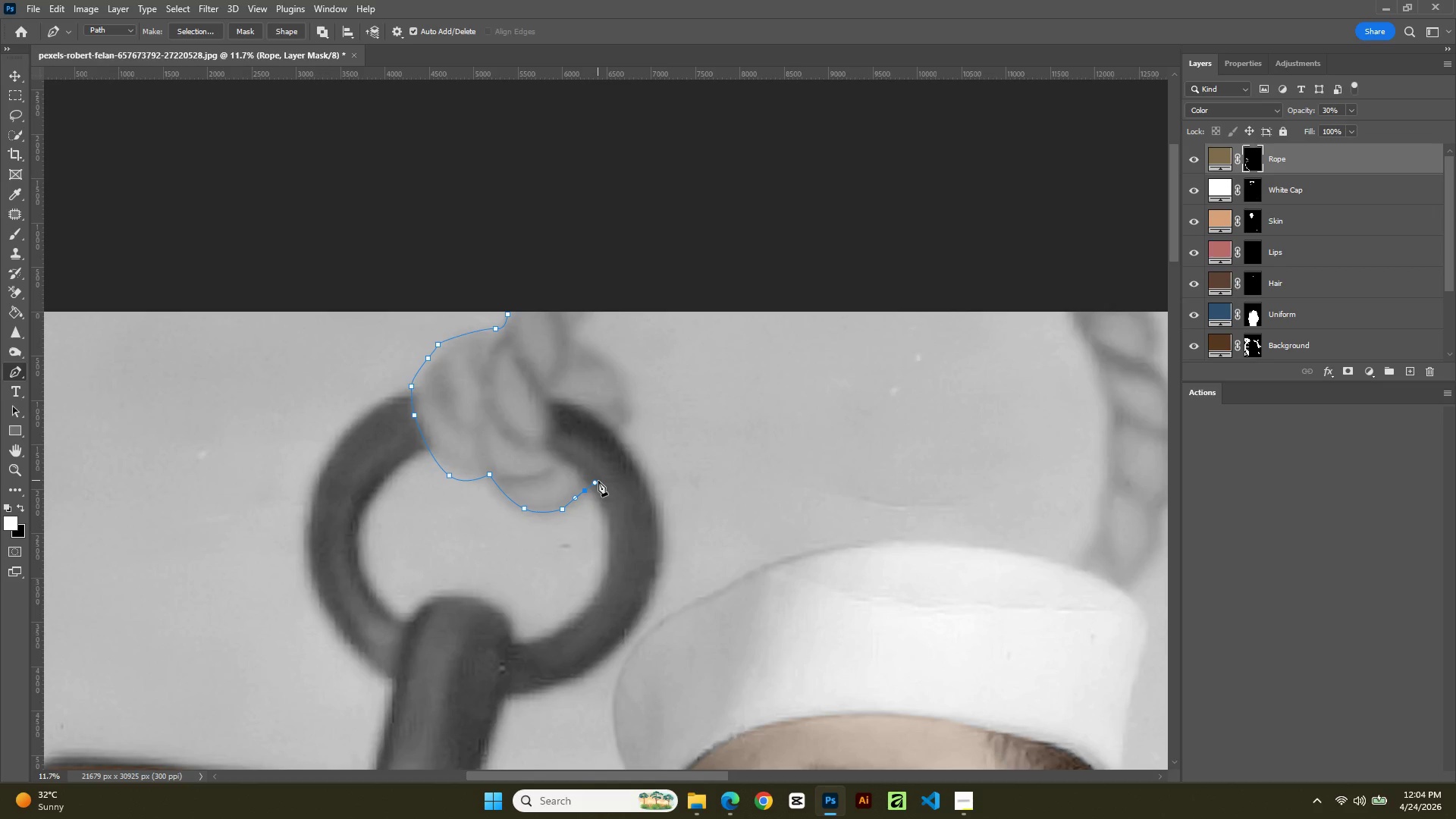 
hold_key(key=ControlLeft, duration=0.75)
scroll: coordinate [650, 472], scroll_direction: up, amount: 7.0
 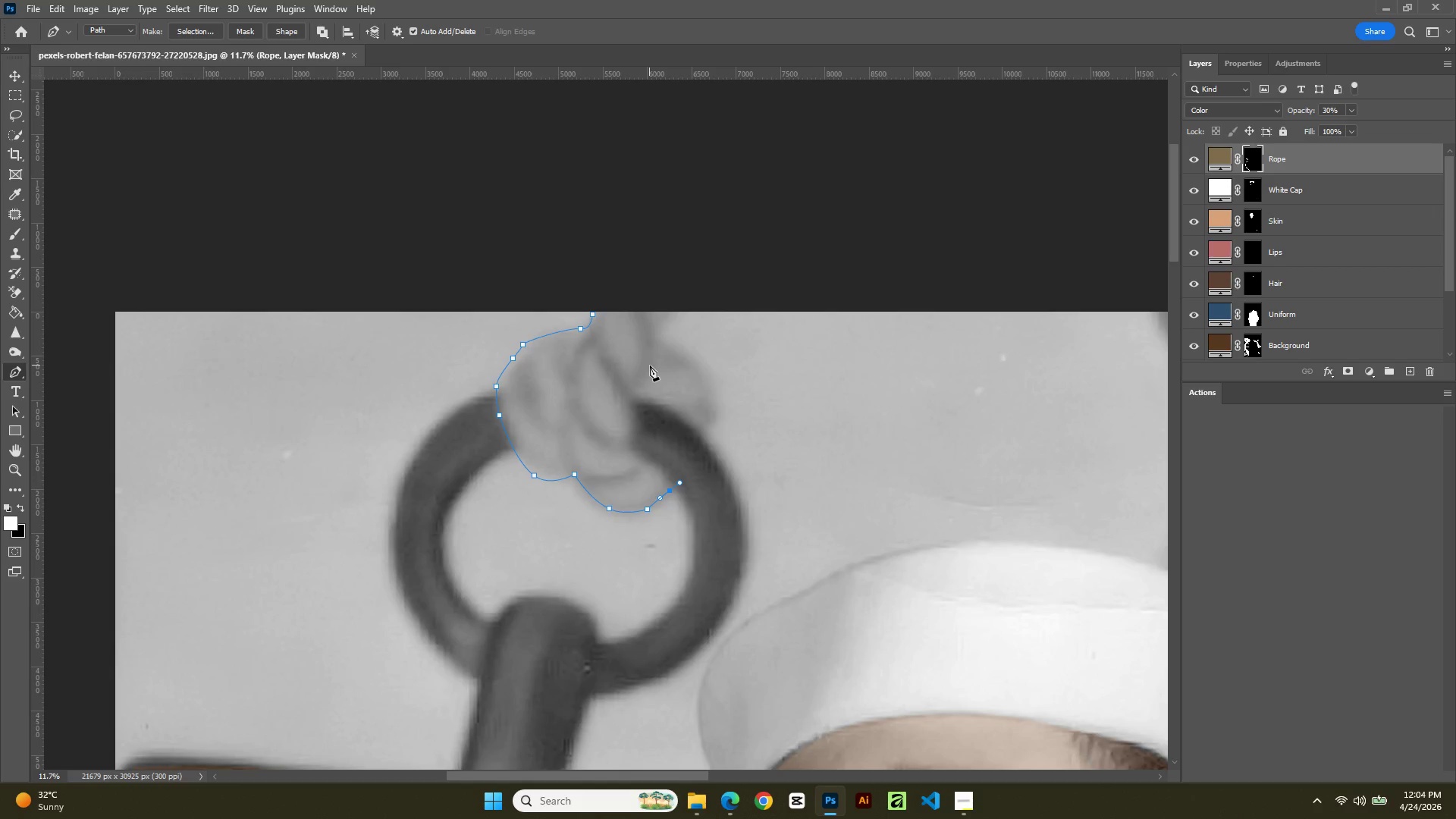 
hold_key(key=ControlLeft, duration=1.0)
scroll: coordinate [774, 472], scroll_direction: up, amount: 3.0
 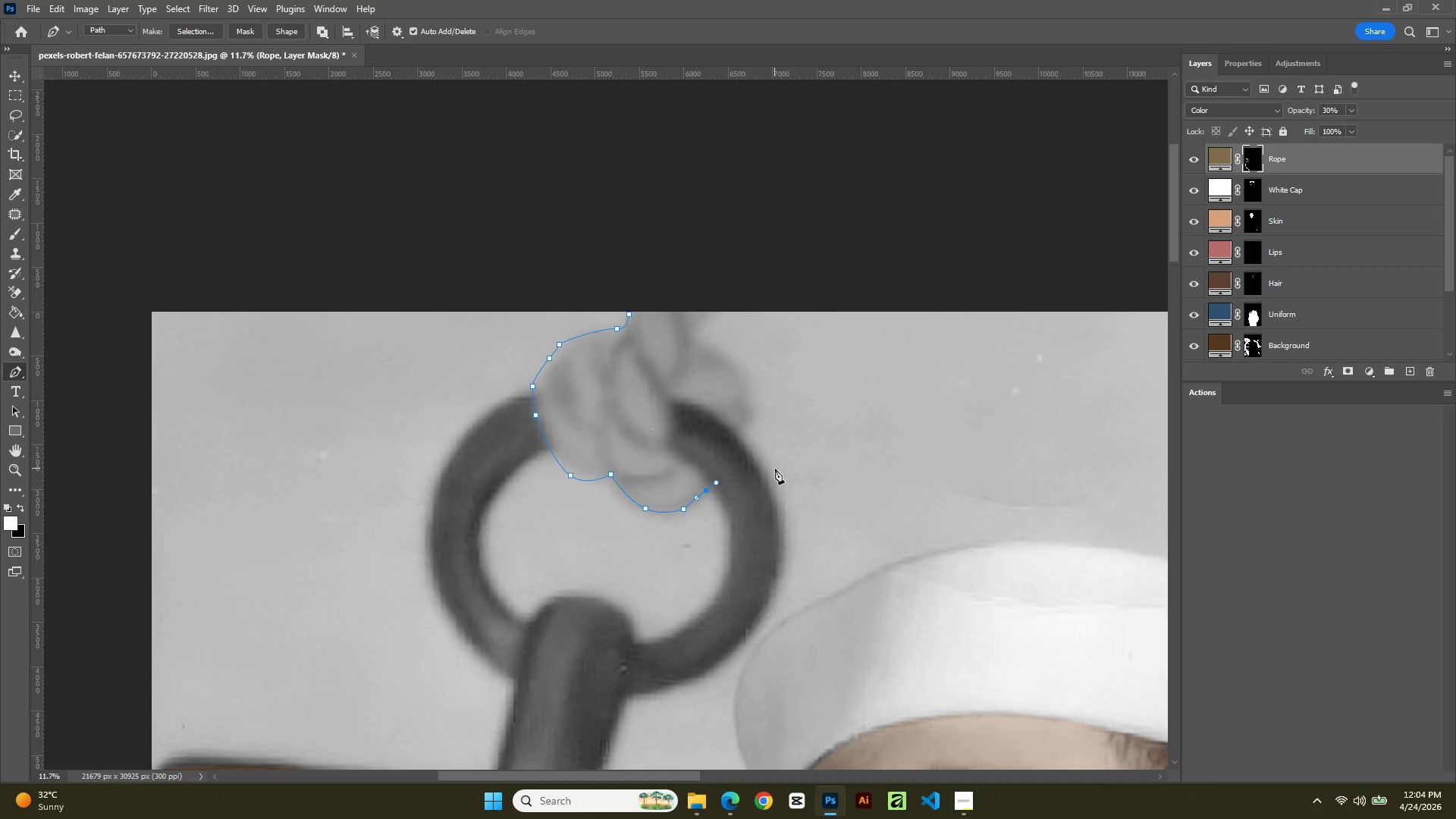 
hold_key(key=Space, duration=0.45)
 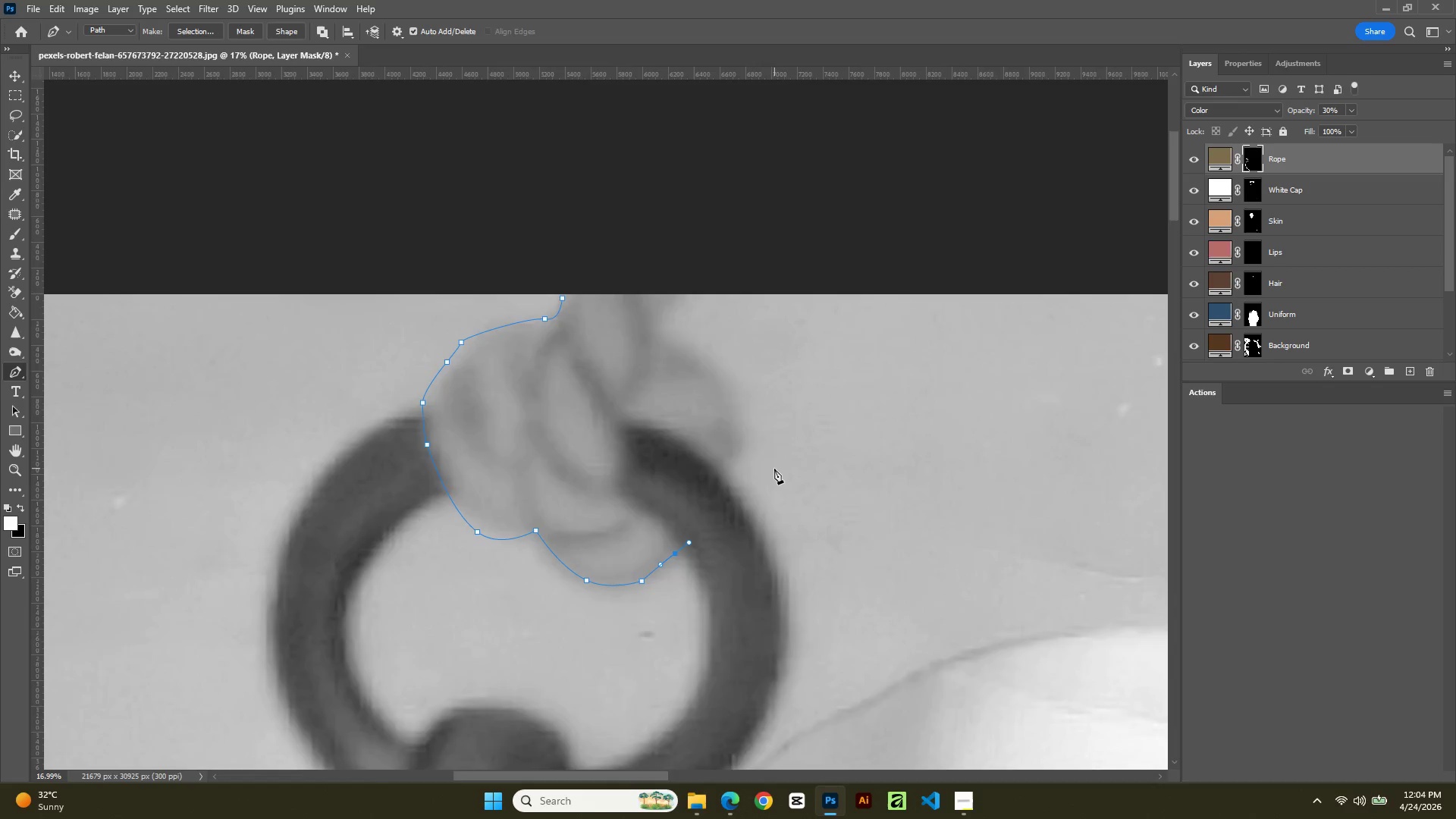 
scroll: coordinate [775, 469], scroll_direction: up, amount: 3.0
 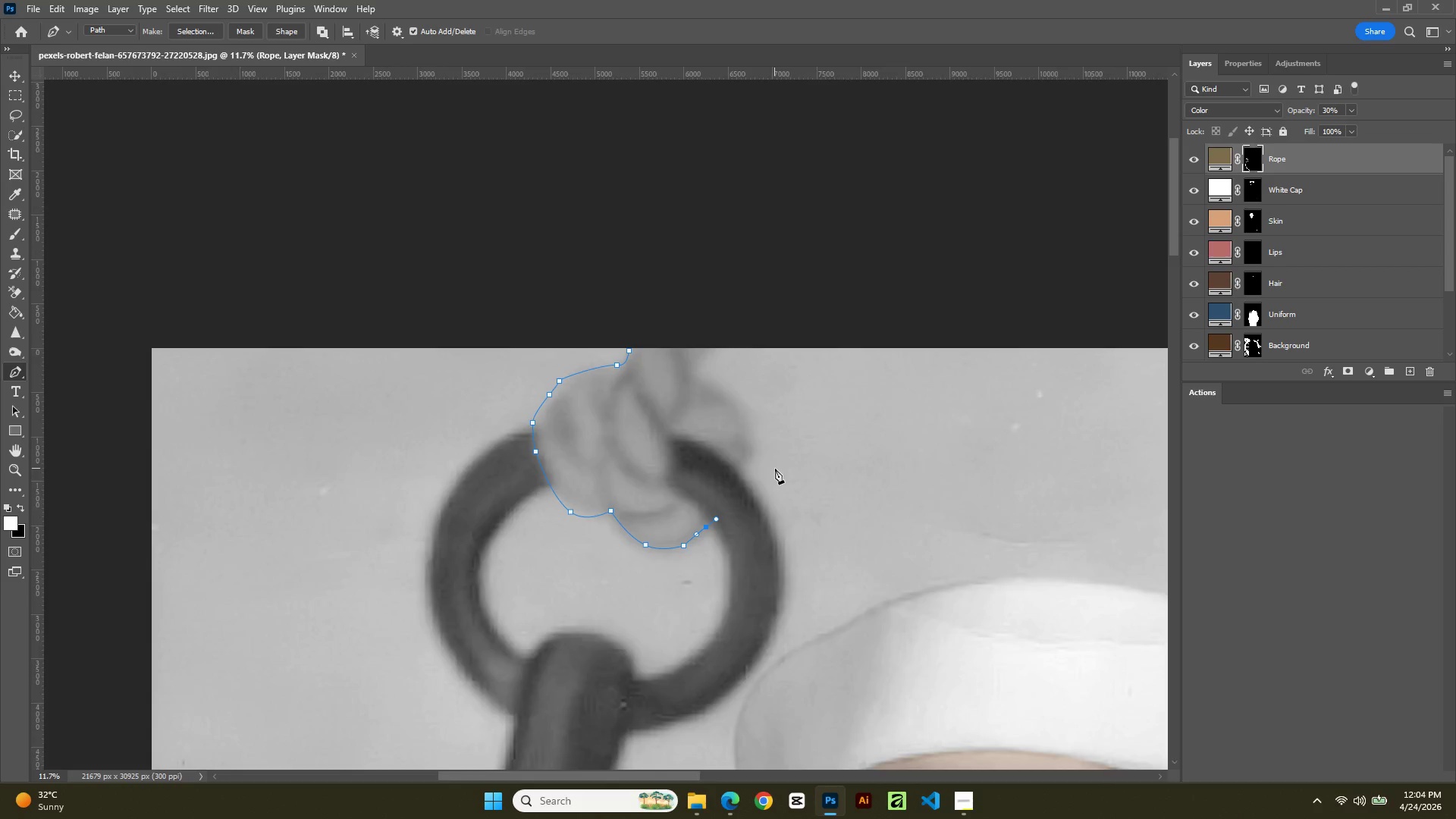 
hold_key(key=AltLeft, duration=0.72)
scroll: coordinate [723, 441], scroll_direction: up, amount: 9.0
 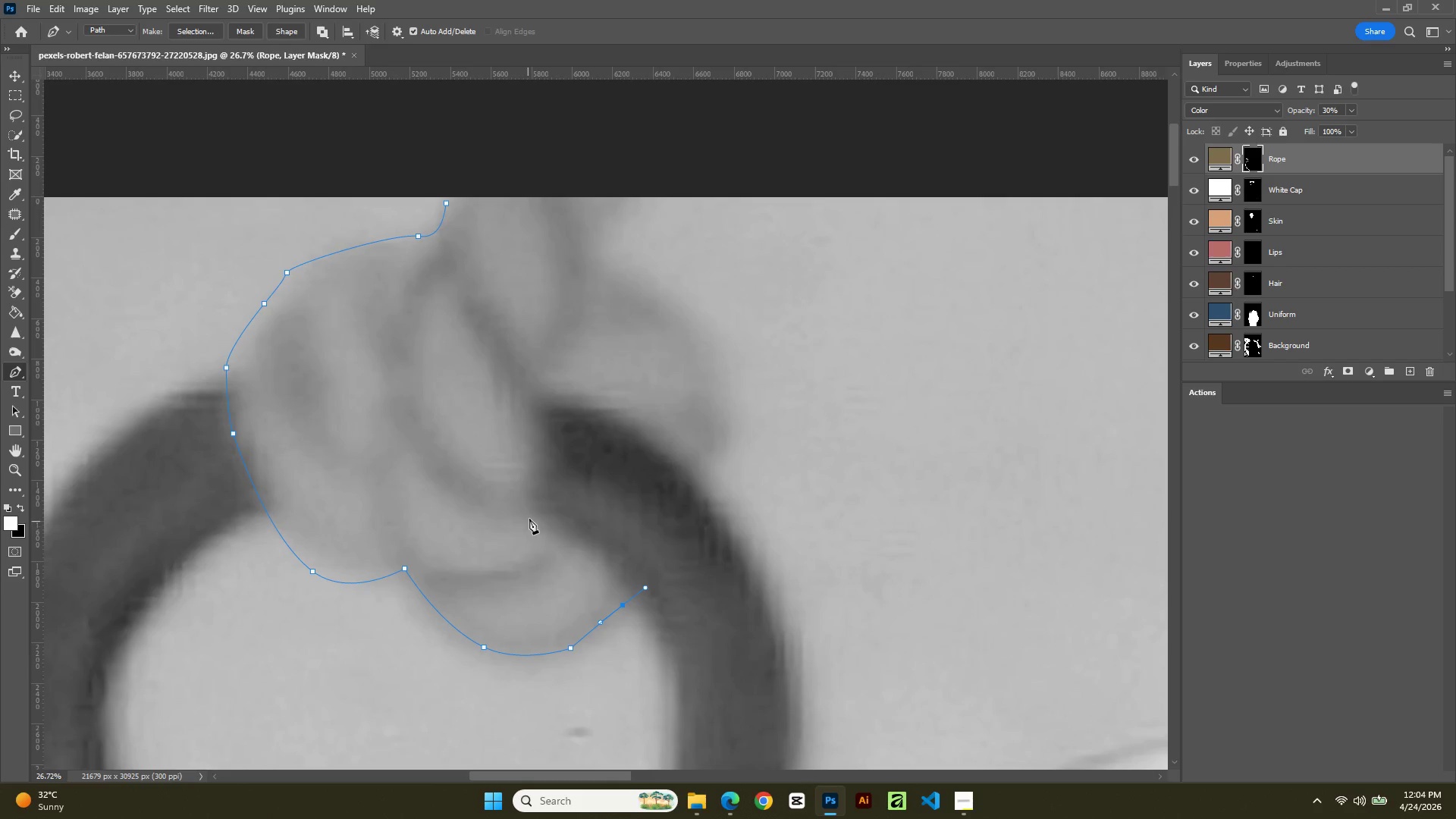 
left_click([533, 508])
 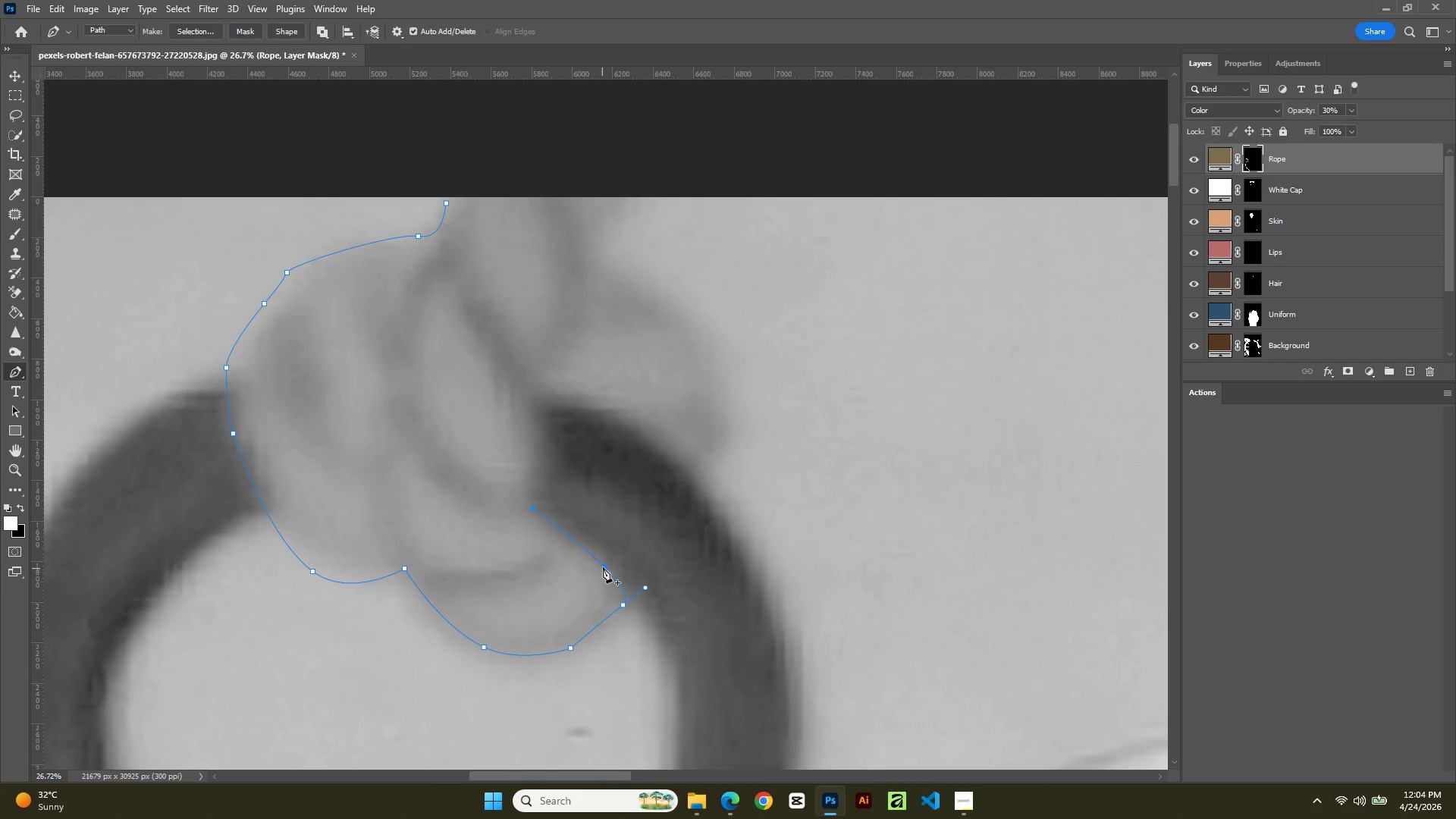 
left_click([601, 566])
 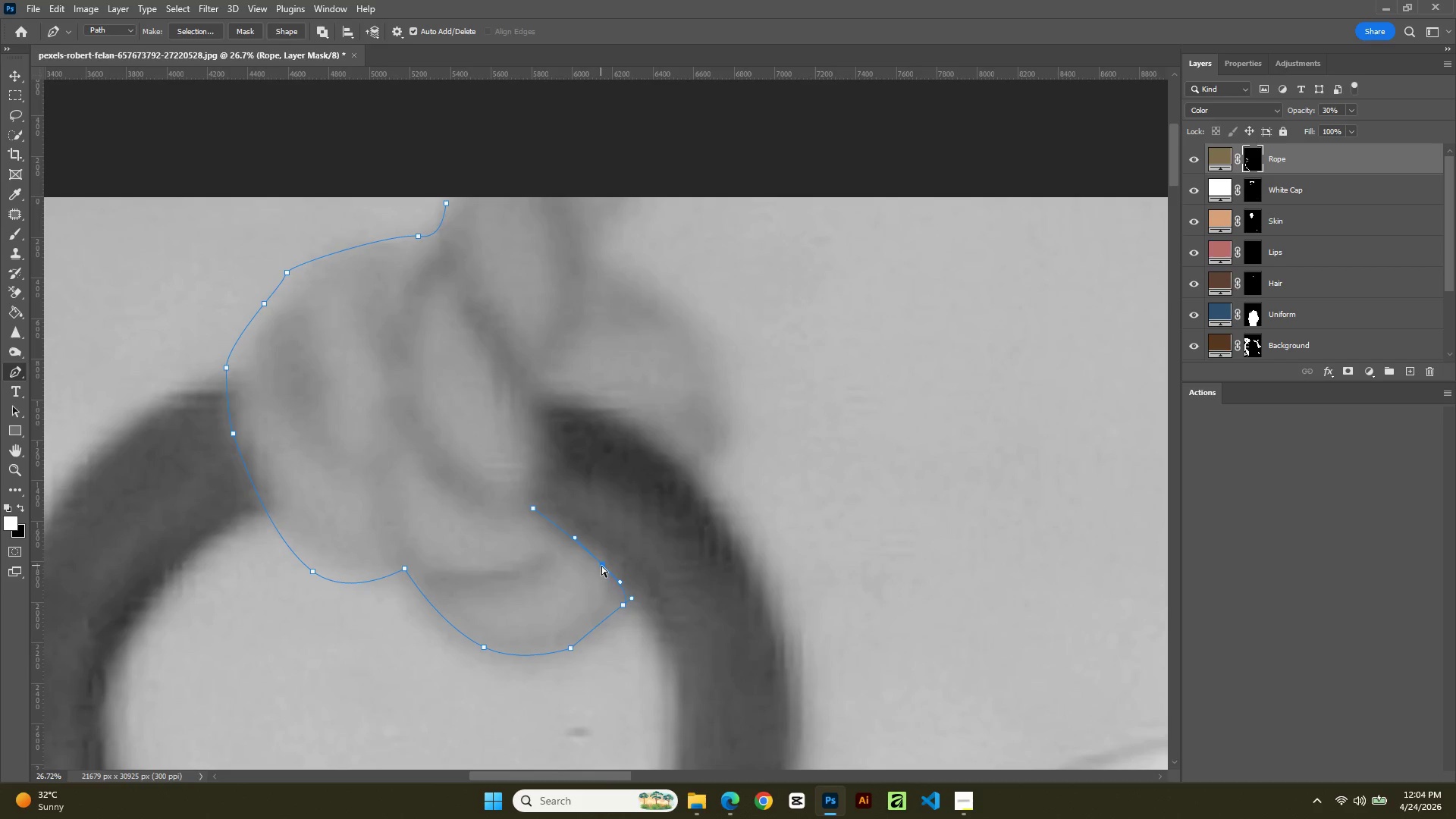 
hold_key(key=ControlLeft, duration=1.11)
left_click_drag(start_coordinate=[601, 566], to_coordinate=[597, 555])
 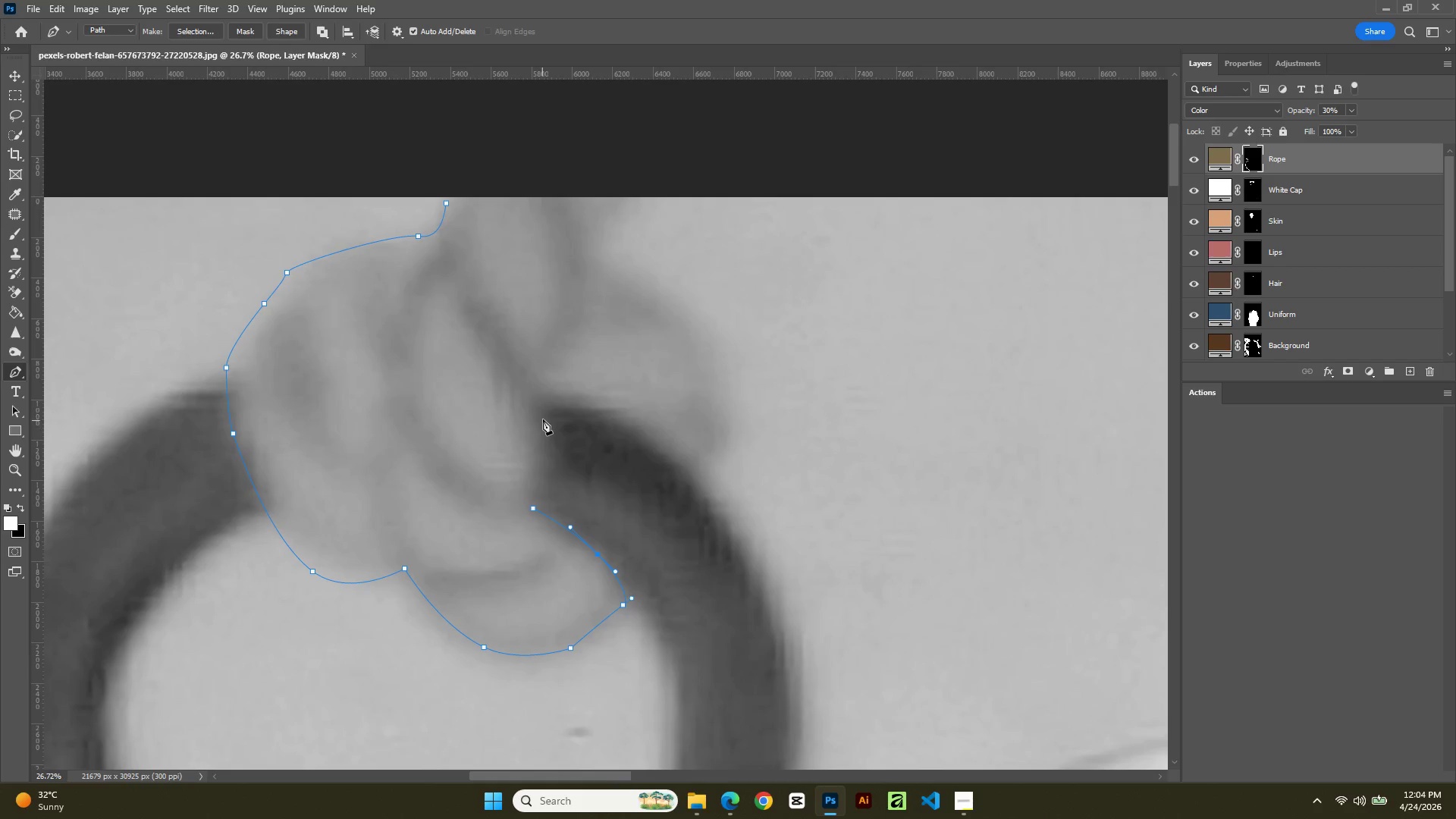 
left_click([543, 414])
 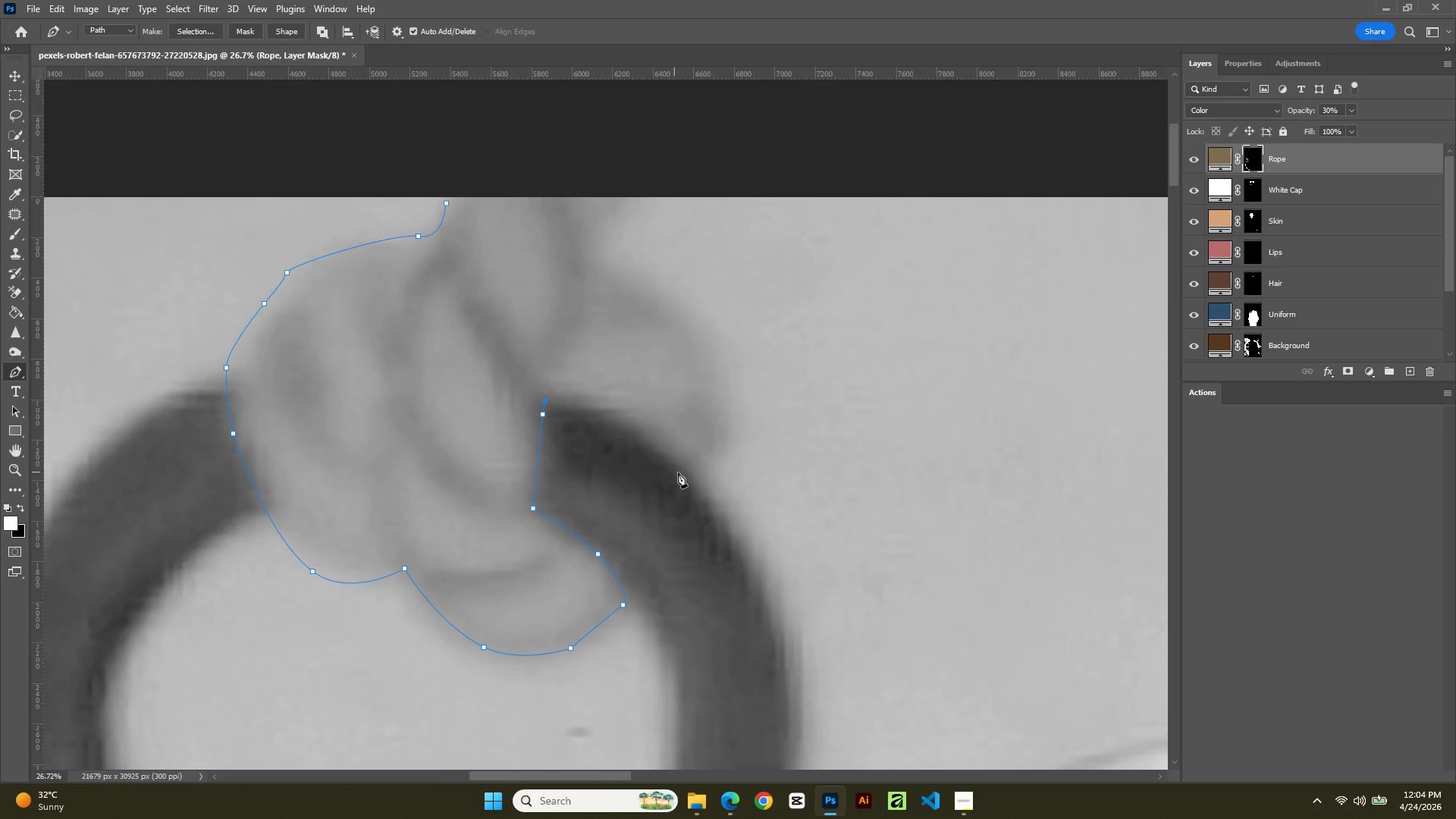 
left_click([686, 472])
 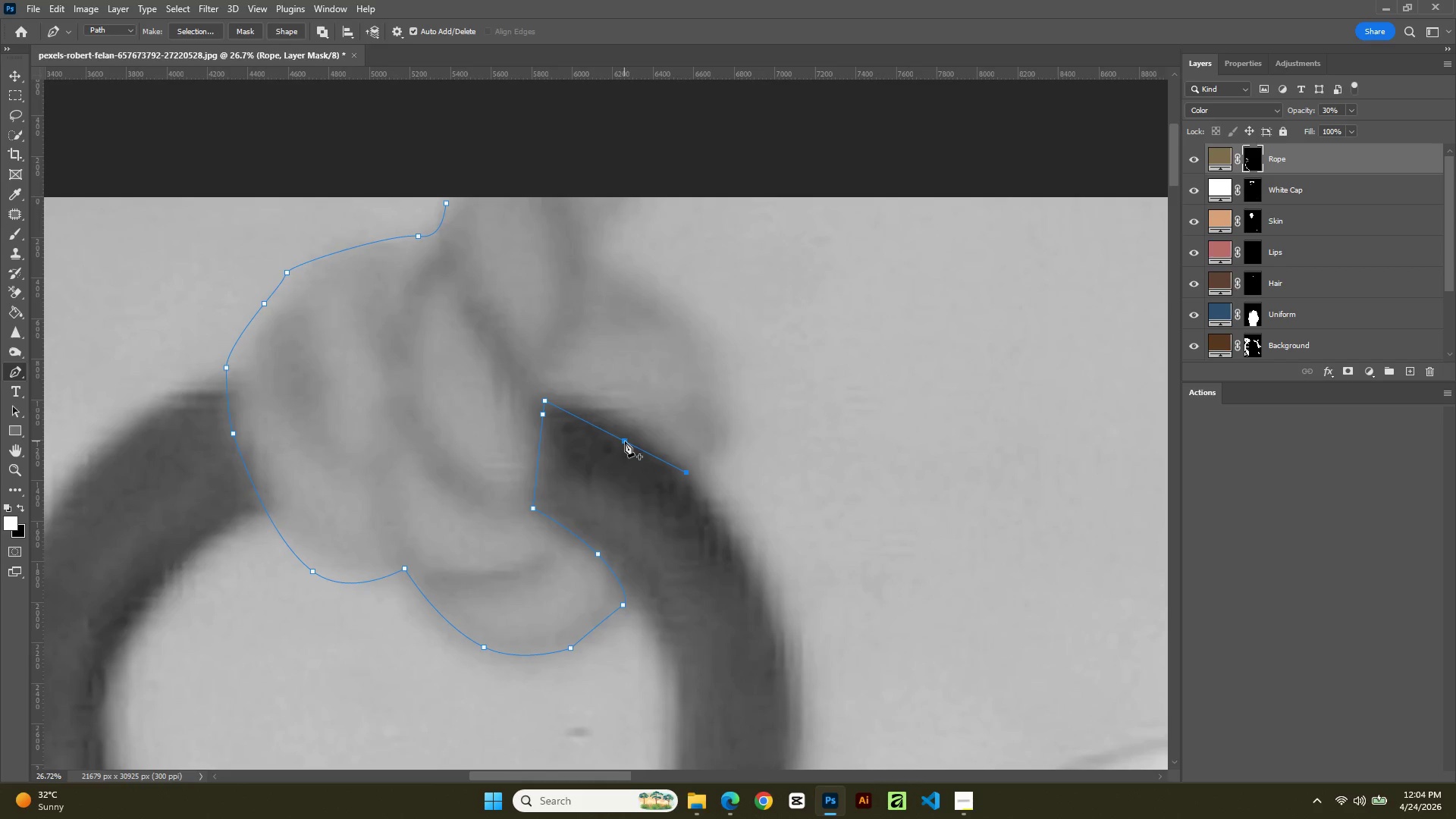 
left_click([625, 441])
 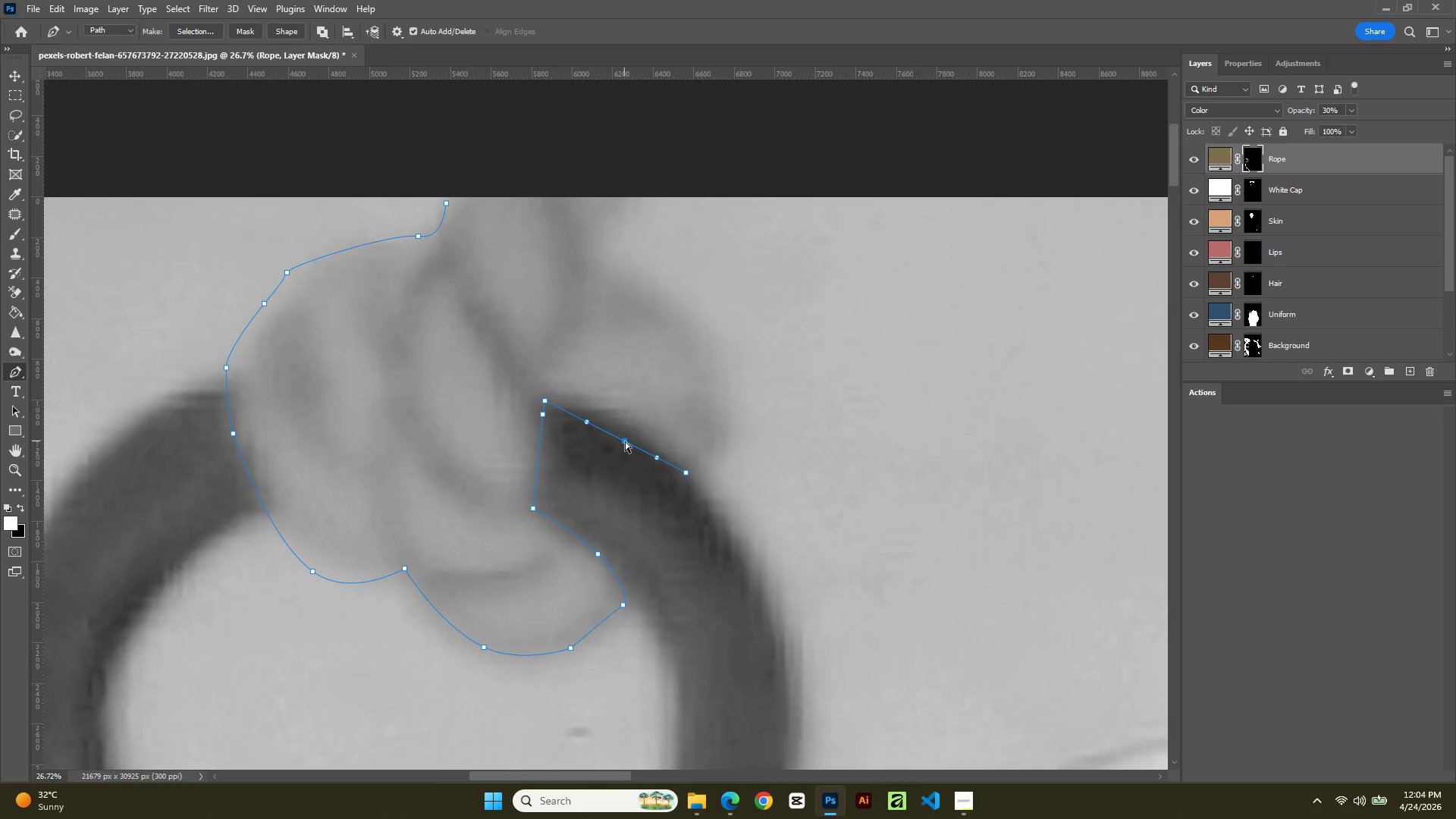 
hold_key(key=ControlLeft, duration=1.28)
left_click_drag(start_coordinate=[625, 441], to_coordinate=[627, 420])
 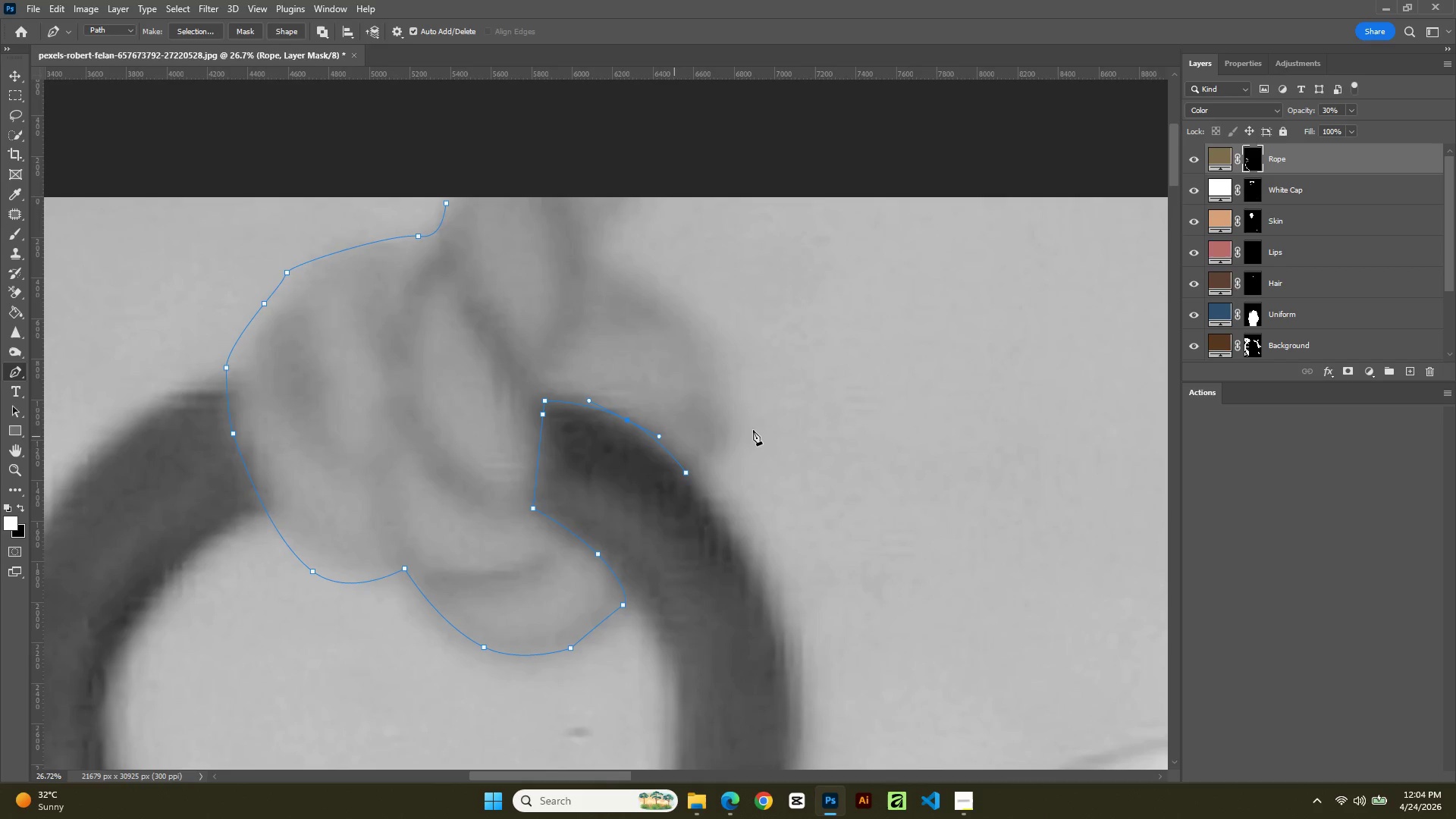 
hold_key(key=Space, duration=0.62)
 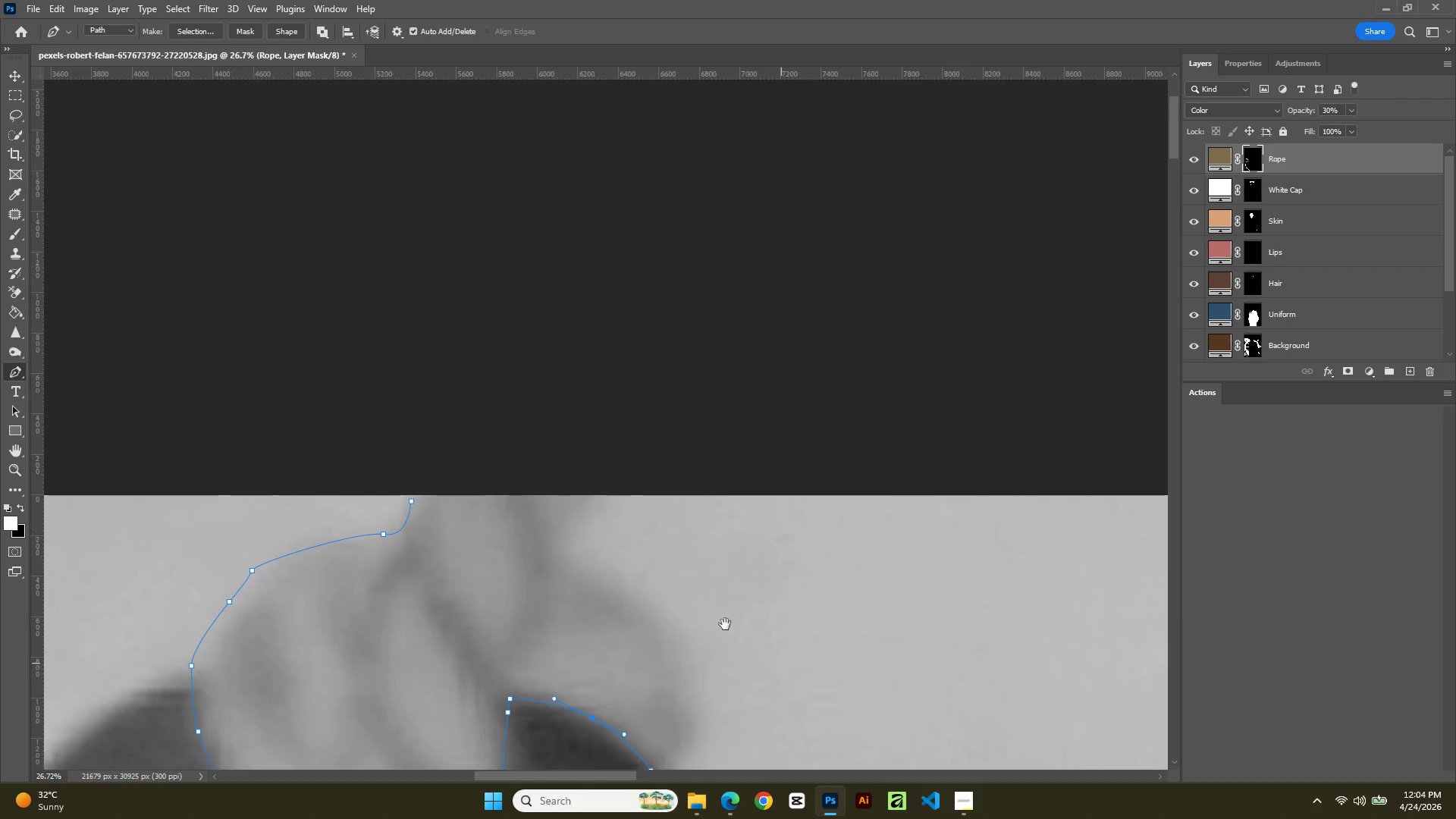 
left_click_drag(start_coordinate=[817, 366], to_coordinate=[808, 538])
 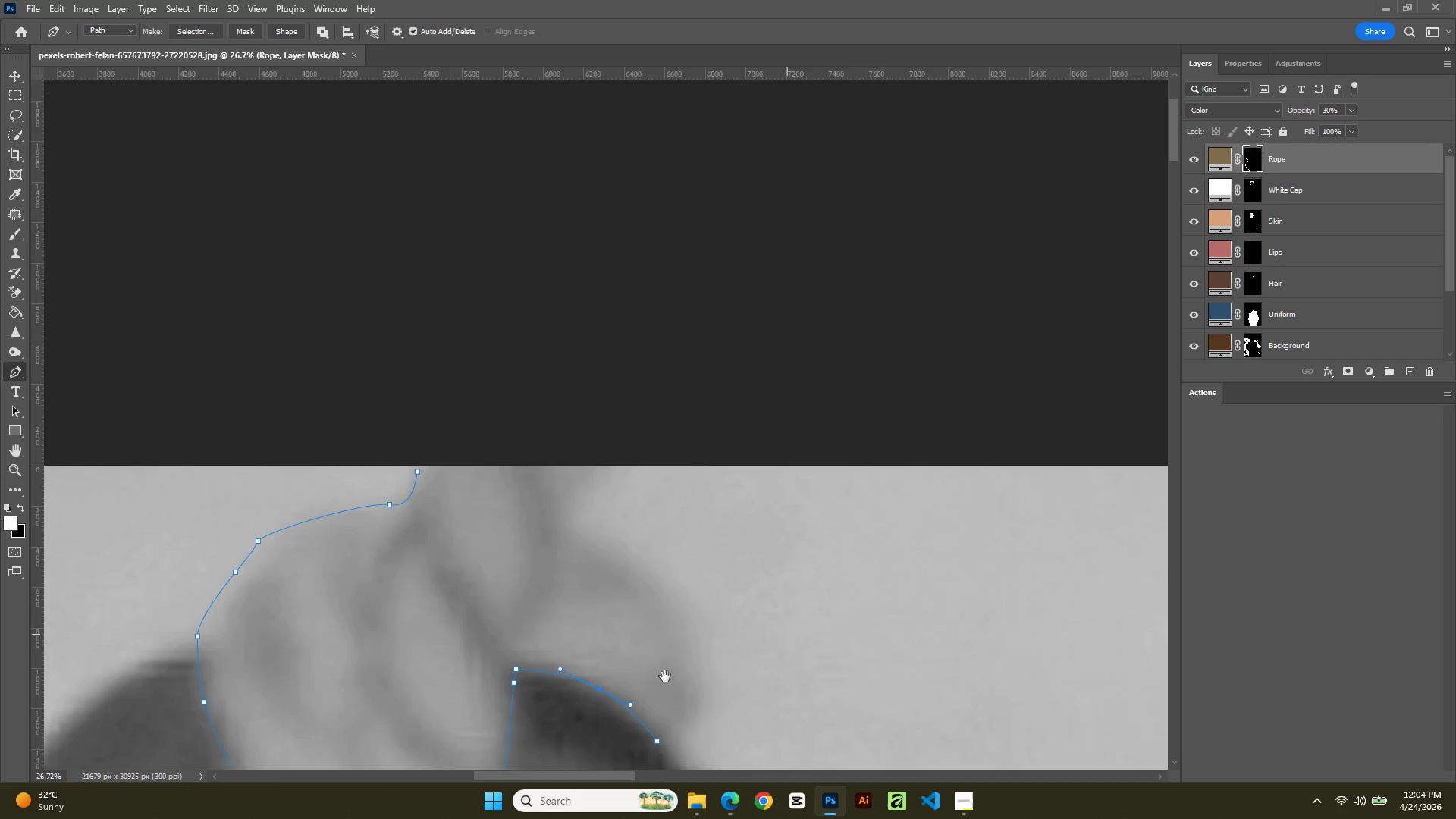 
hold_key(key=Space, duration=0.84)
 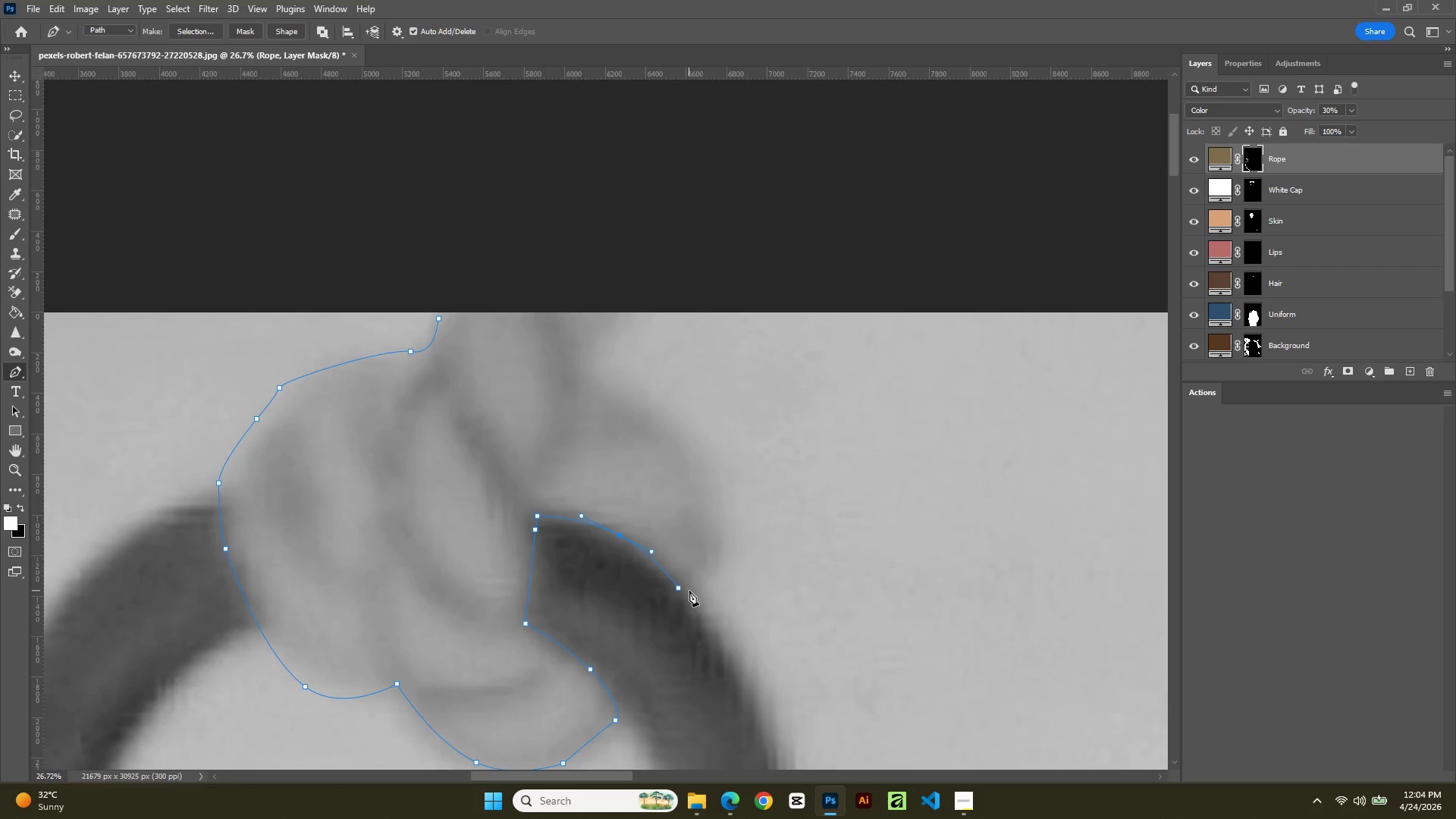 
left_click_drag(start_coordinate=[726, 629], to_coordinate=[756, 436])
 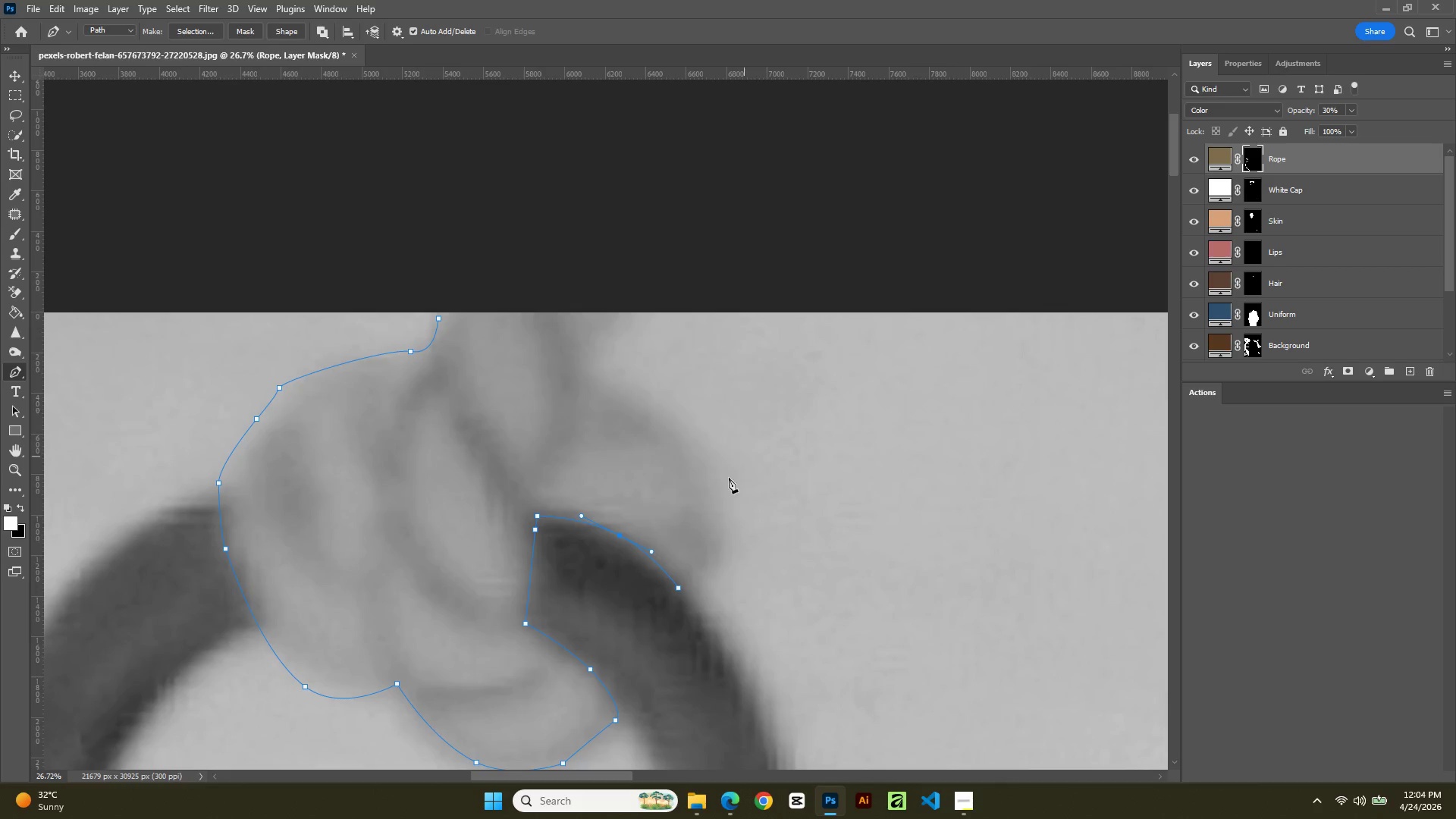 
left_click([689, 600])
 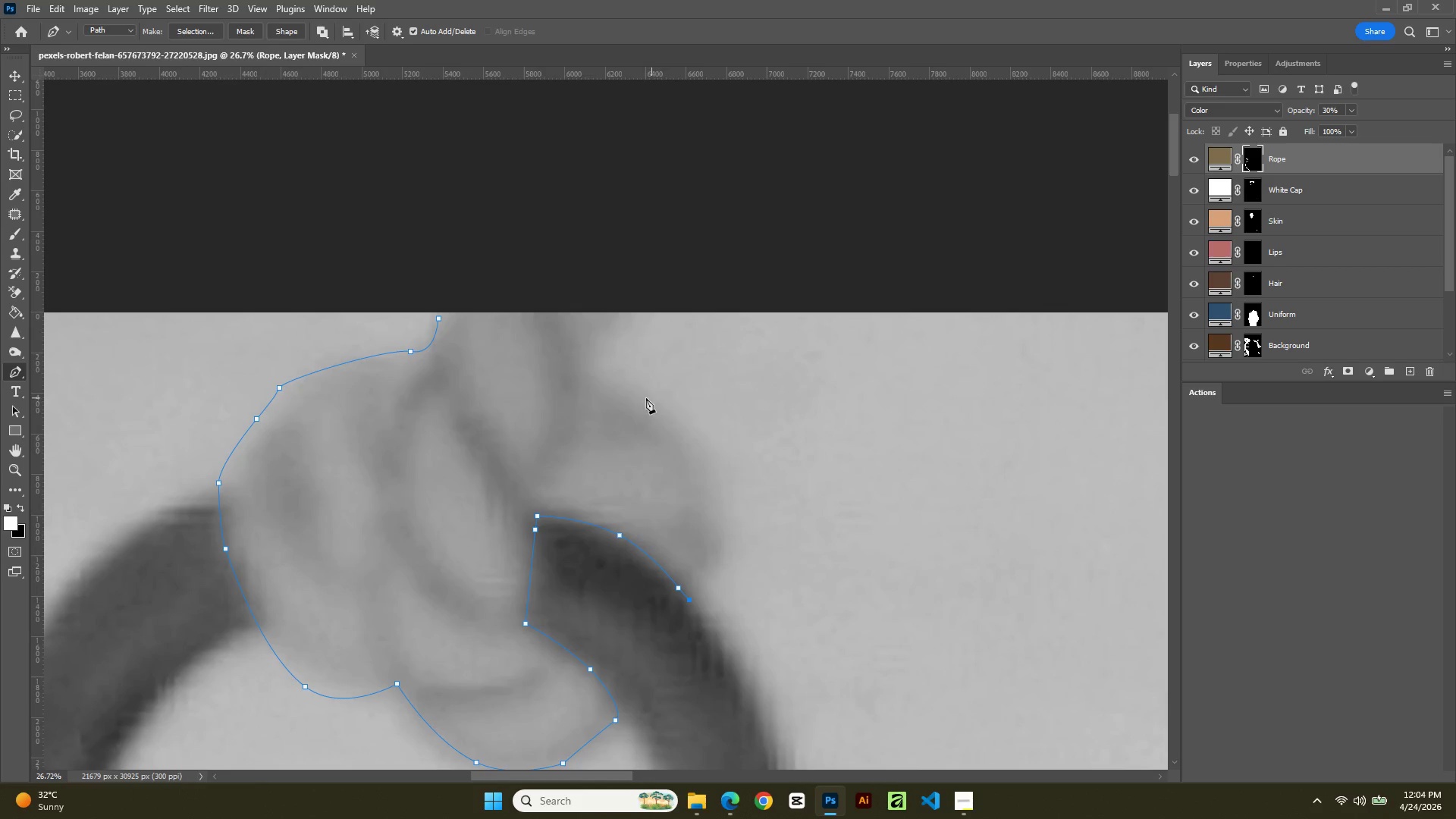 
left_click([612, 389])
 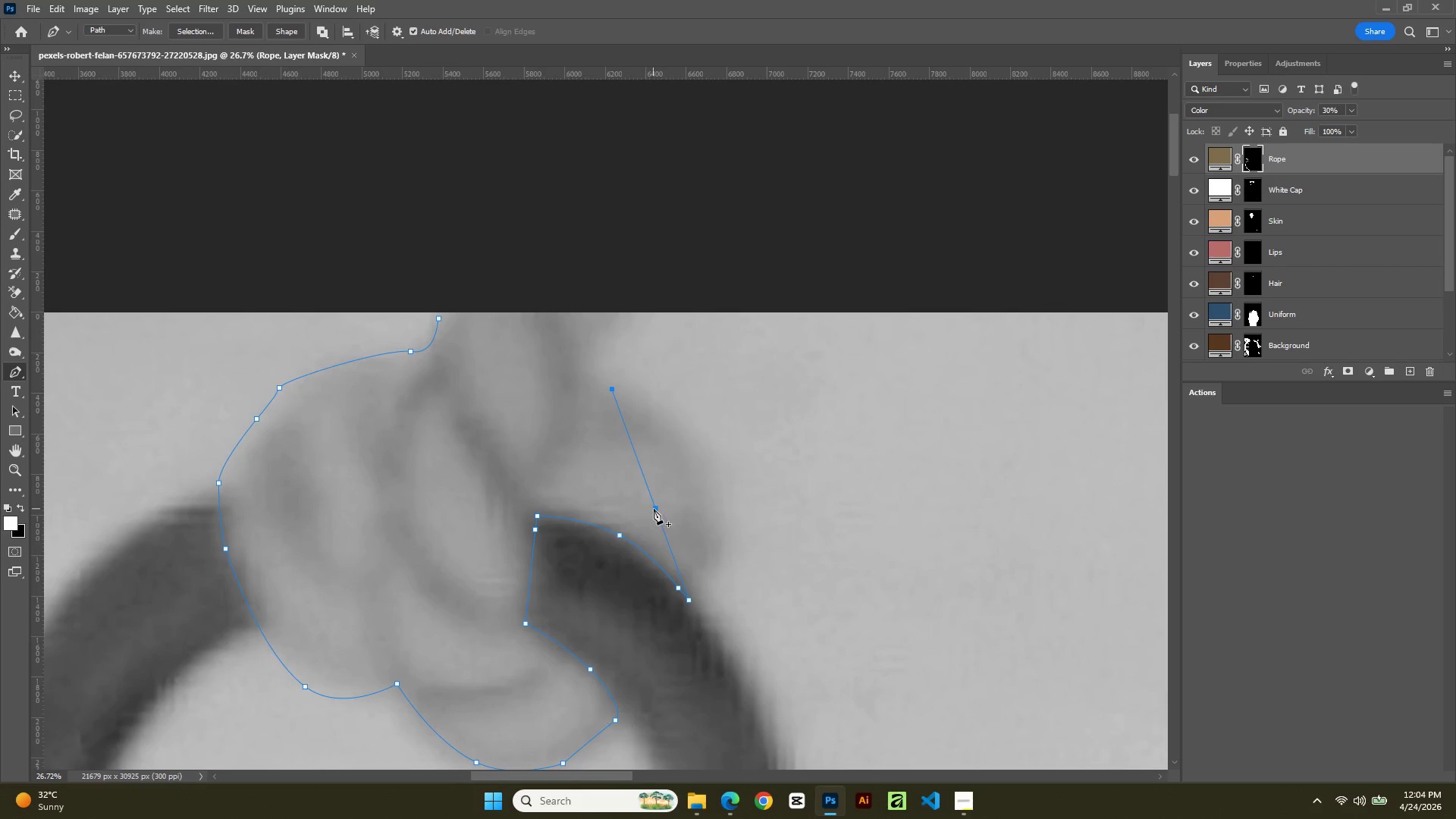 
left_click([654, 506])
 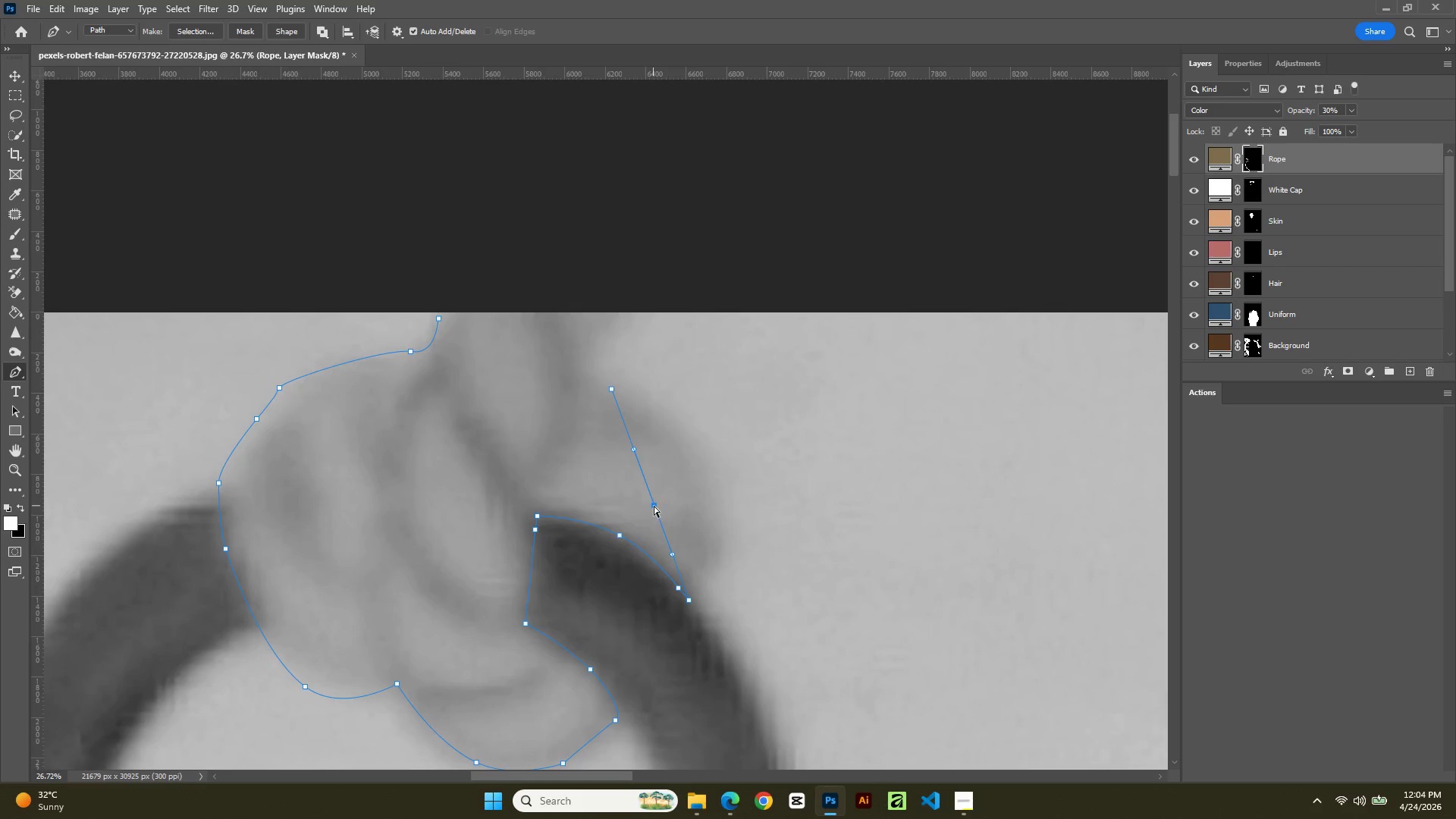 
hold_key(key=ControlLeft, duration=1.59)
left_click_drag(start_coordinate=[654, 506], to_coordinate=[707, 475])
 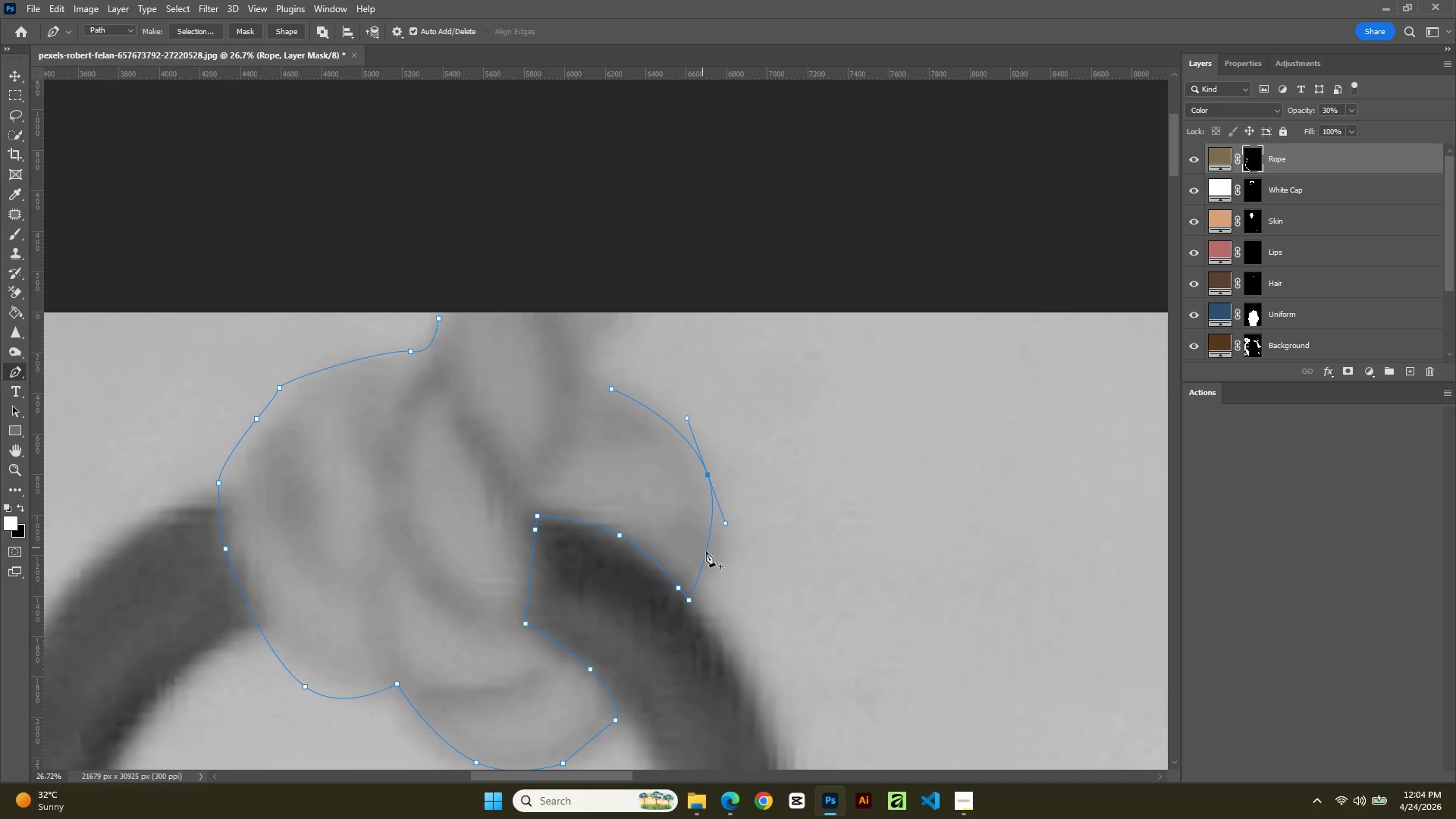 
left_click([707, 553])
 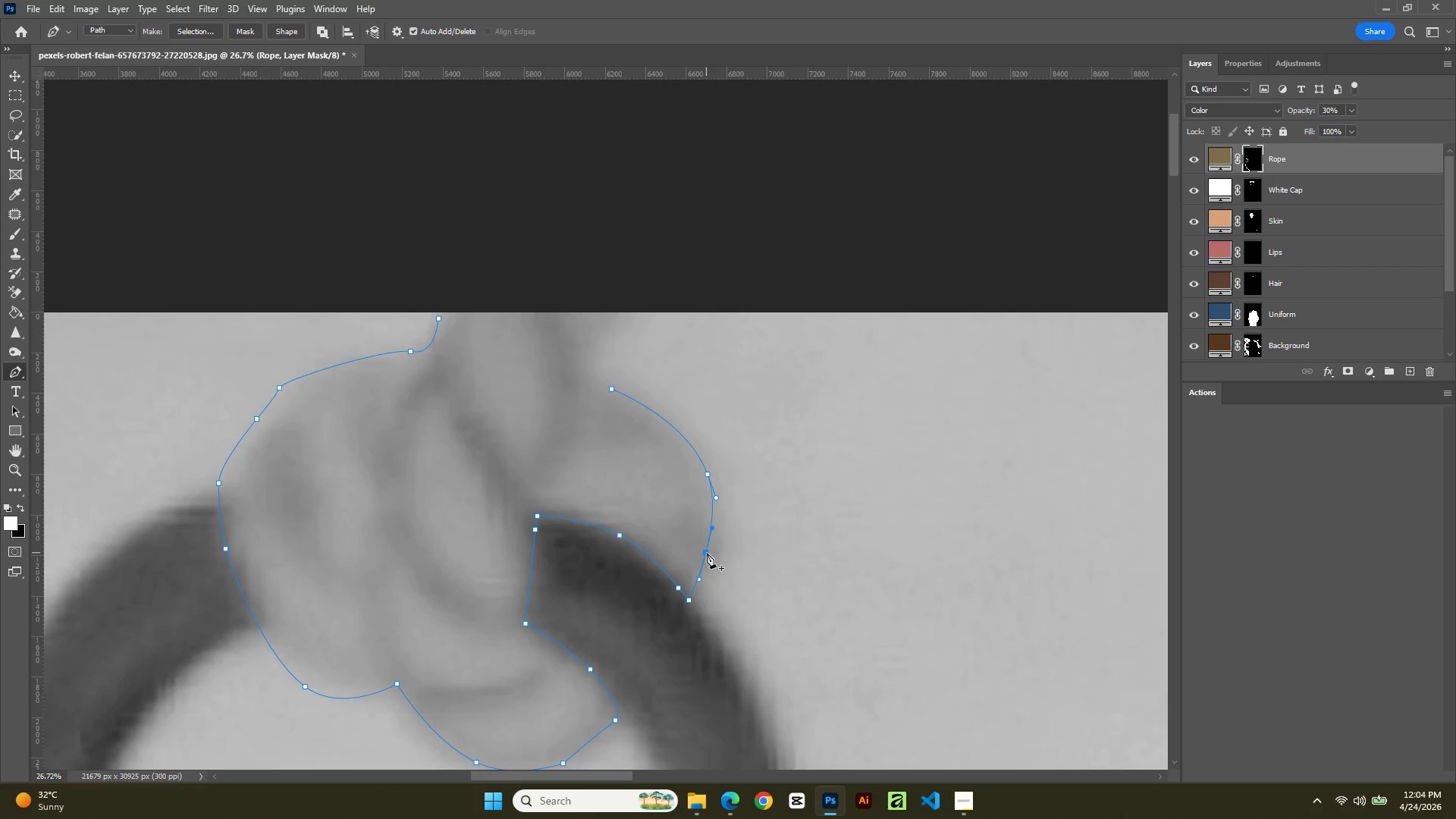 
hold_key(key=ControlLeft, duration=0.94)
left_click_drag(start_coordinate=[707, 553], to_coordinate=[713, 571])
 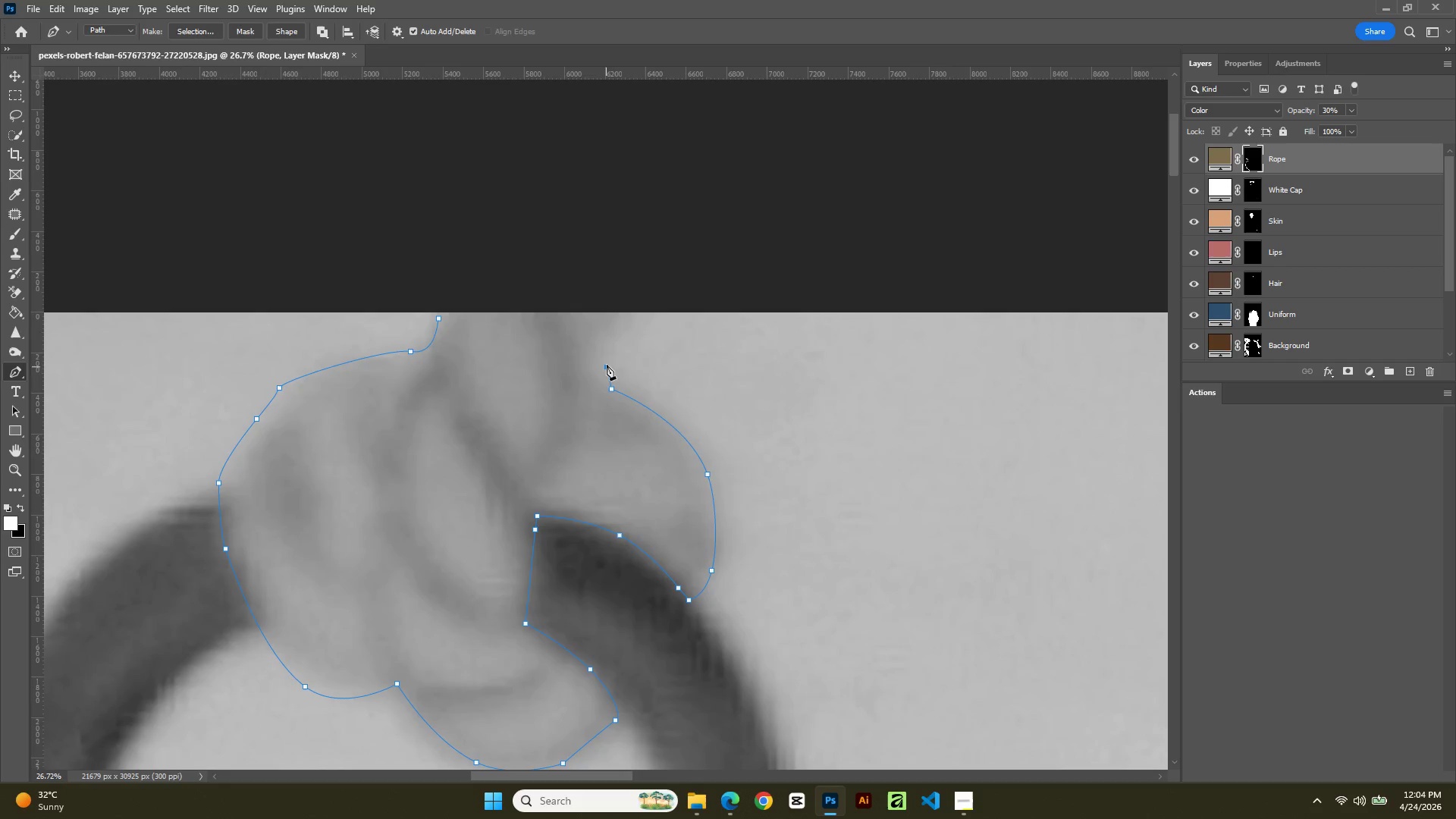 
left_click_drag(start_coordinate=[603, 341], to_coordinate=[603, 337])
 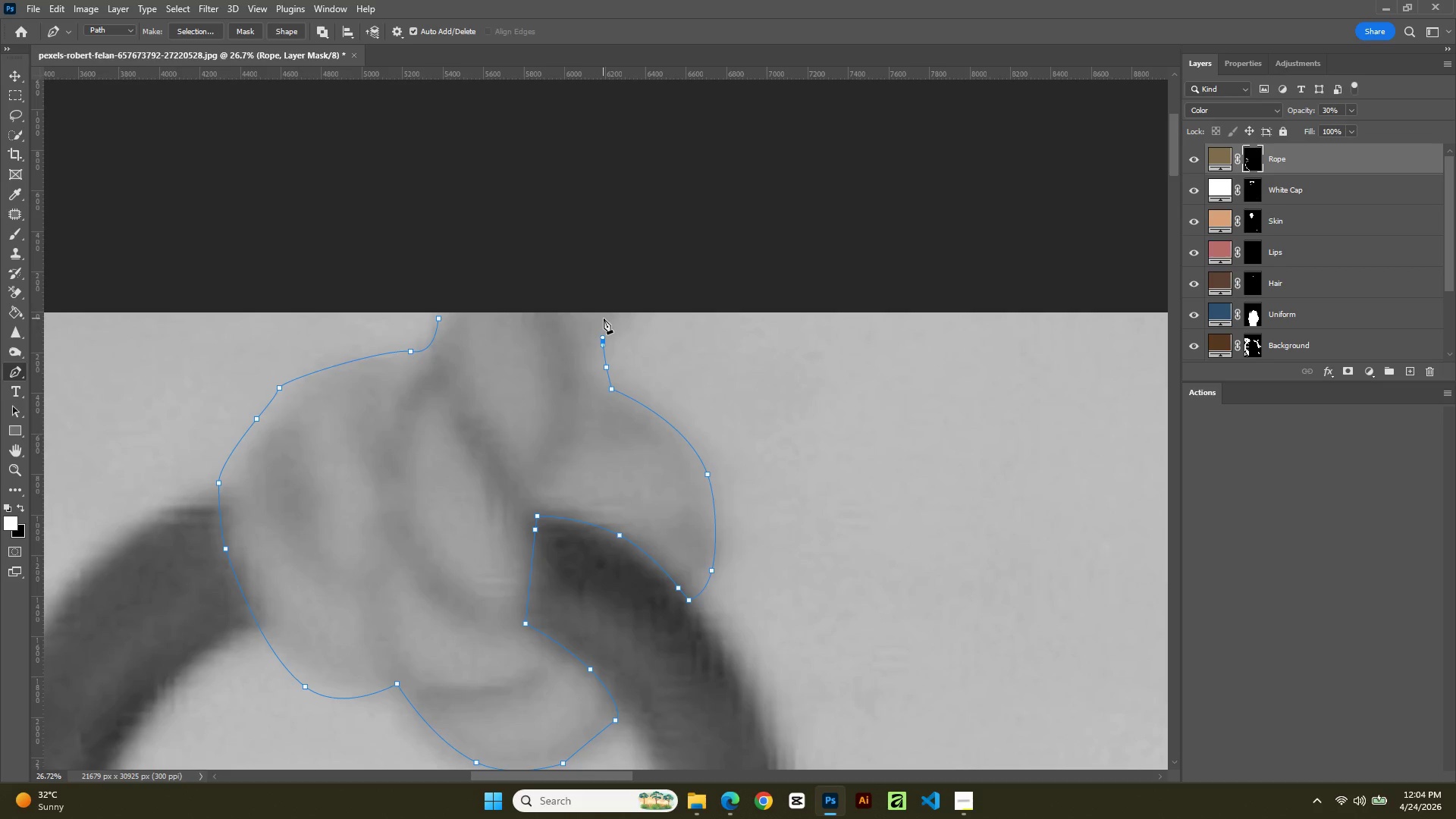 
left_click_drag(start_coordinate=[604, 318], to_coordinate=[604, 309])
 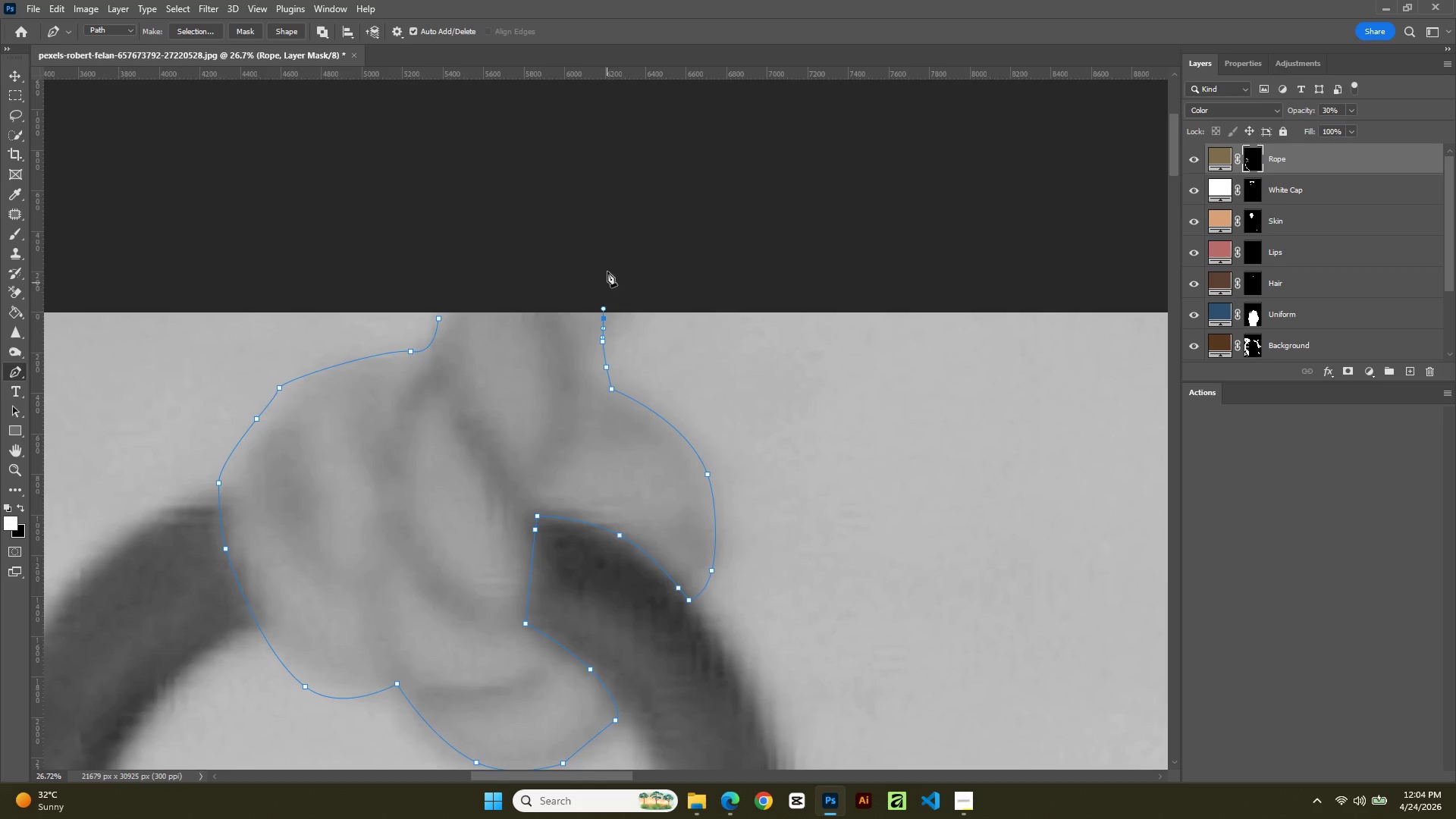 
left_click_drag(start_coordinate=[605, 259], to_coordinate=[591, 245])
 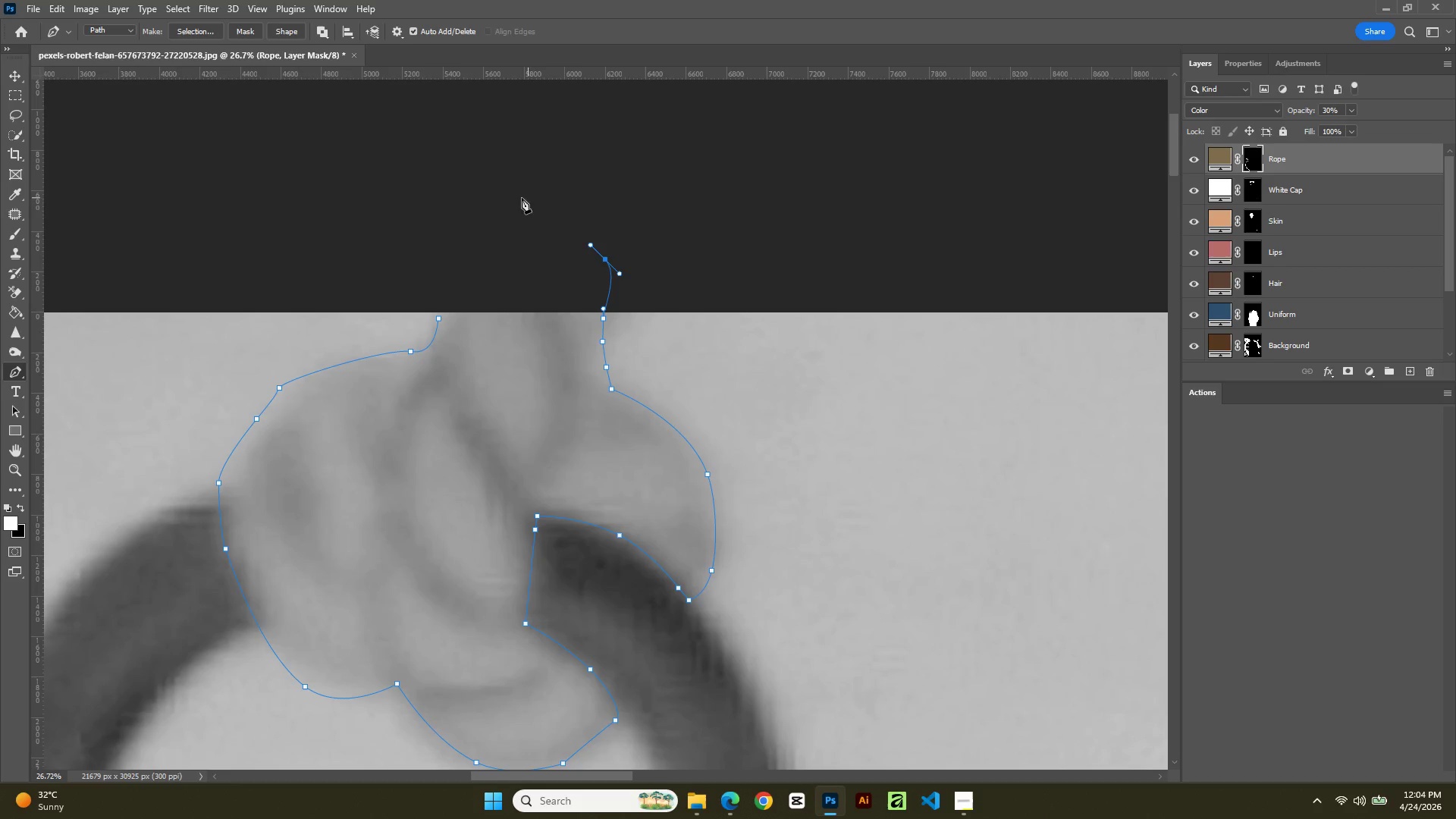 
left_click_drag(start_coordinate=[504, 200], to_coordinate=[460, 218])
 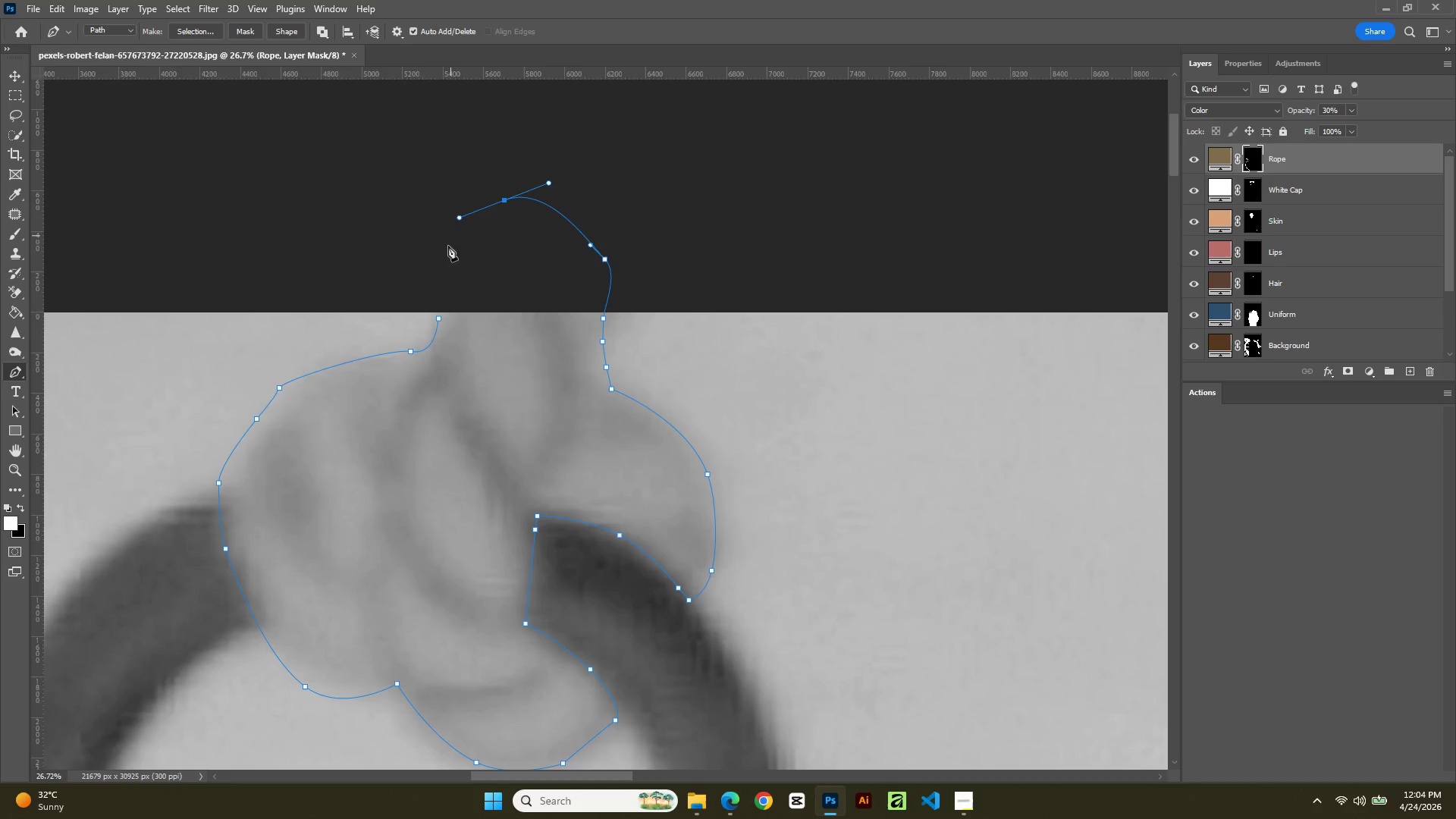 
left_click_drag(start_coordinate=[443, 260], to_coordinate=[432, 307])
 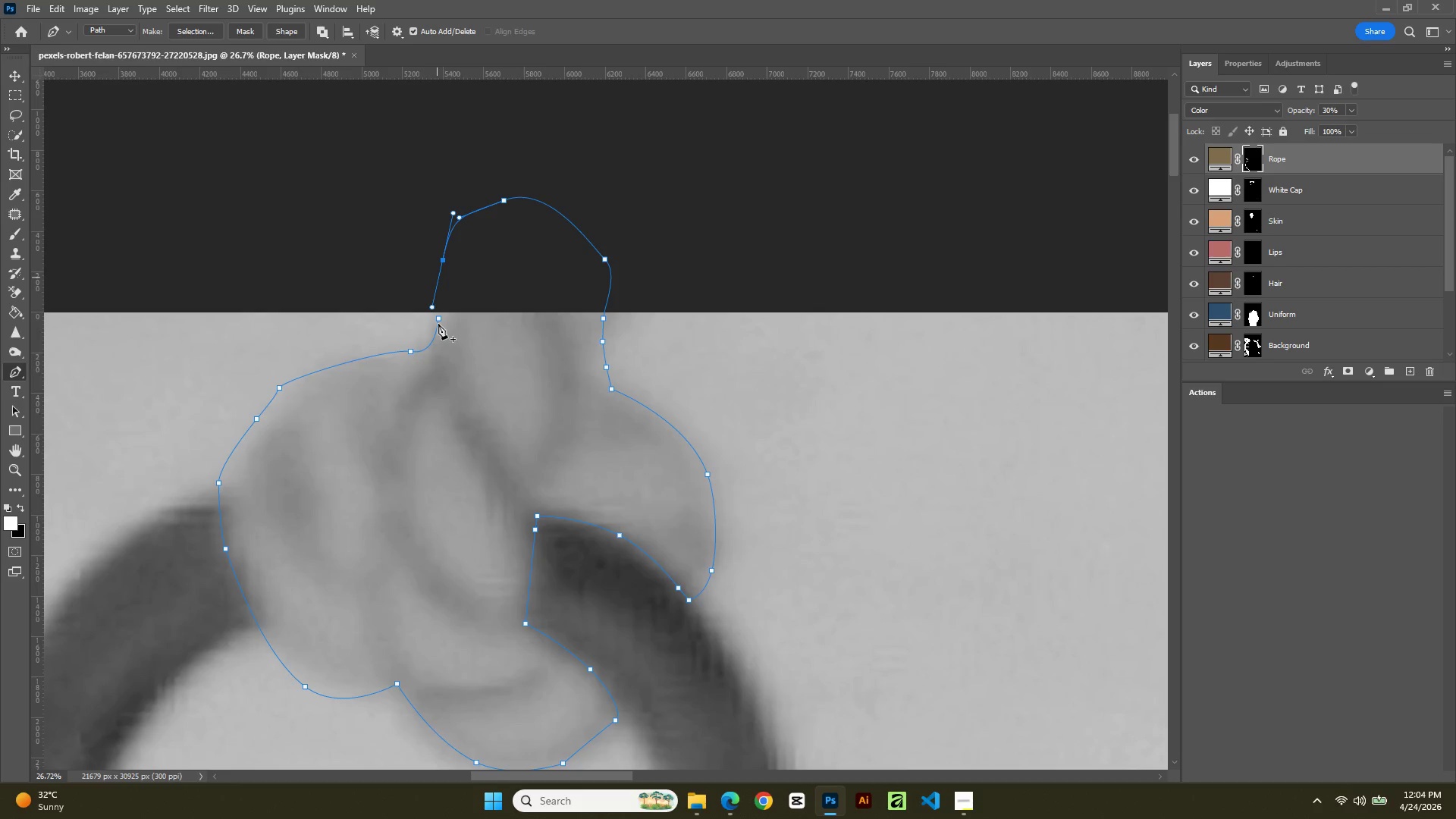 
right_click([471, 378])
 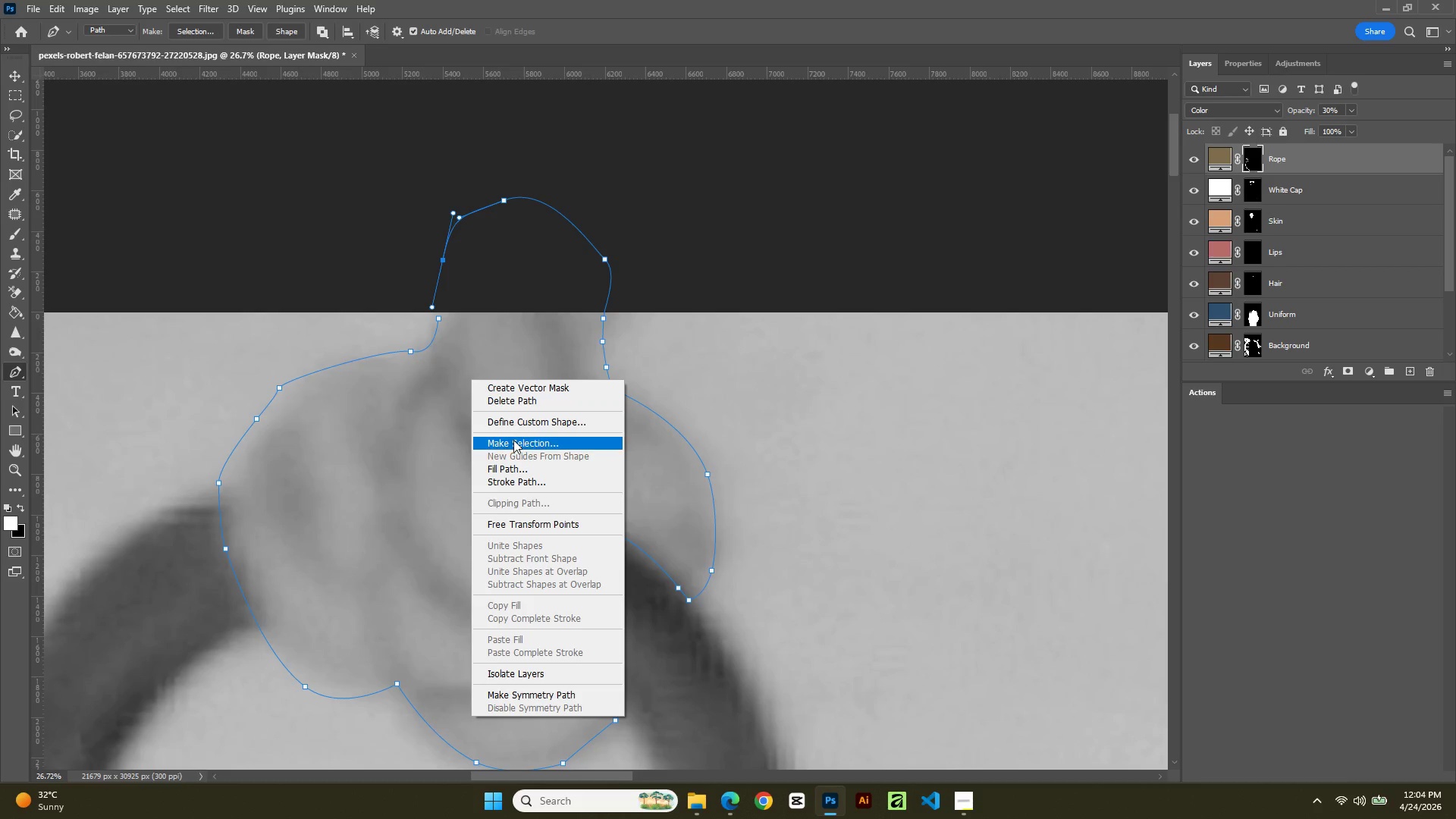 
left_click([514, 442])
 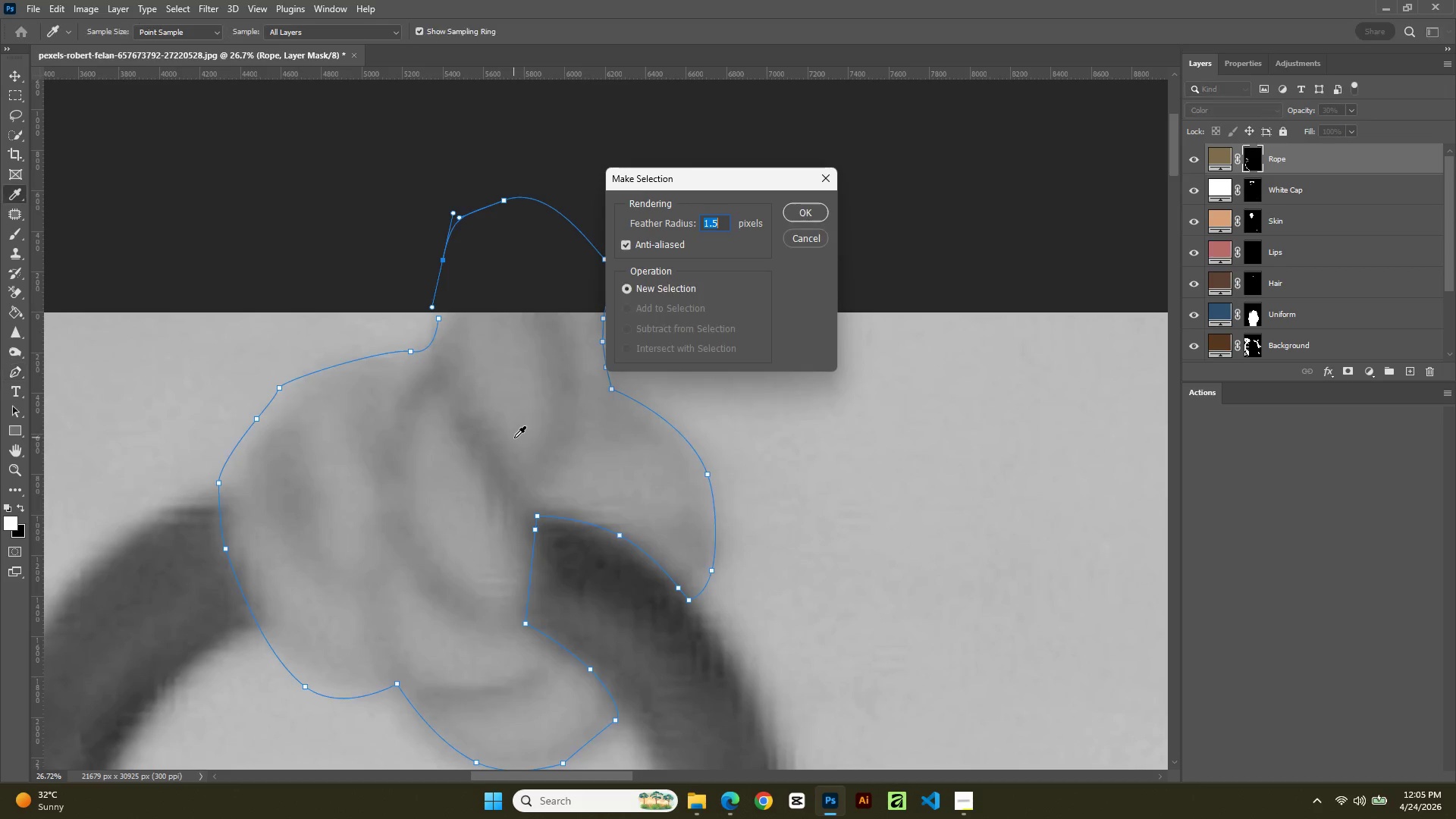 
key(NumpadEnter)
 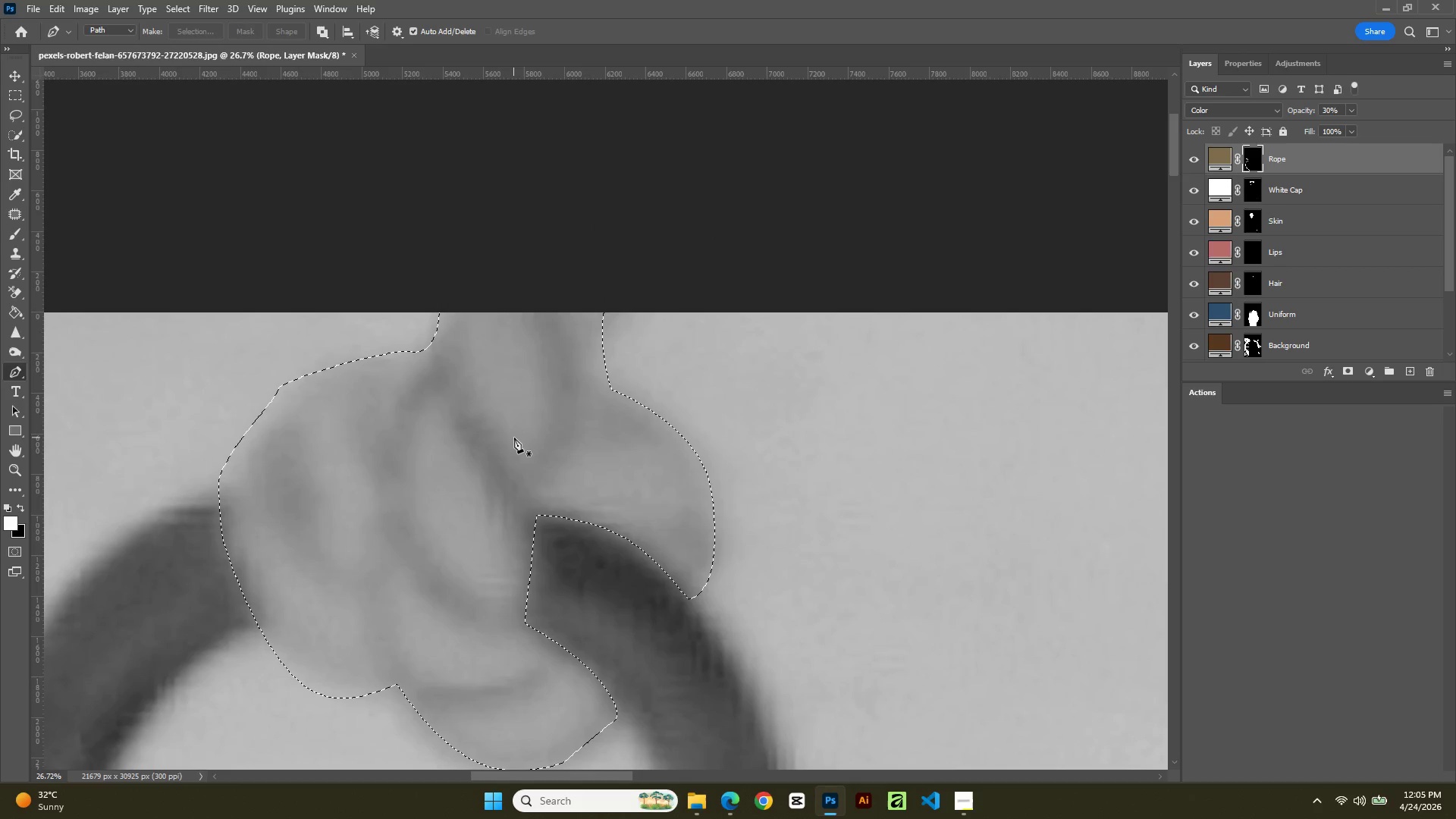 
key(B)
 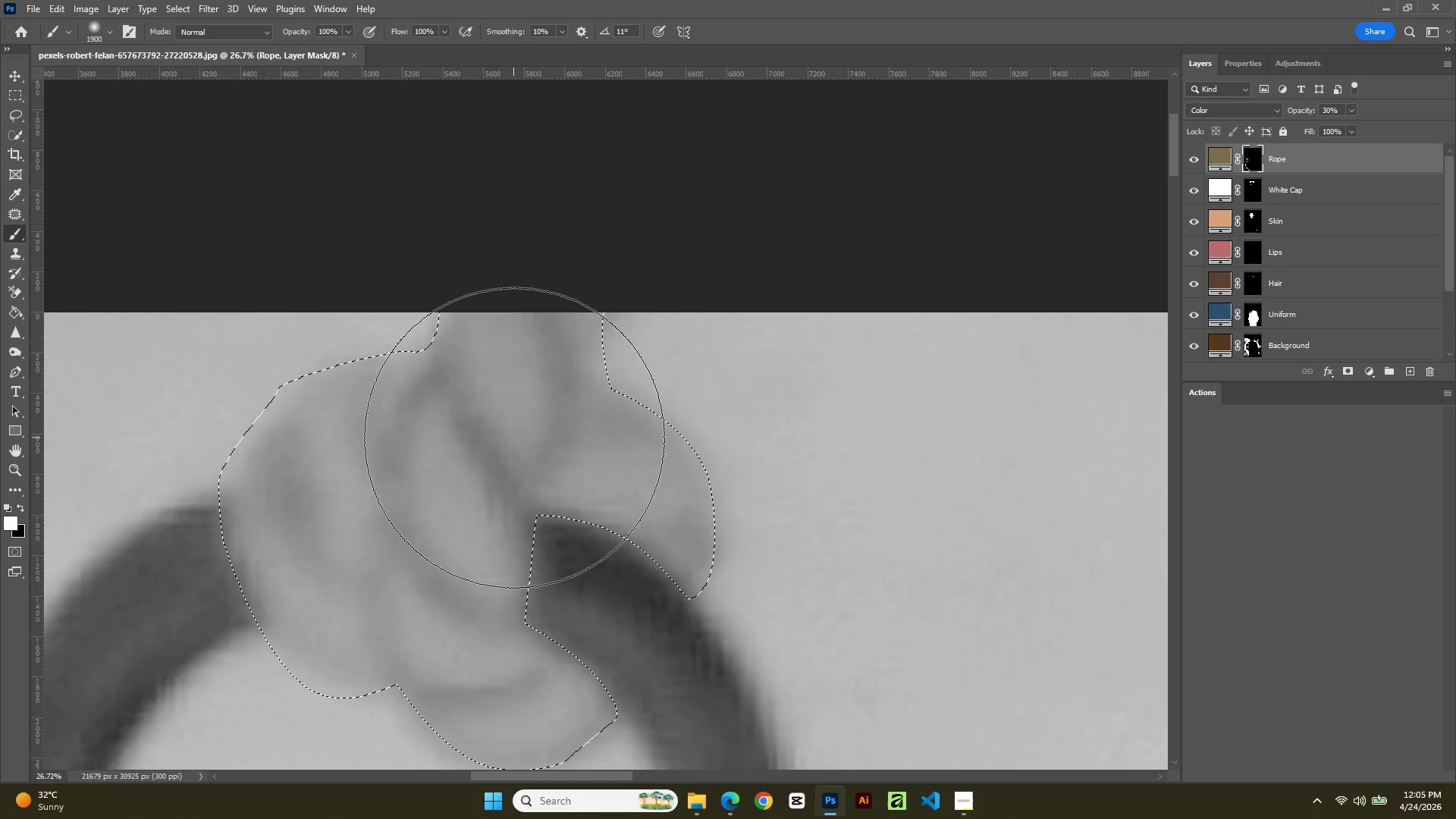 
left_click_drag(start_coordinate=[514, 438], to_coordinate=[344, 537])
 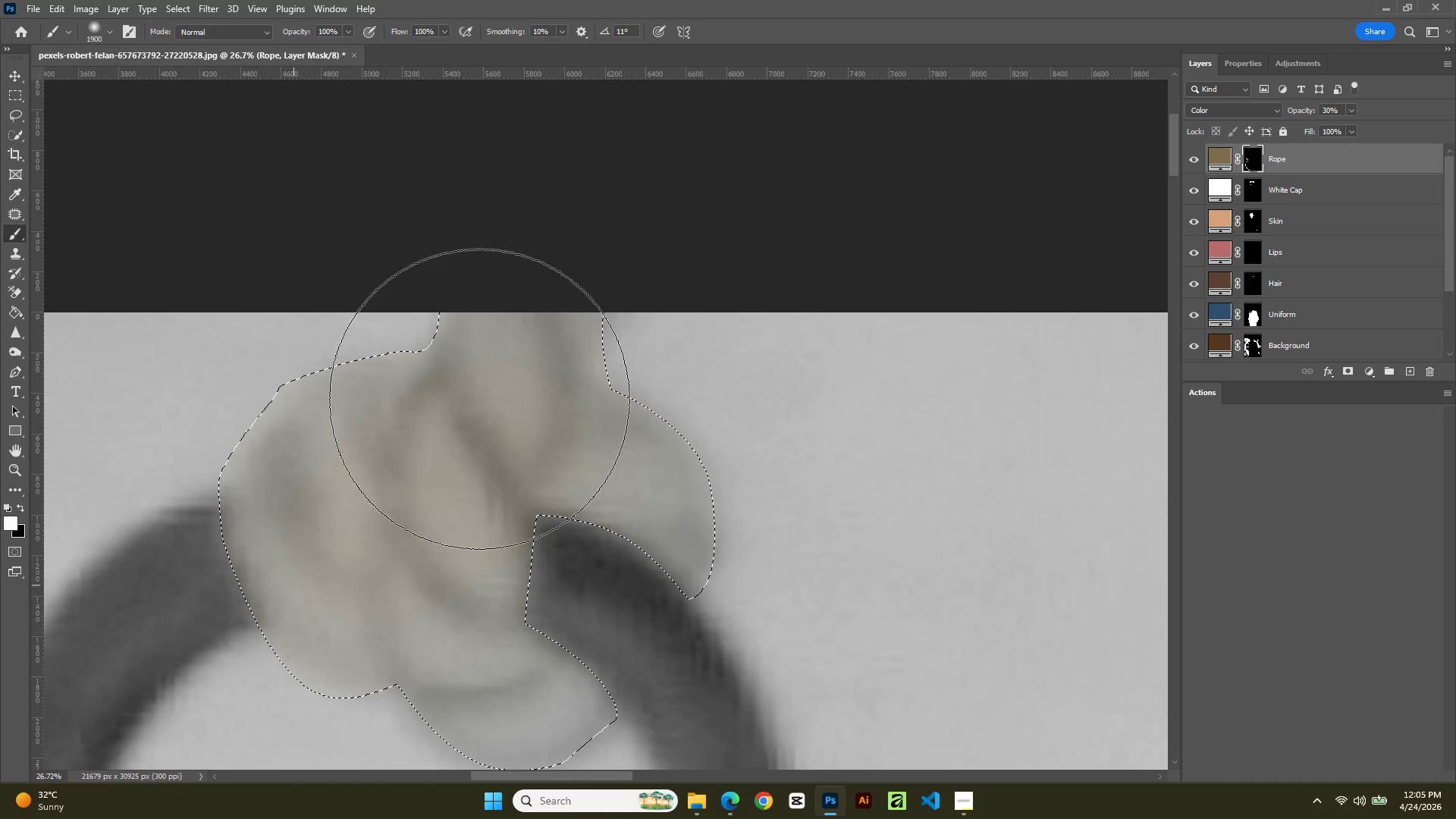 
left_click_drag(start_coordinate=[469, 411], to_coordinate=[475, 400])
 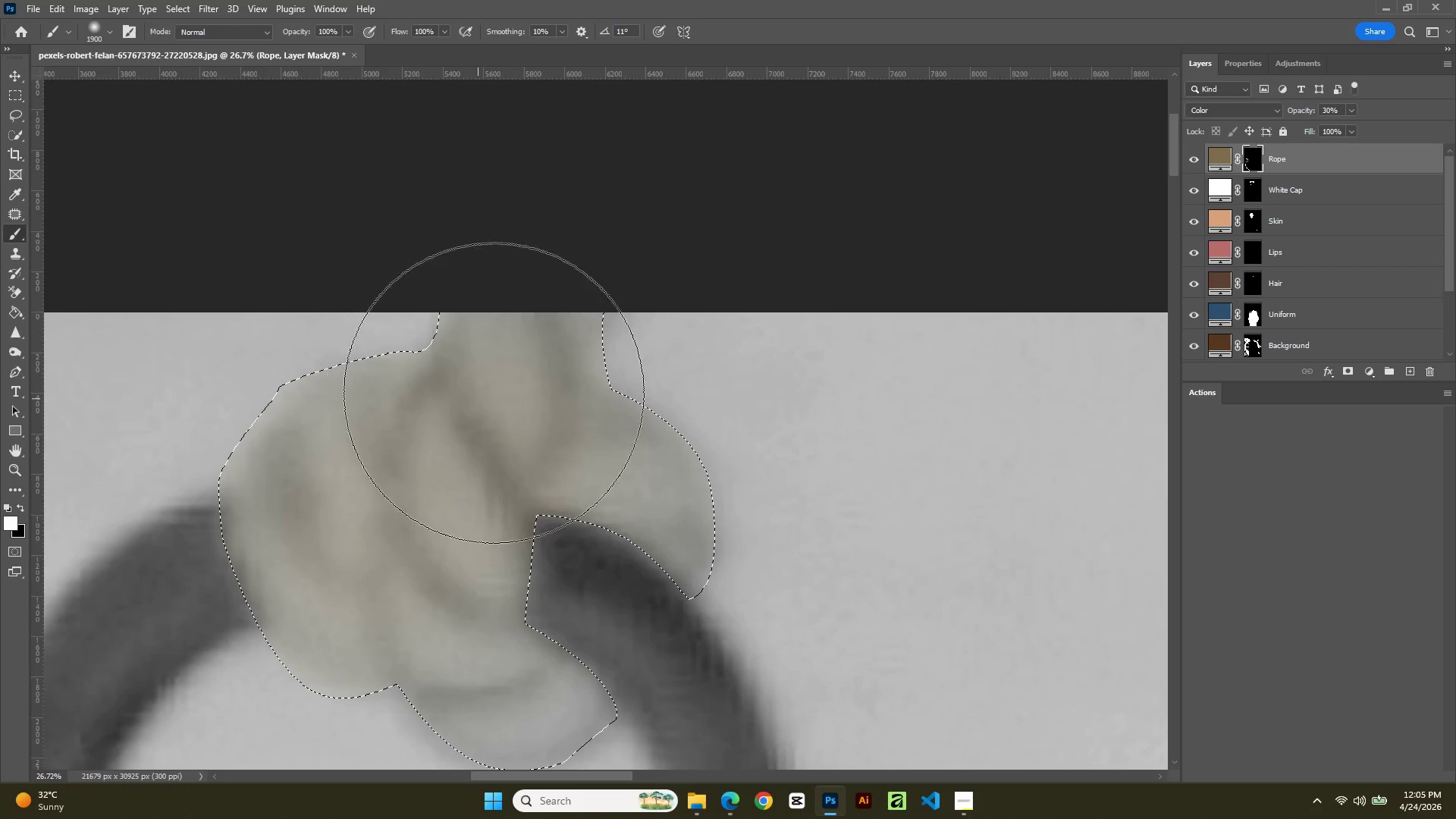 
left_click_drag(start_coordinate=[494, 393], to_coordinate=[423, 495])
 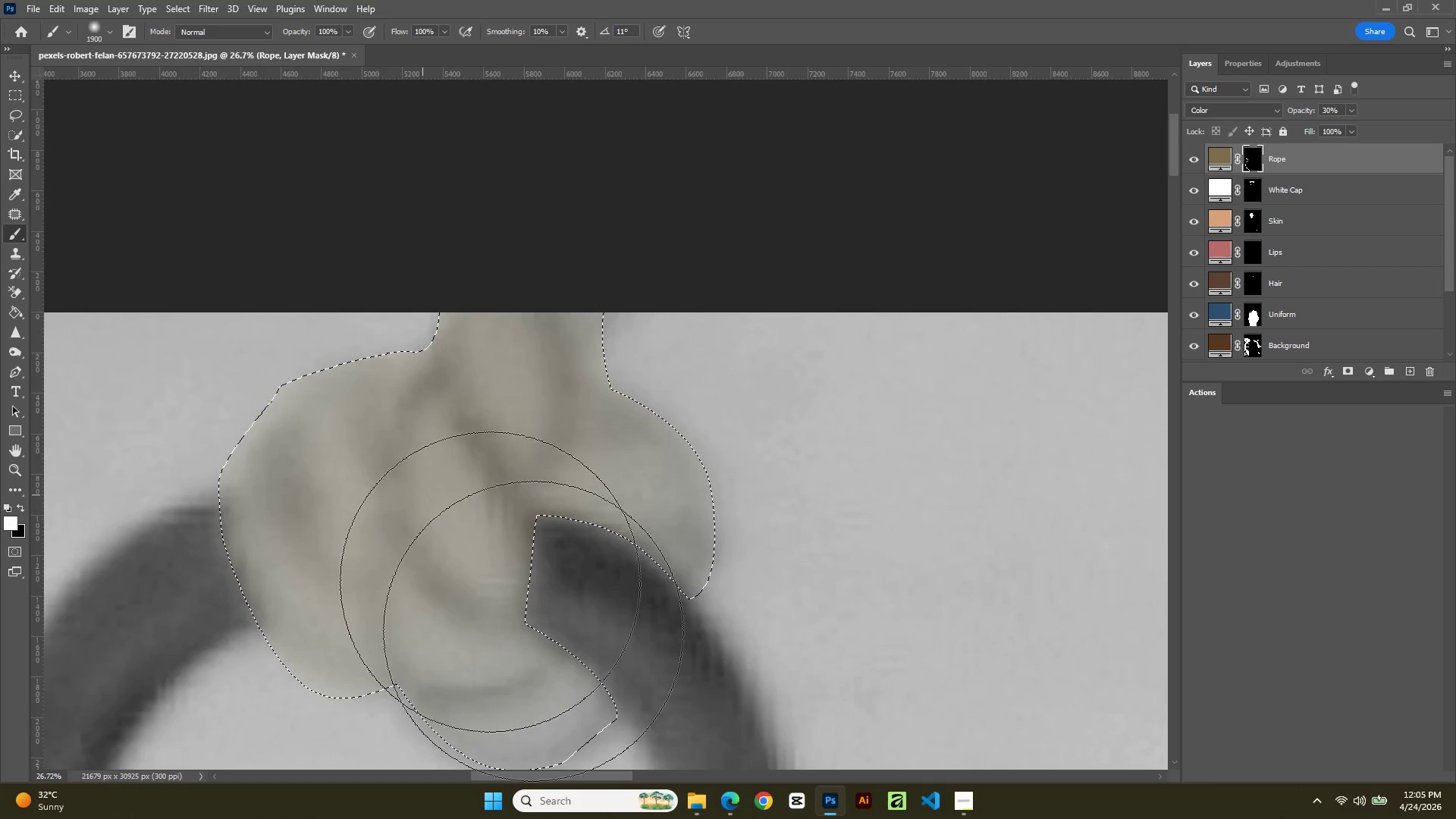 
left_click_drag(start_coordinate=[424, 493], to_coordinate=[601, 698])
 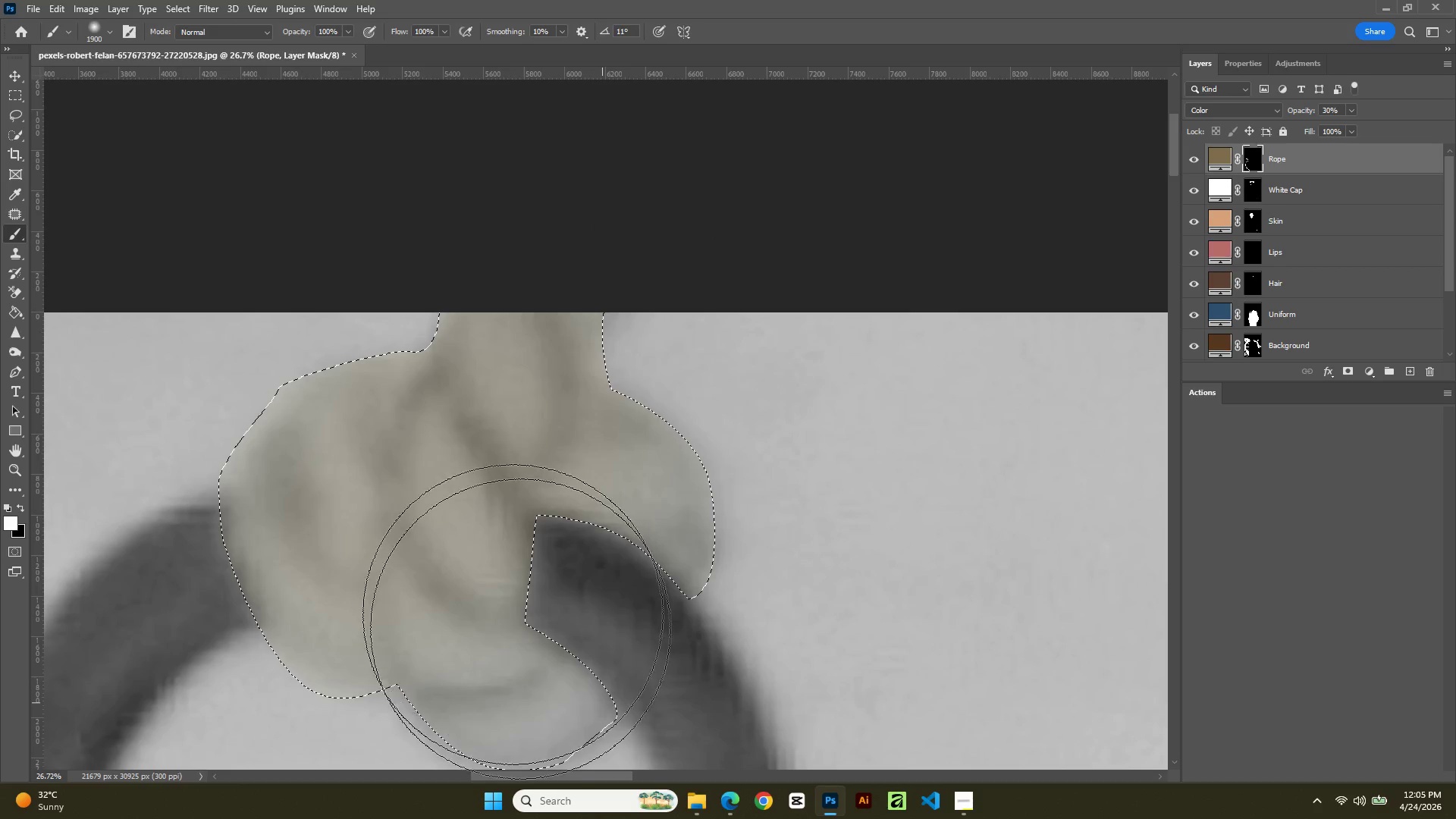 
left_click_drag(start_coordinate=[504, 593], to_coordinate=[524, 641])
 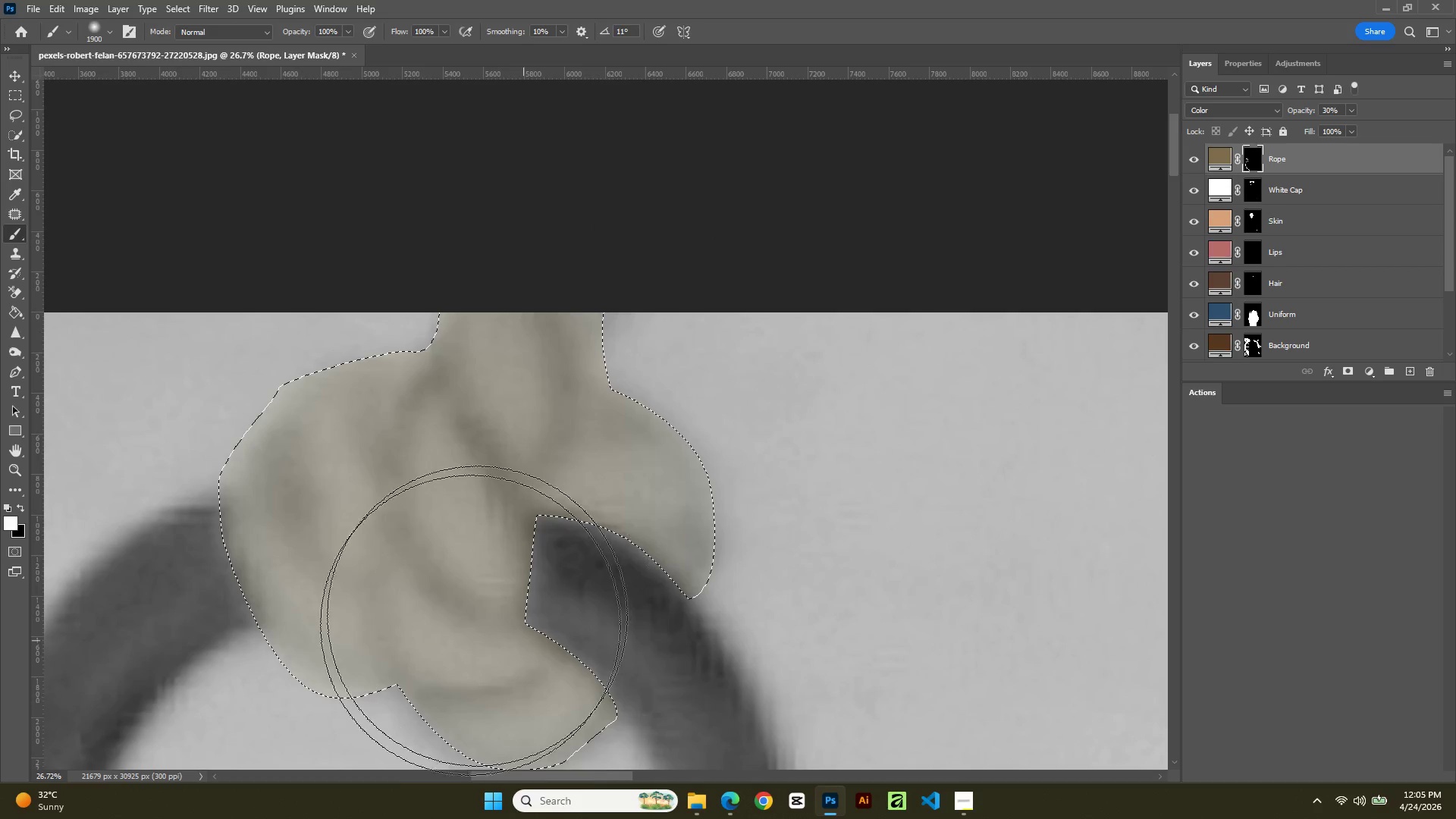 
left_click_drag(start_coordinate=[482, 615], to_coordinate=[470, 657])
 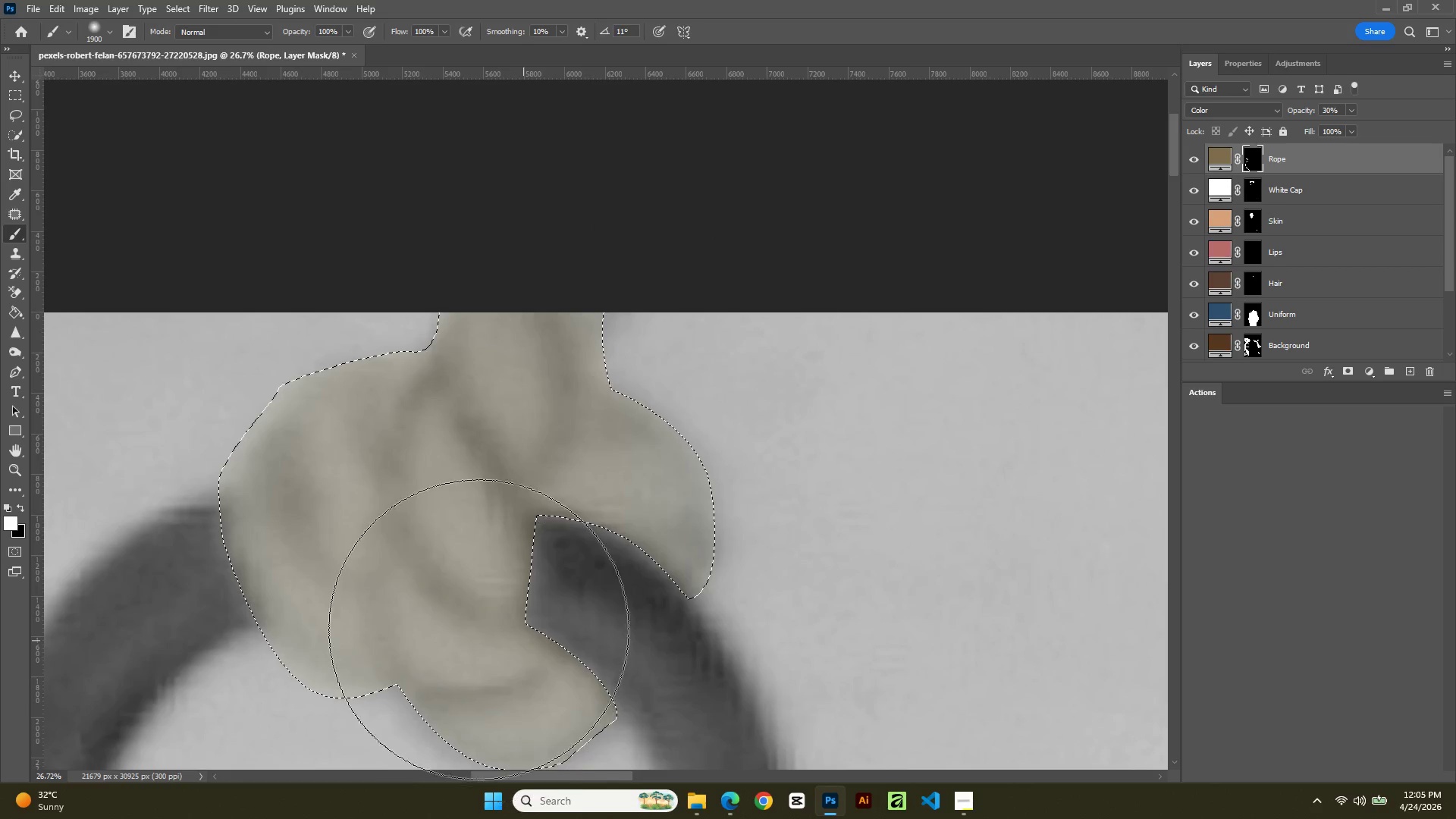 
left_click_drag(start_coordinate=[479, 629], to_coordinate=[485, 510])
 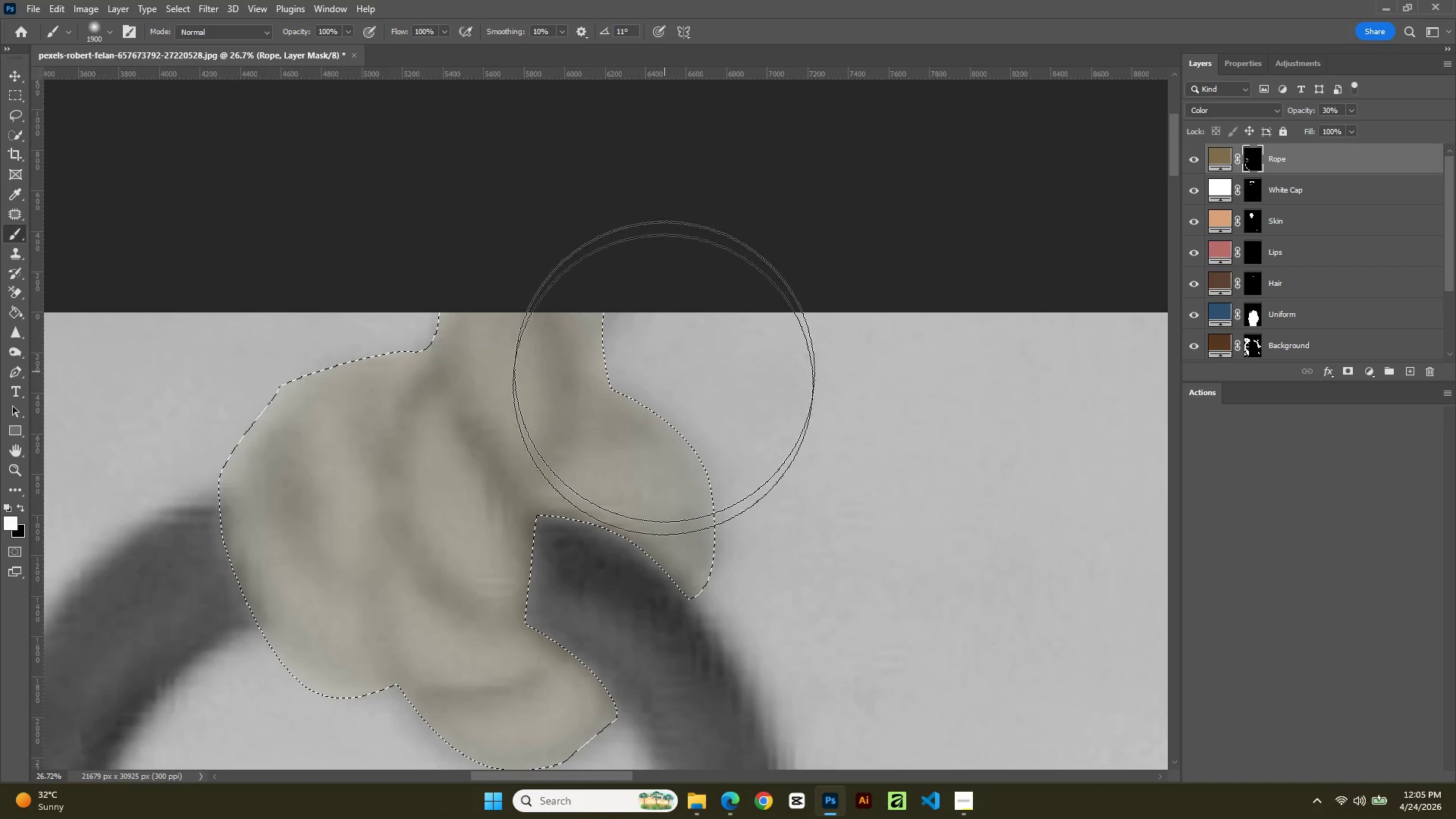 
left_click_drag(start_coordinate=[664, 372], to_coordinate=[664, 475])
 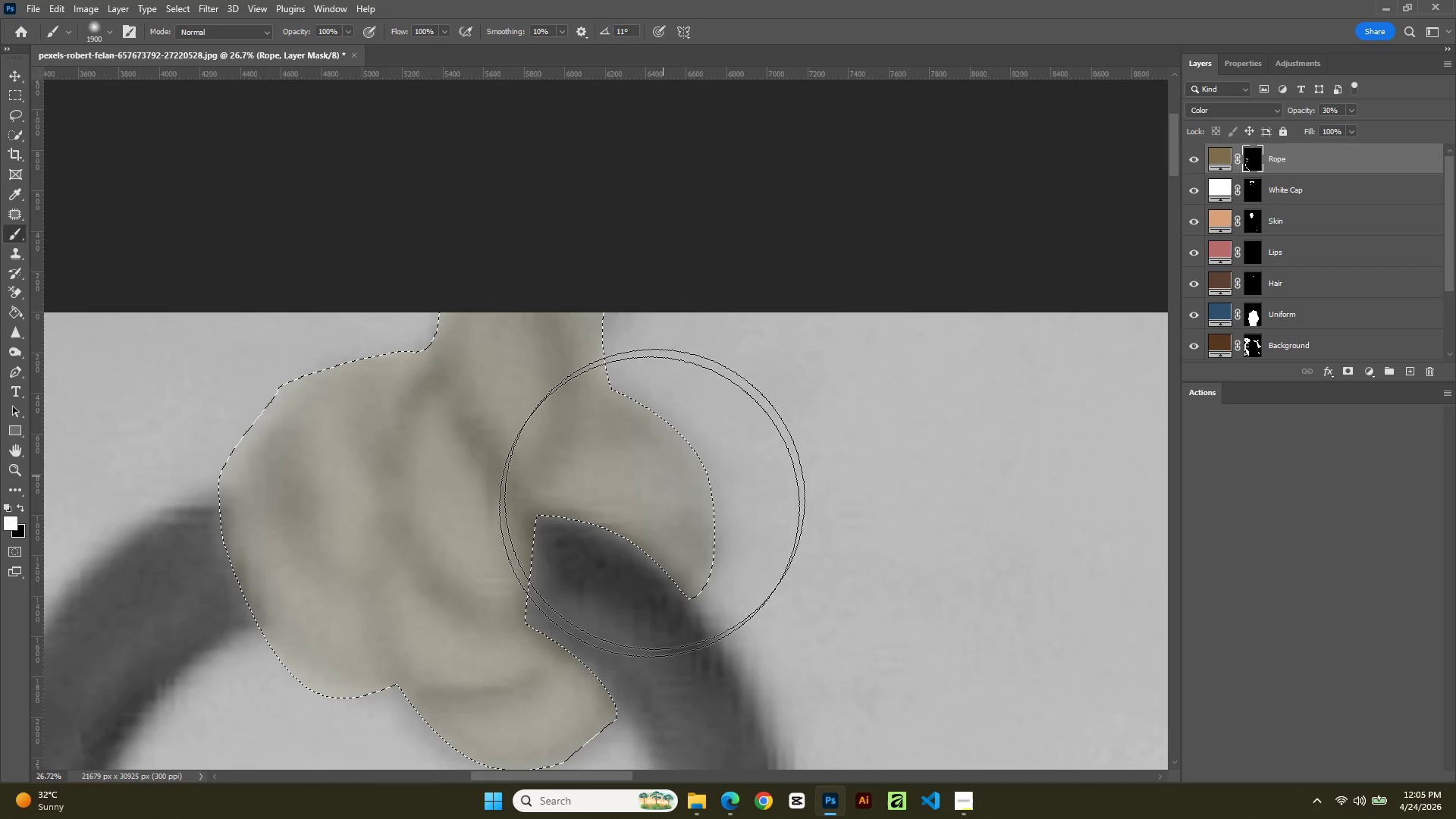 
left_click_drag(start_coordinate=[664, 477], to_coordinate=[644, 515])
 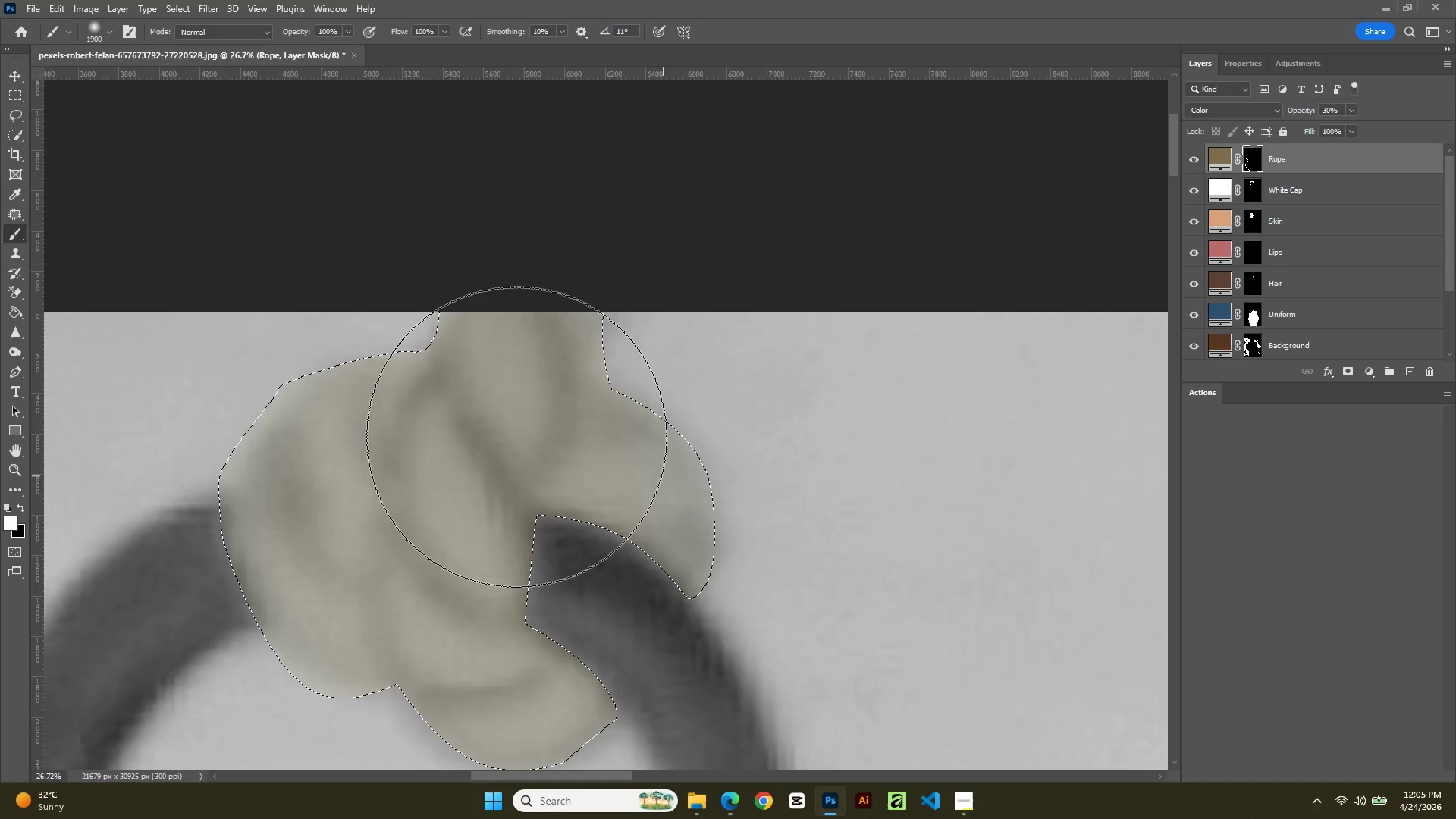 
left_click_drag(start_coordinate=[559, 450], to_coordinate=[415, 449])
 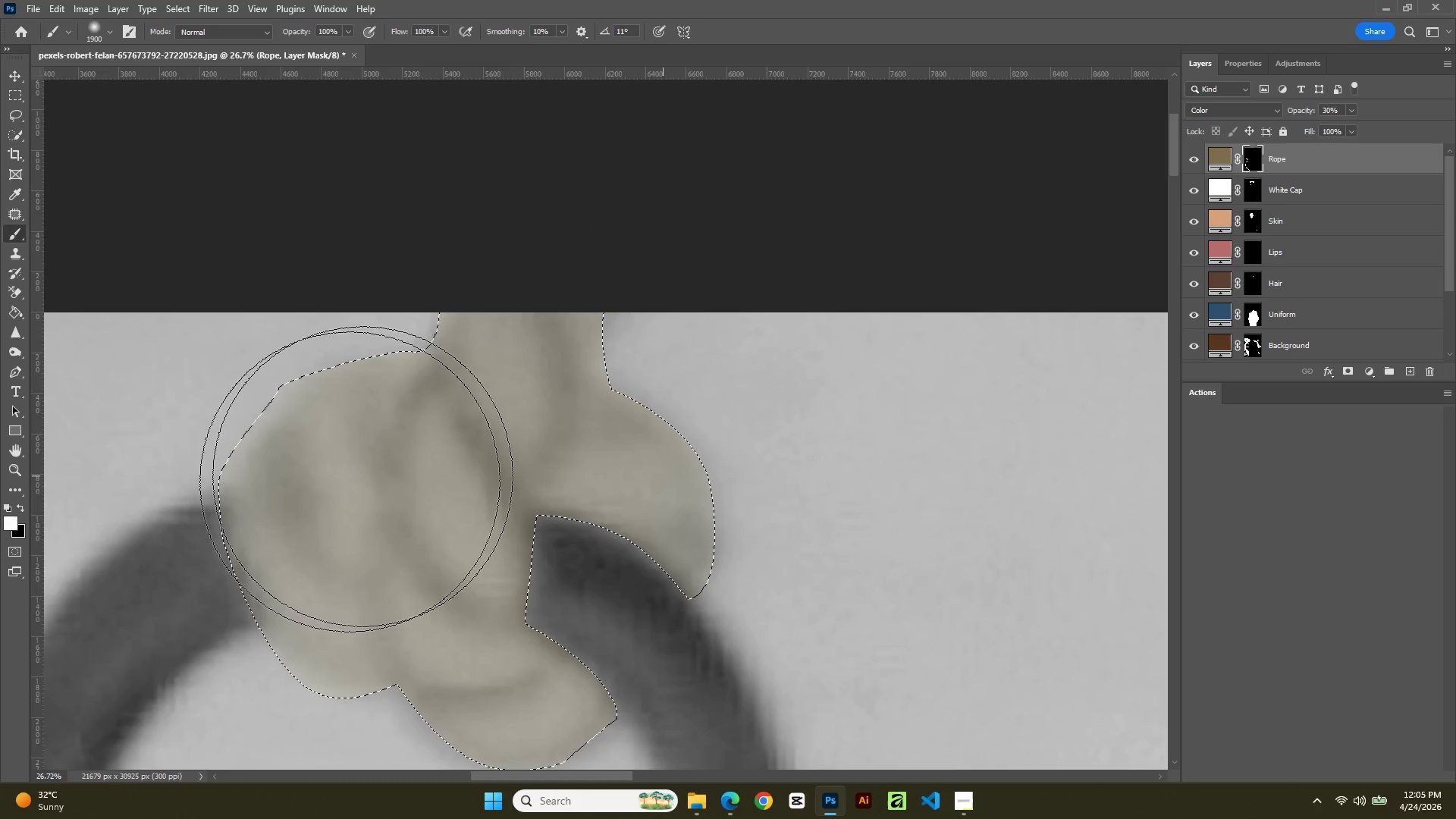 
left_click_drag(start_coordinate=[415, 449], to_coordinate=[348, 482])
 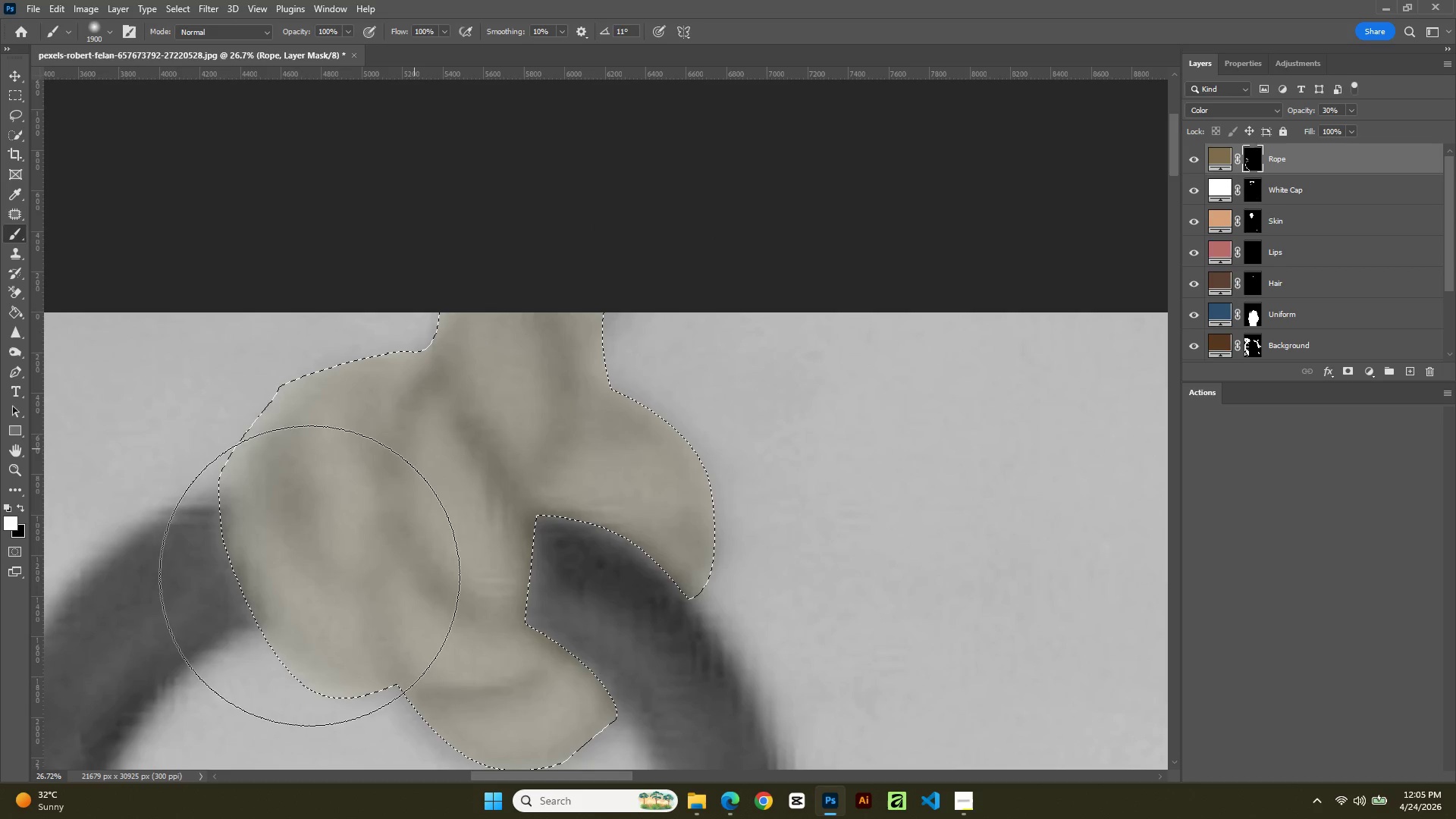 
left_click_drag(start_coordinate=[353, 486], to_coordinate=[309, 577])
 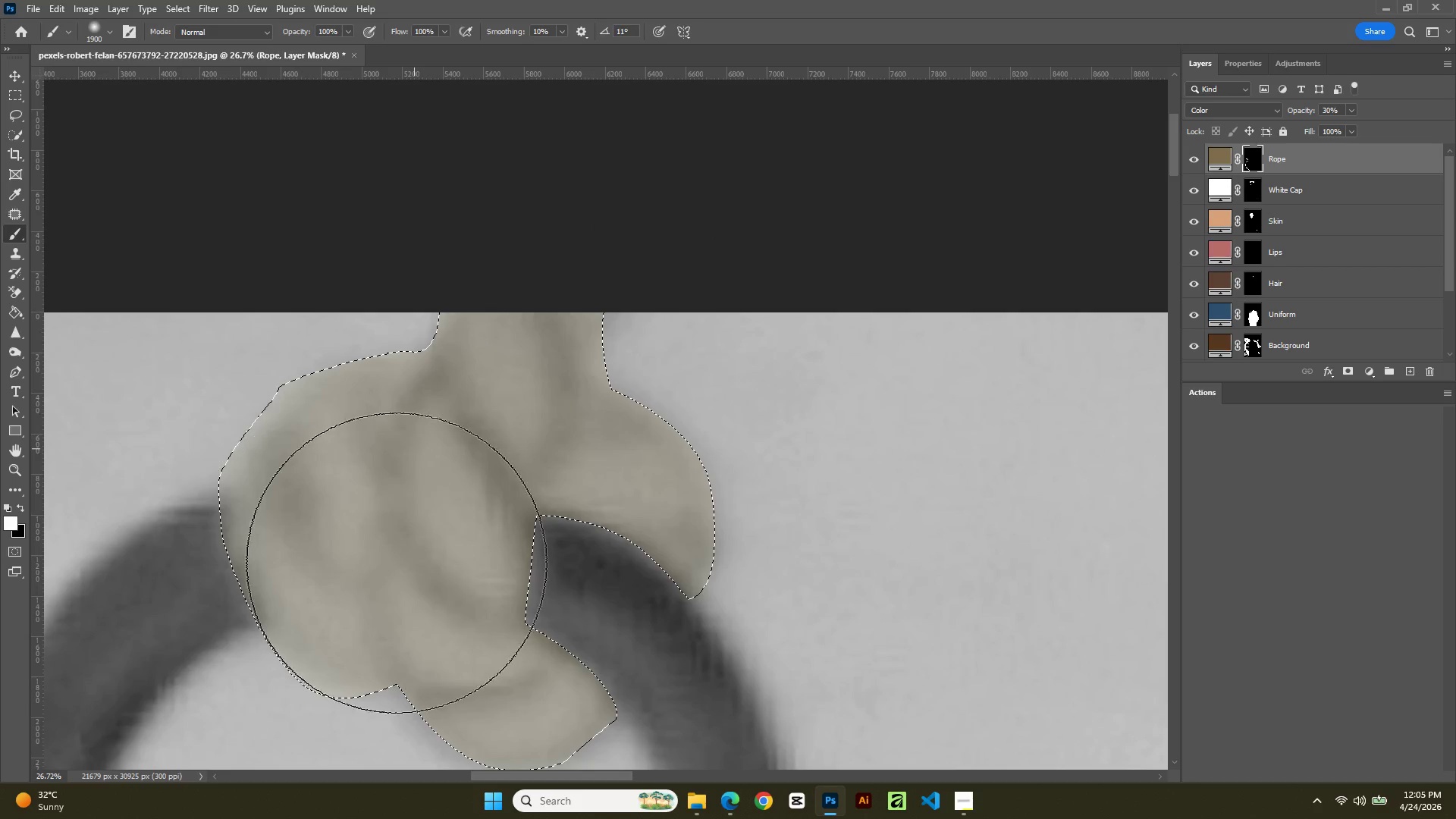 
left_click_drag(start_coordinate=[394, 563], to_coordinate=[368, 573])
 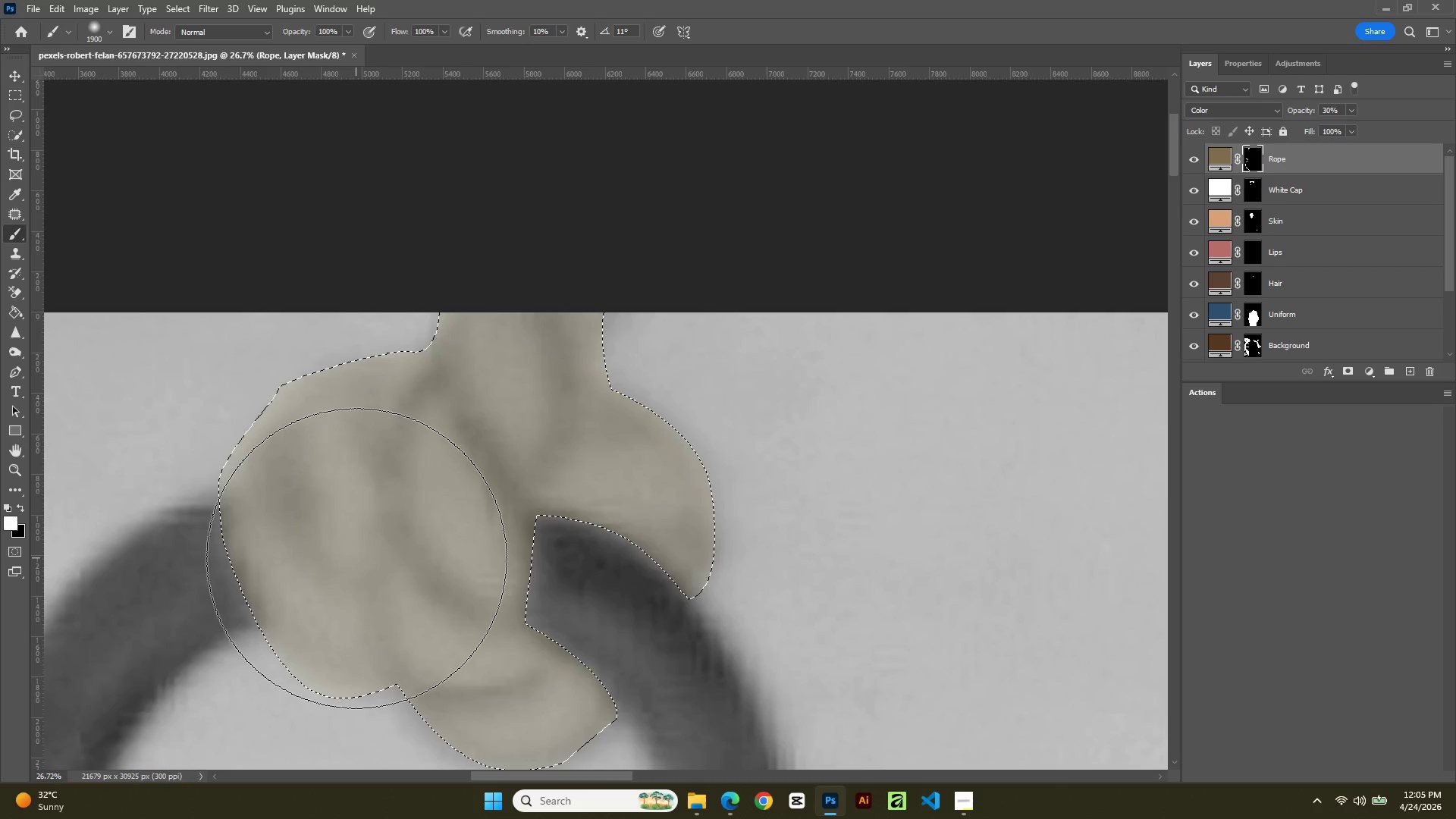 
hold_key(key=AltLeft, duration=1.11)
scroll: coordinate [450, 510], scroll_direction: down, amount: 2.0
 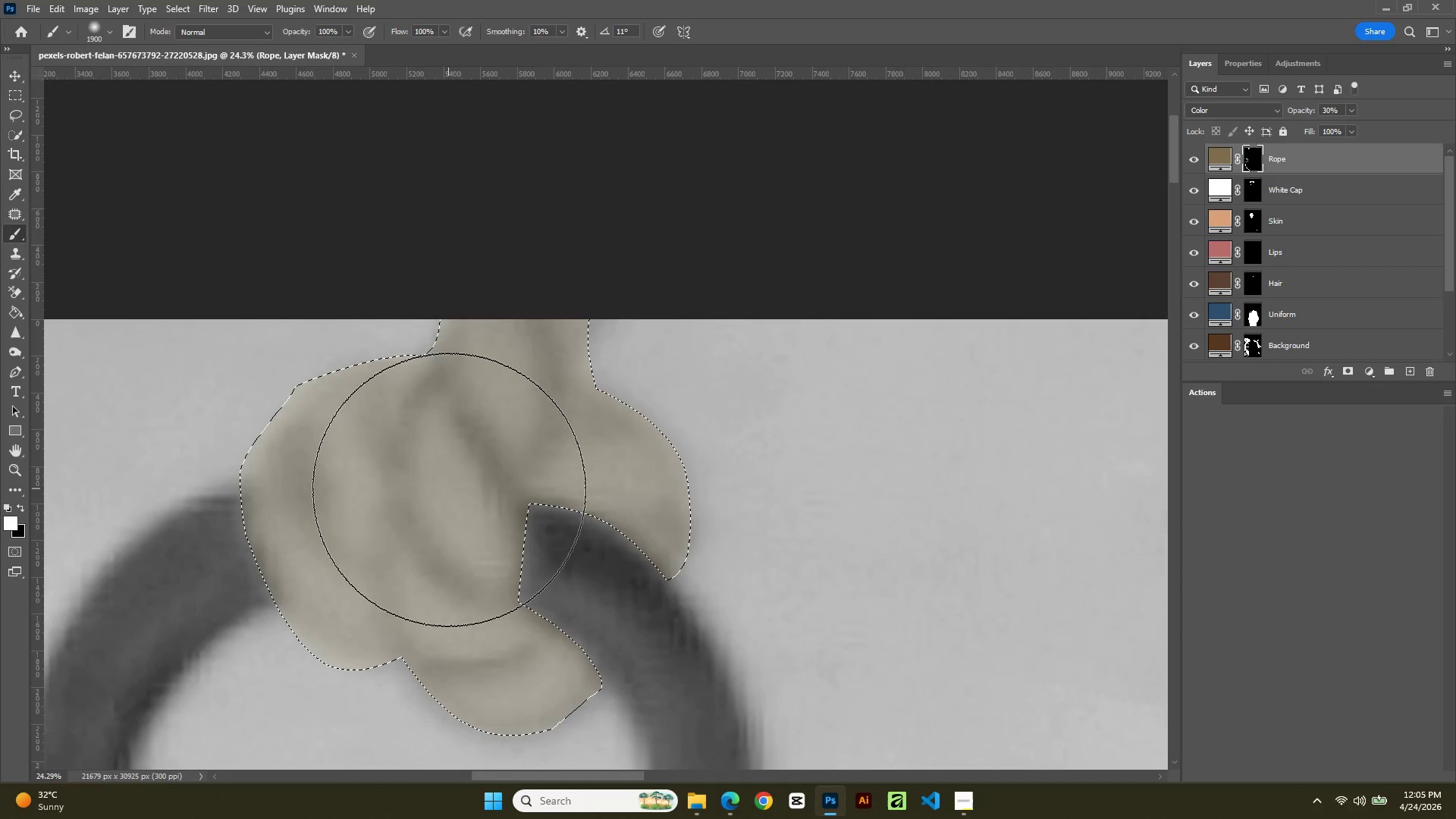 
hold_key(key=AltLeft, duration=0.69)
scroll: coordinate [537, 526], scroll_direction: down, amount: 7.0
 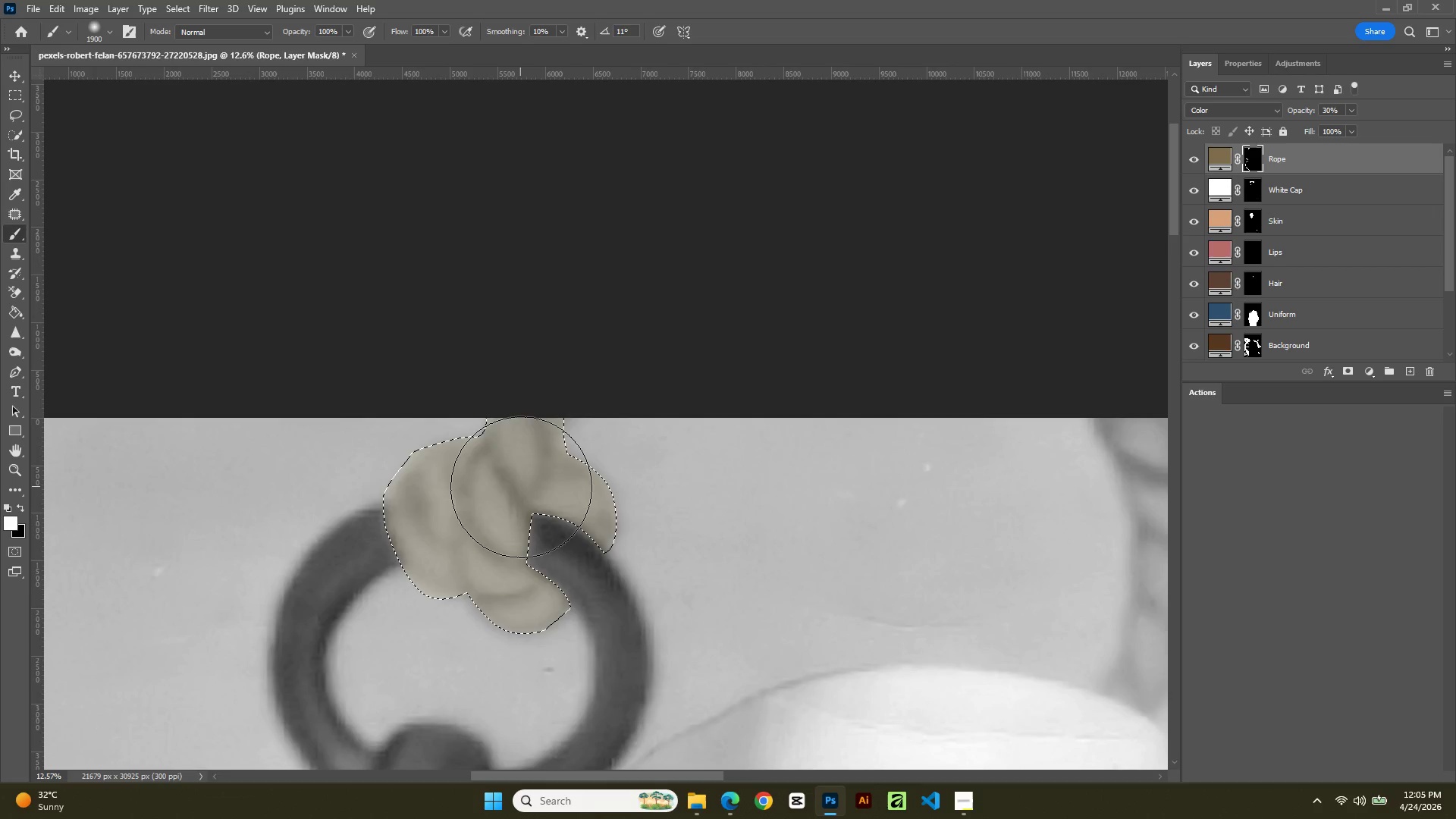 
left_click_drag(start_coordinate=[521, 487], to_coordinate=[343, 541])
 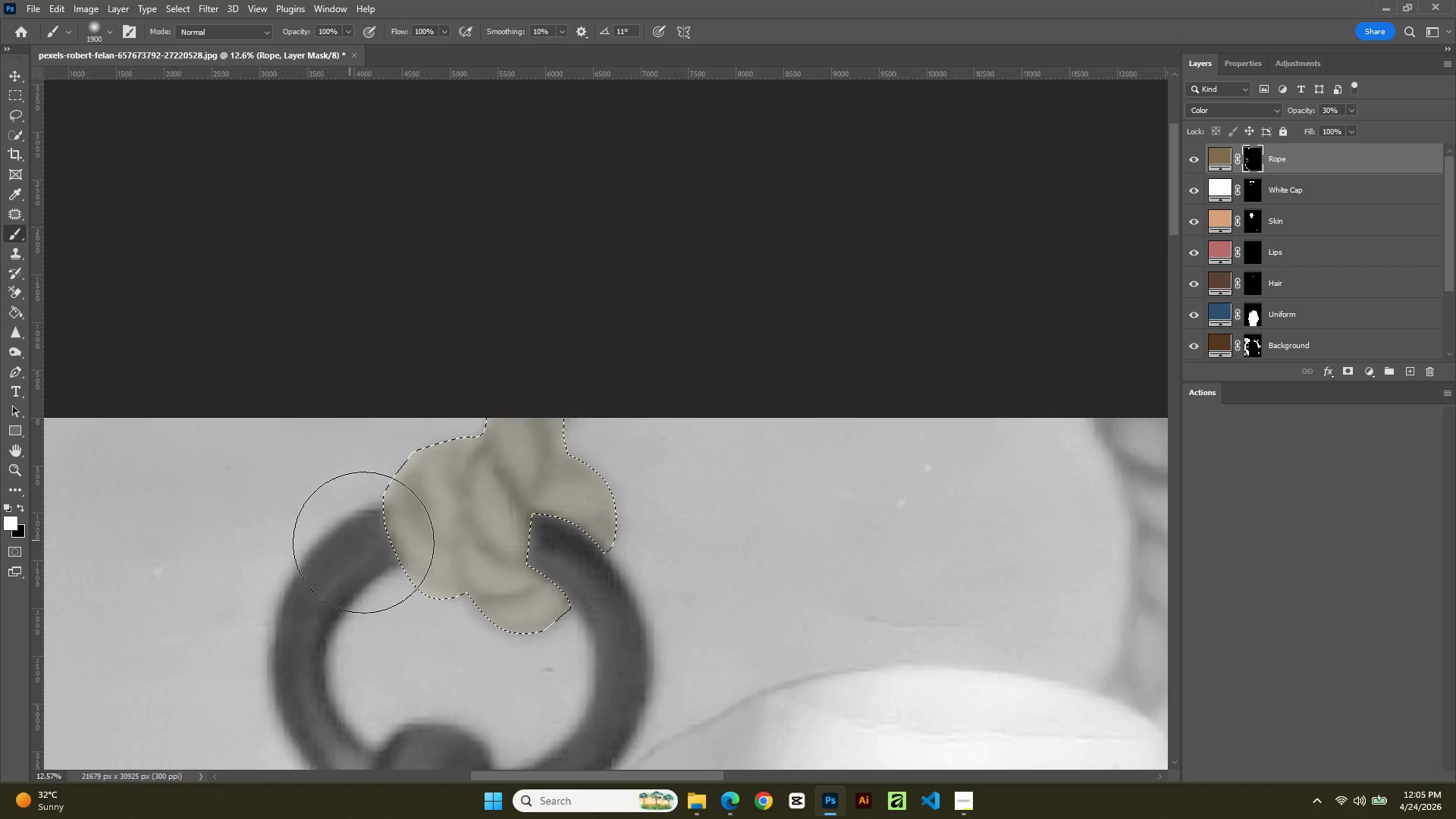 
left_click_drag(start_coordinate=[363, 542], to_coordinate=[453, 604])
 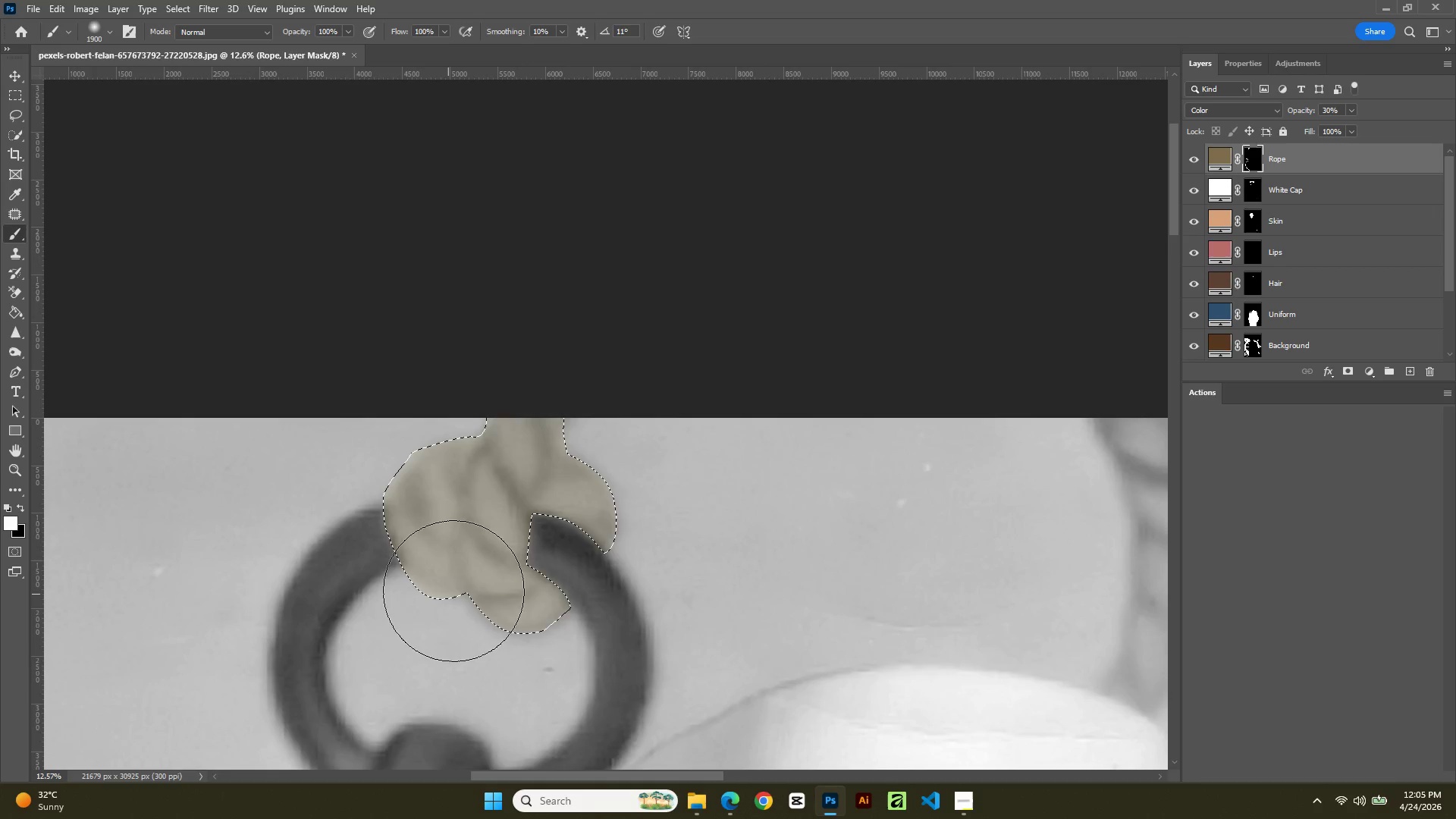 
left_click_drag(start_coordinate=[468, 584], to_coordinate=[477, 588])
 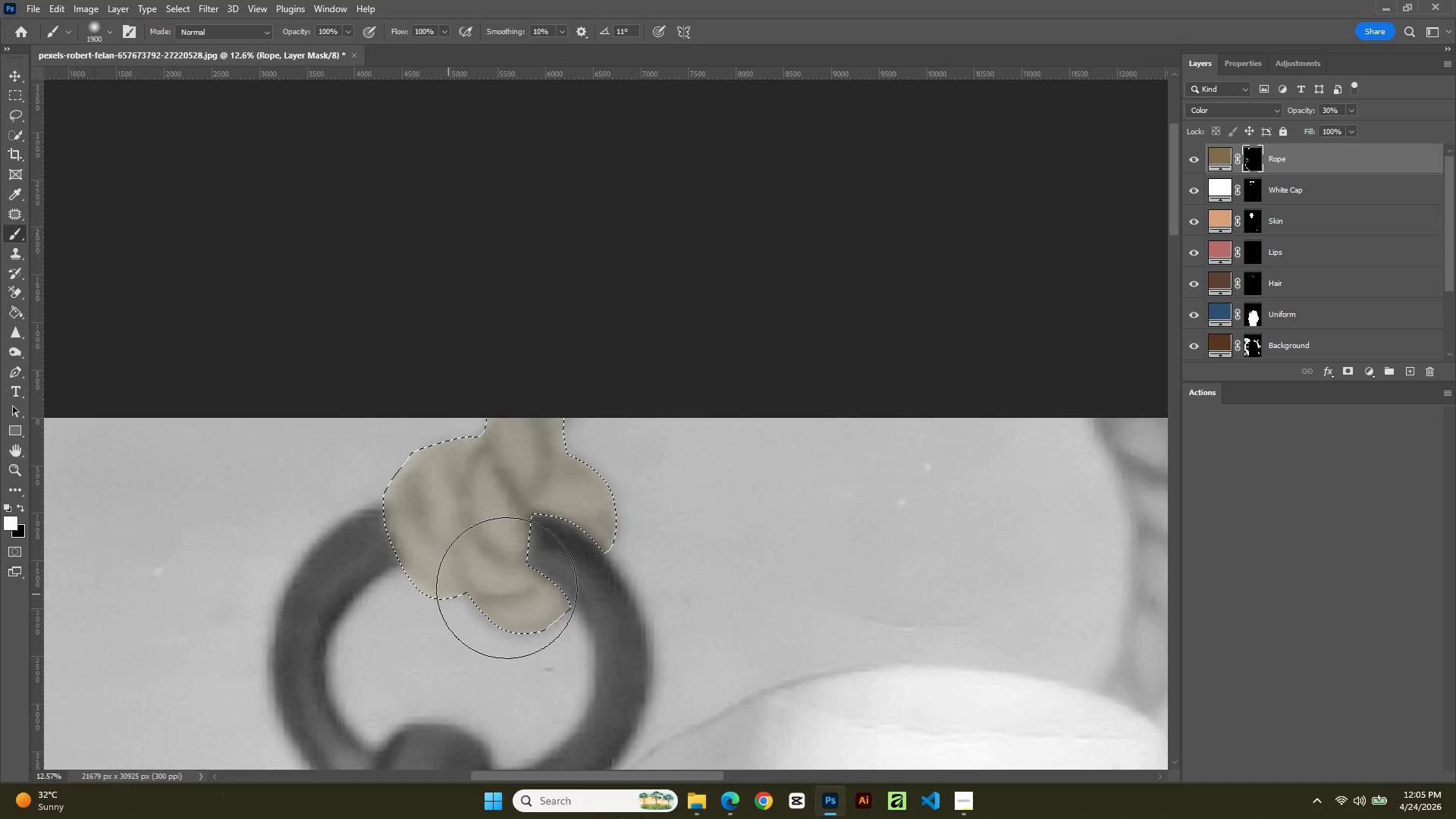 
left_click_drag(start_coordinate=[502, 580], to_coordinate=[515, 599])
 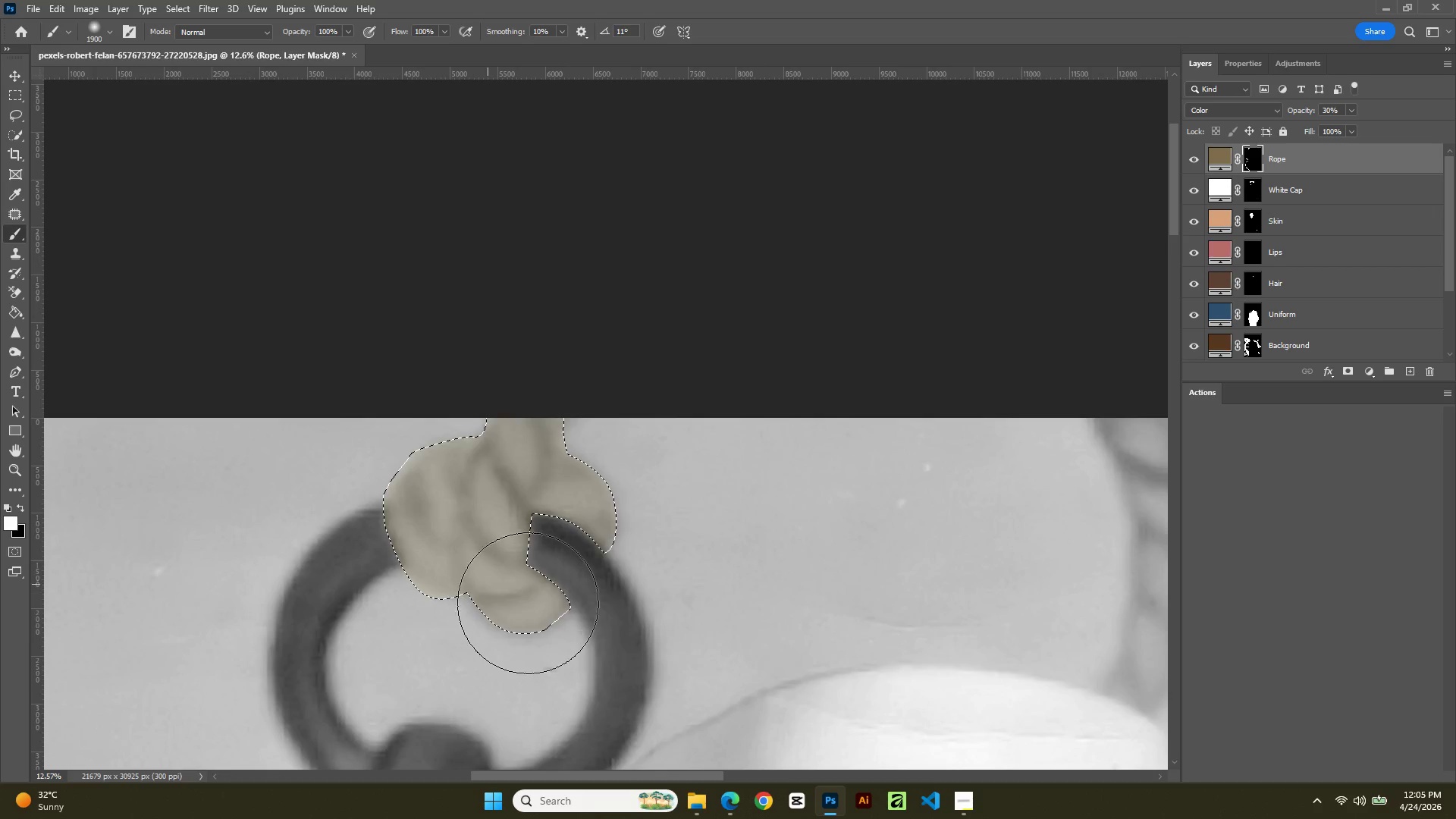 
triple_click([528, 603])
 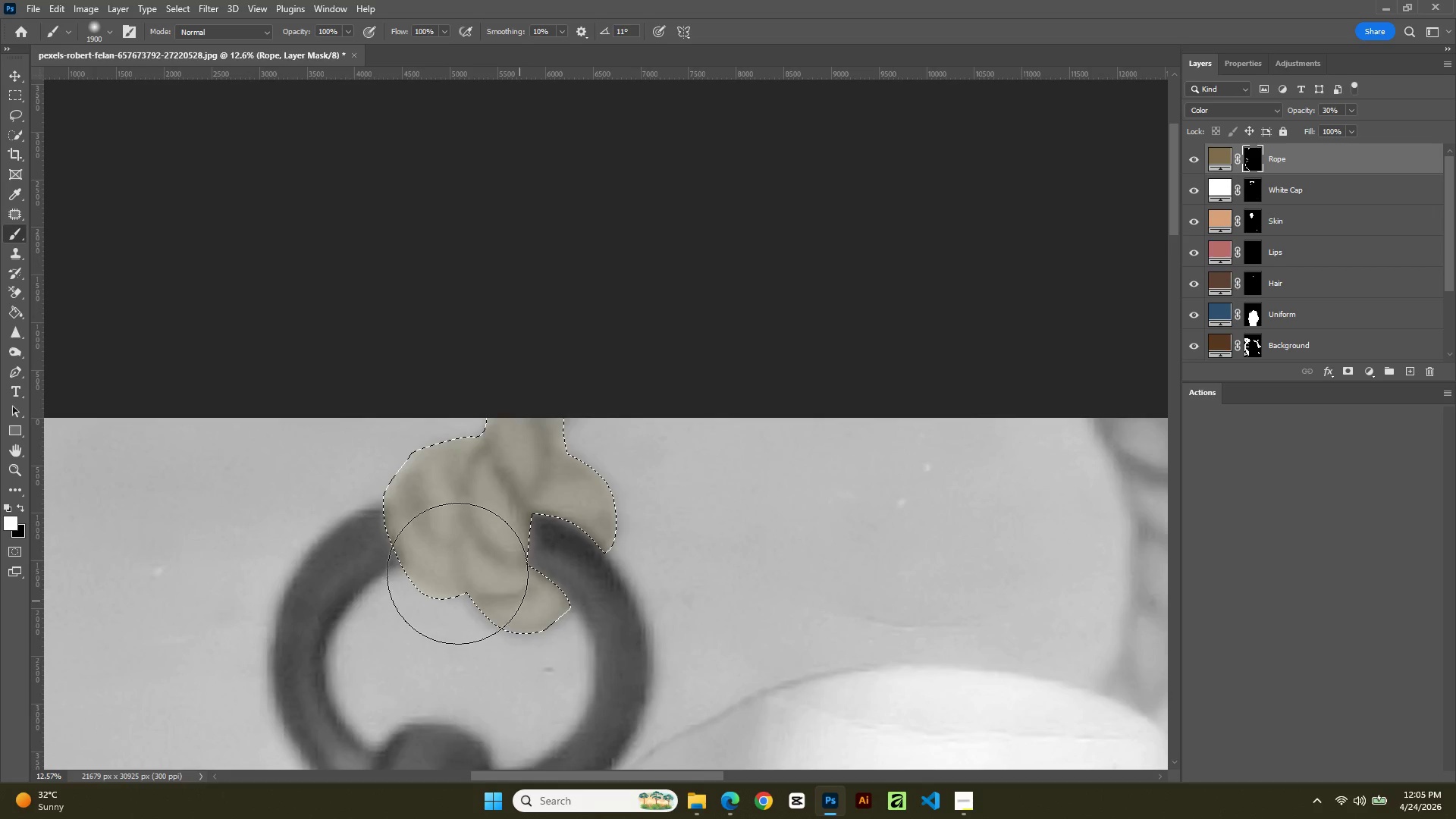 
left_click_drag(start_coordinate=[453, 561], to_coordinate=[452, 554])
 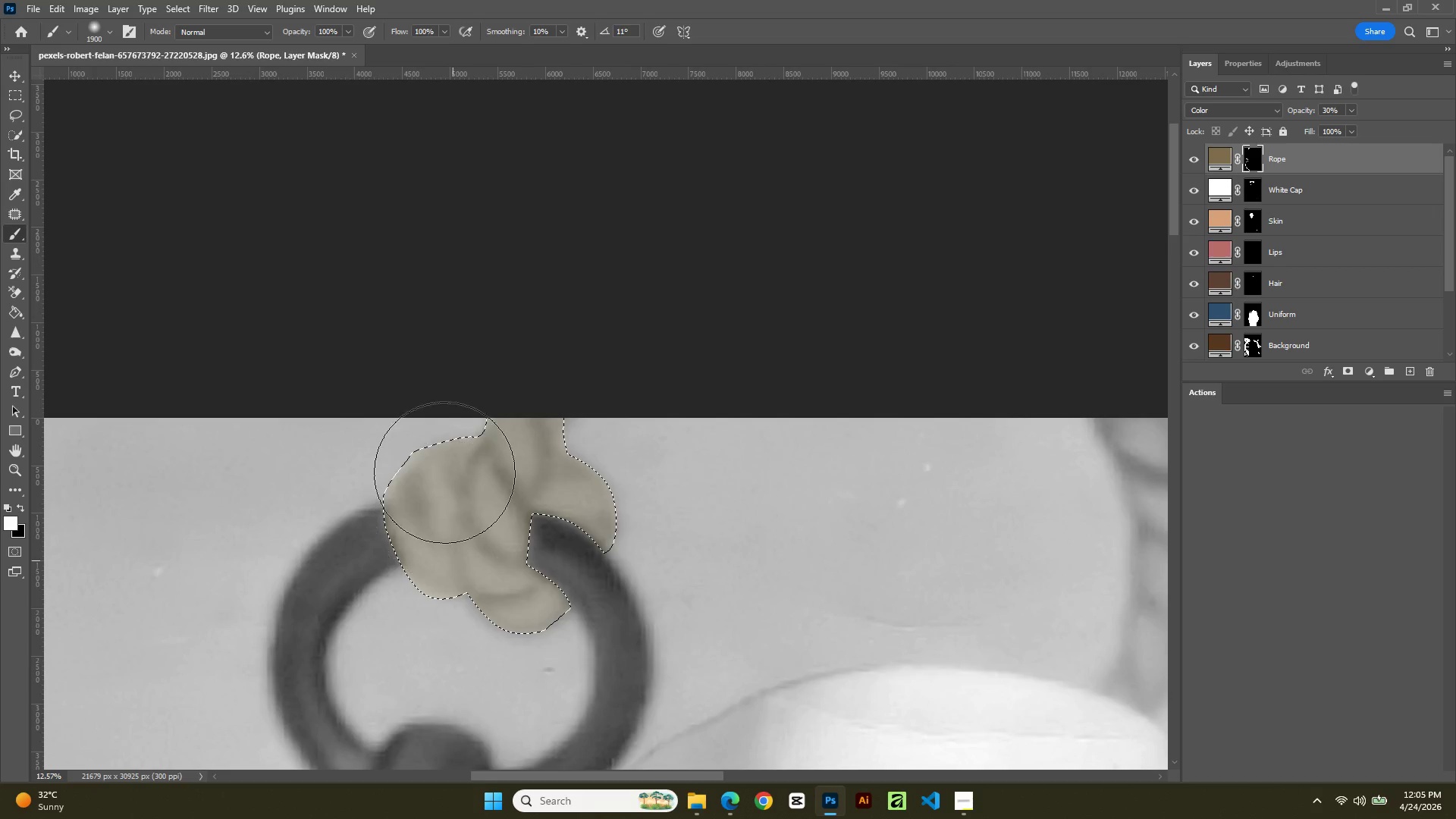 
left_click_drag(start_coordinate=[444, 472], to_coordinate=[444, 469])
 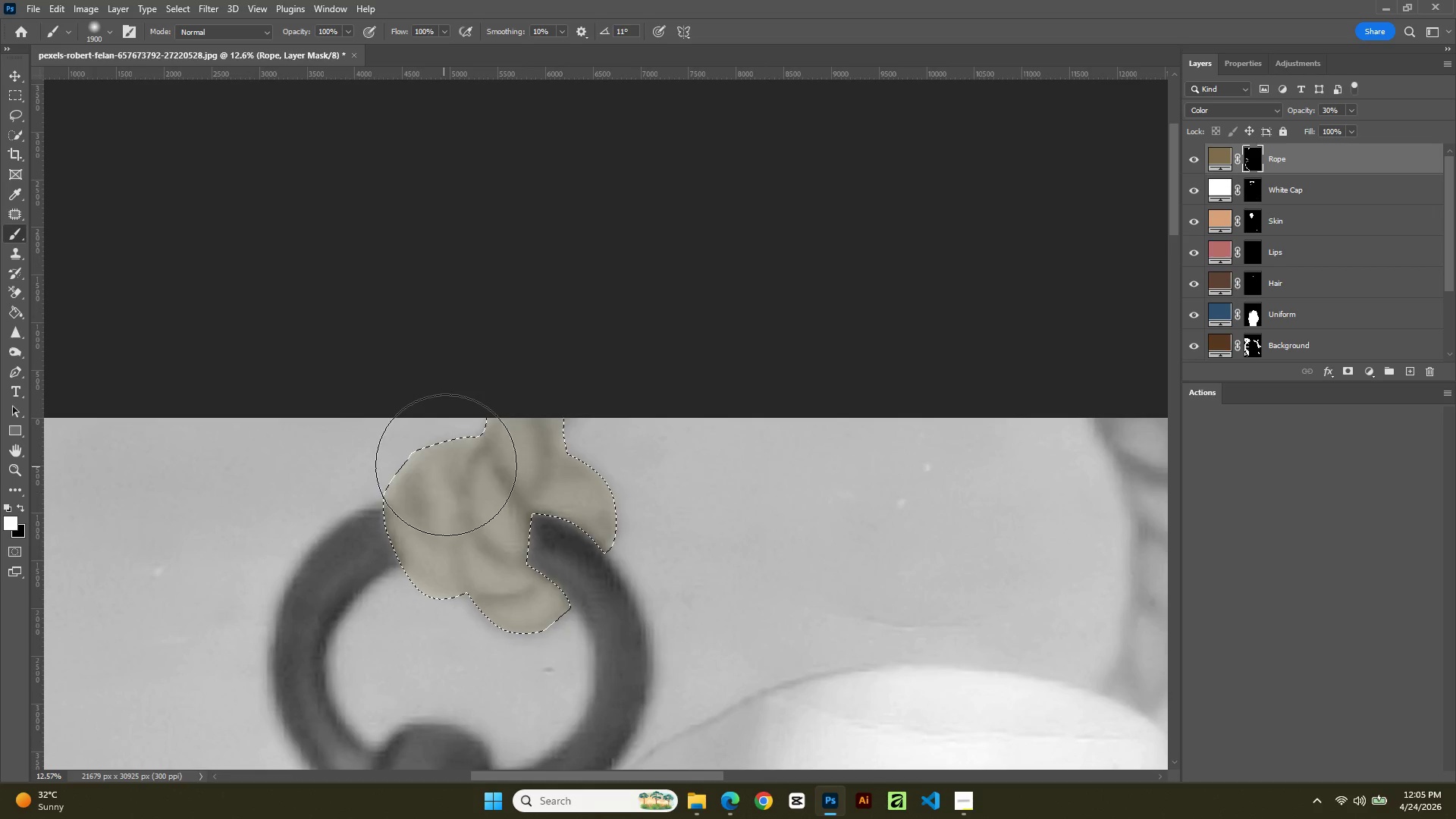 
left_click_drag(start_coordinate=[451, 465], to_coordinate=[460, 476])
 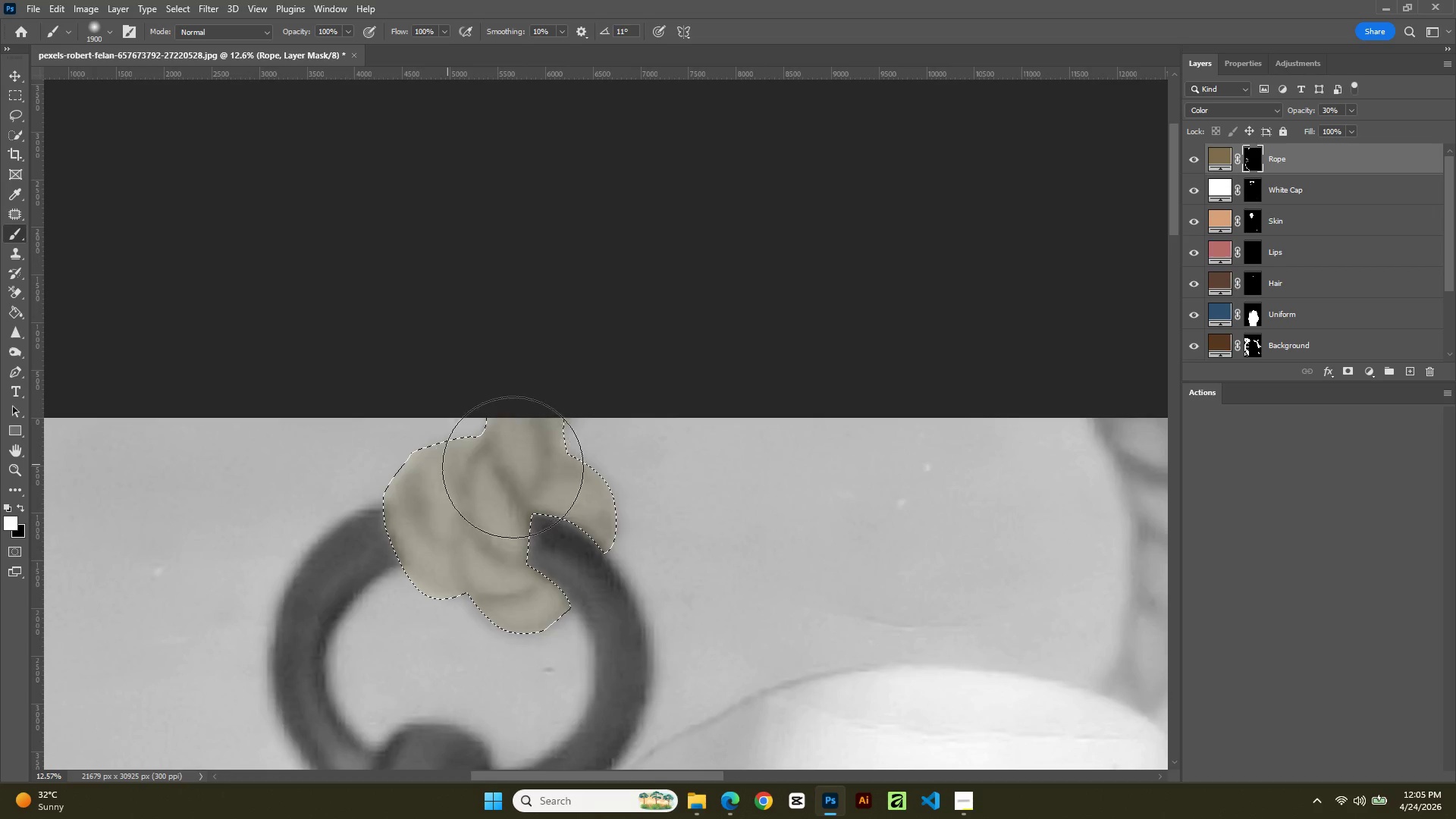 
left_click_drag(start_coordinate=[514, 467], to_coordinate=[469, 533])
 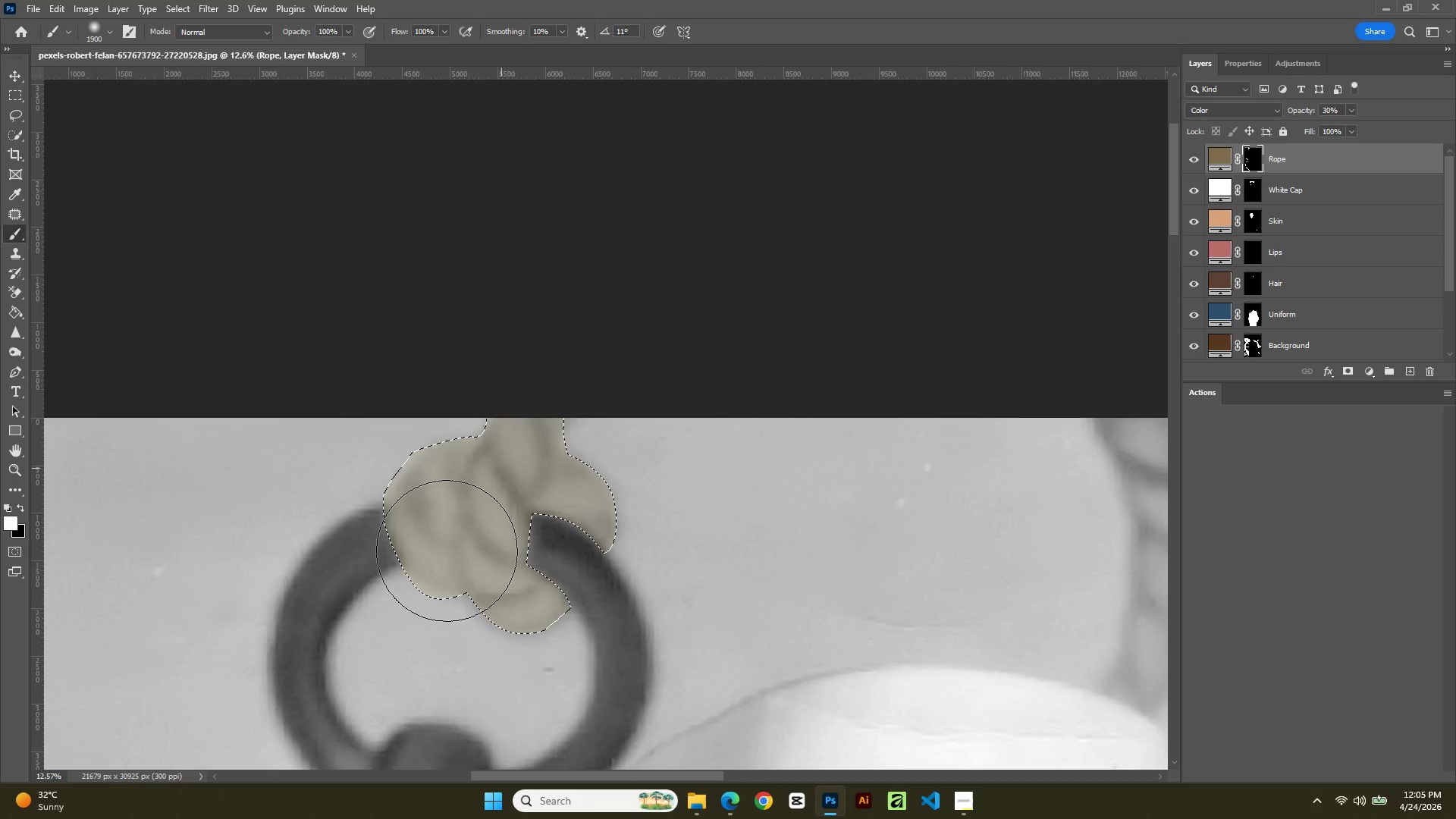 
left_click_drag(start_coordinate=[450, 547], to_coordinate=[445, 552])
 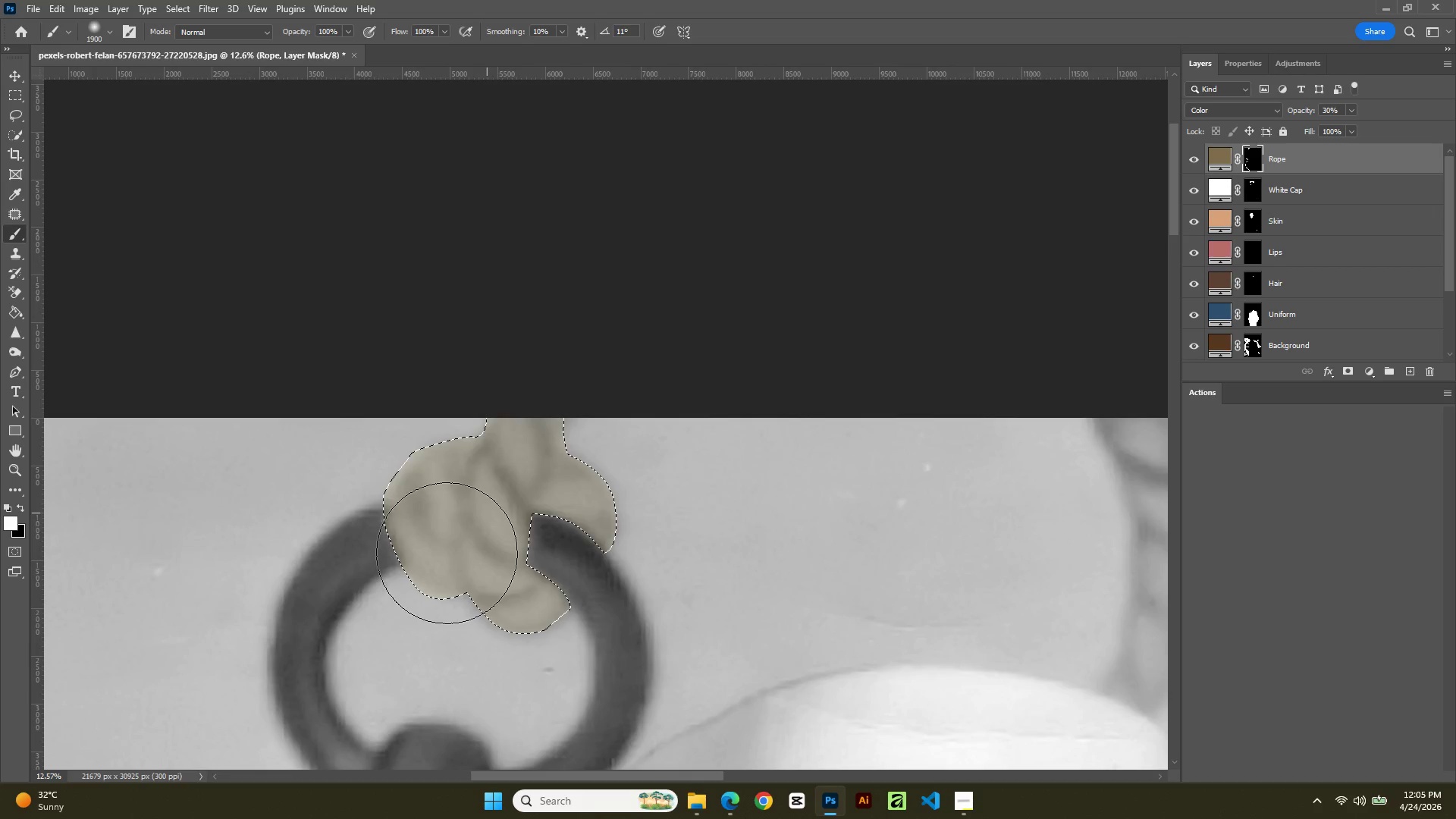 
left_click_drag(start_coordinate=[466, 570], to_coordinate=[473, 581])
 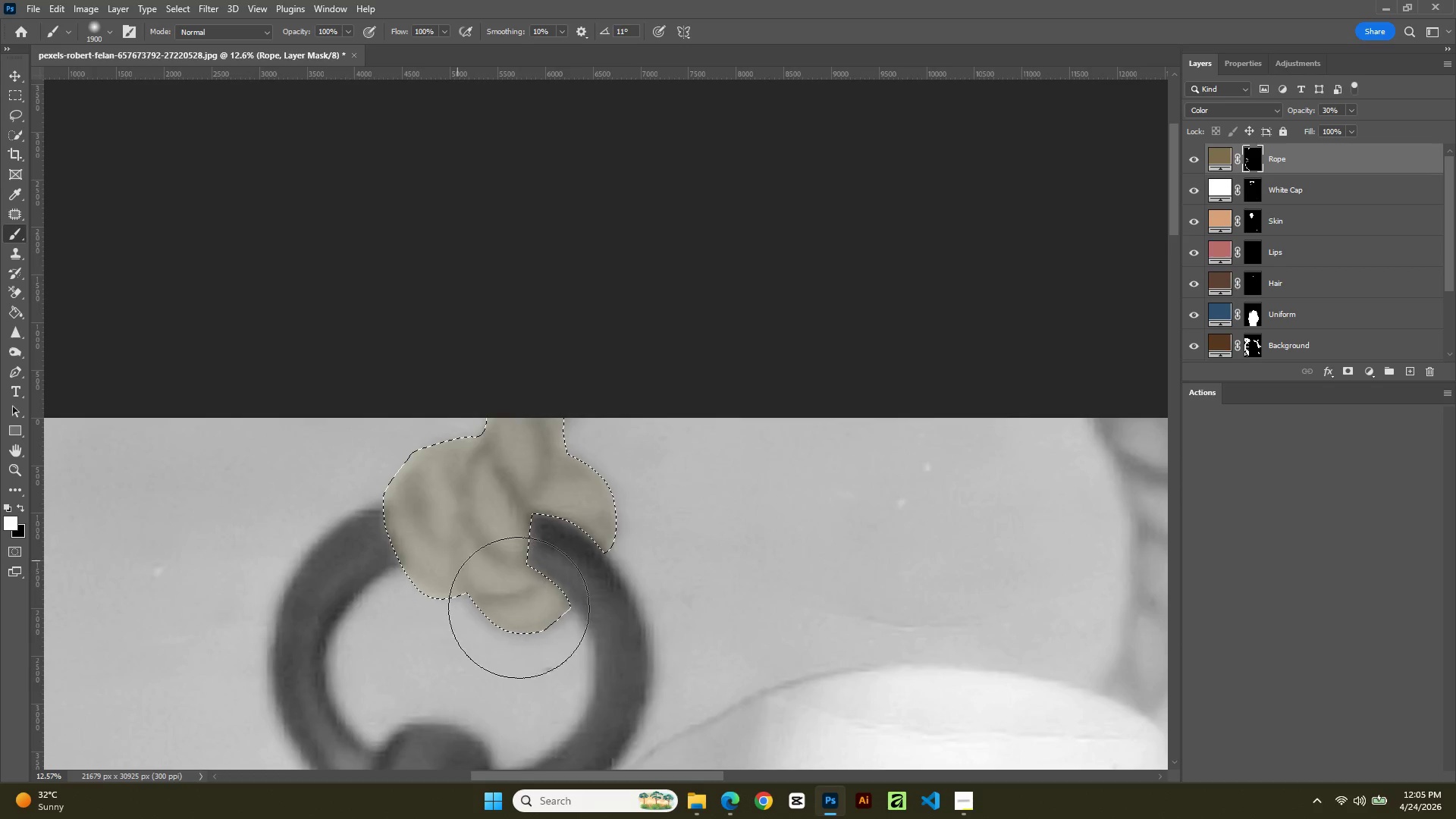 
left_click_drag(start_coordinate=[500, 585], to_coordinate=[519, 607])
 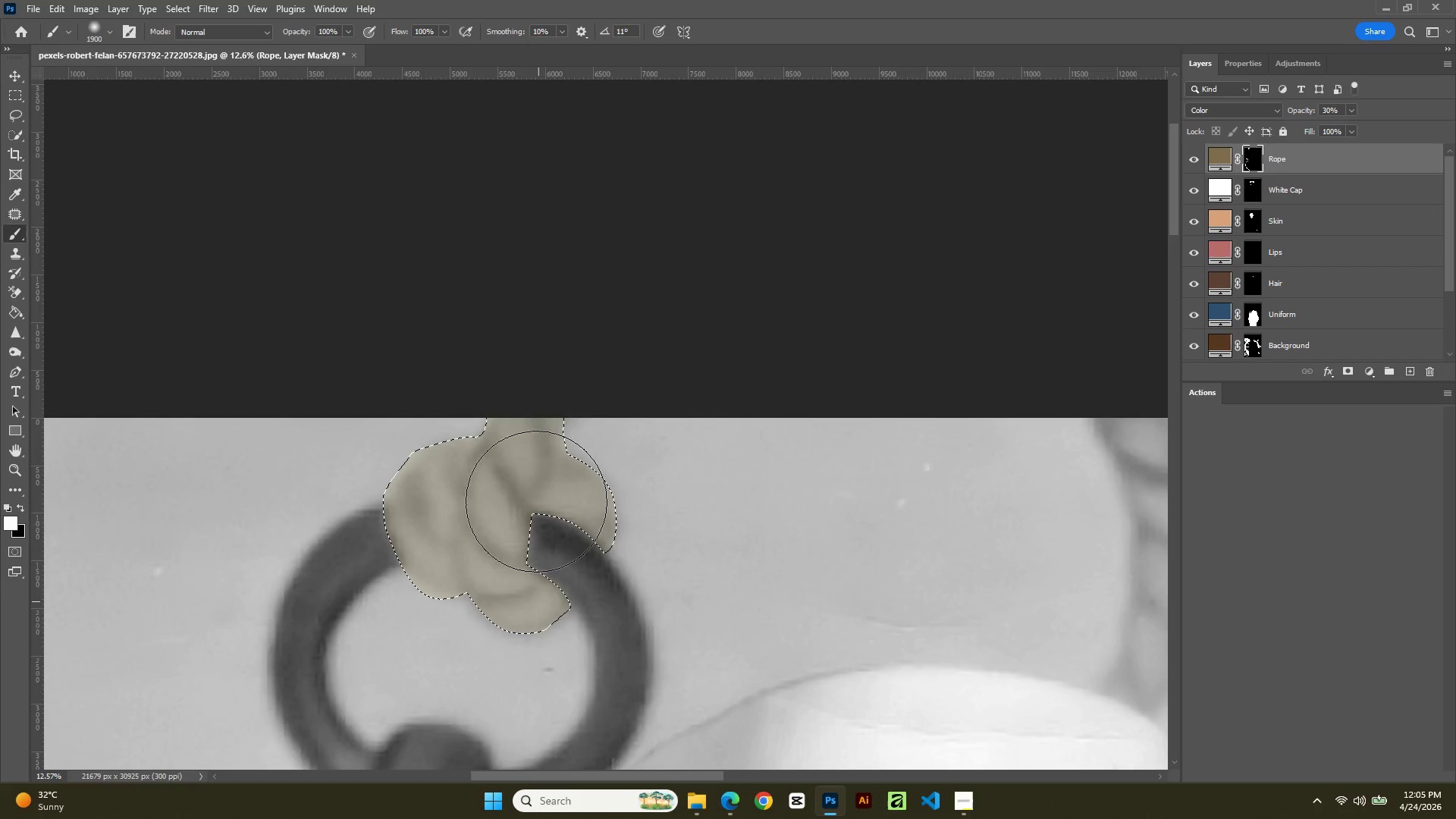 
left_click_drag(start_coordinate=[567, 511], to_coordinate=[582, 526])
 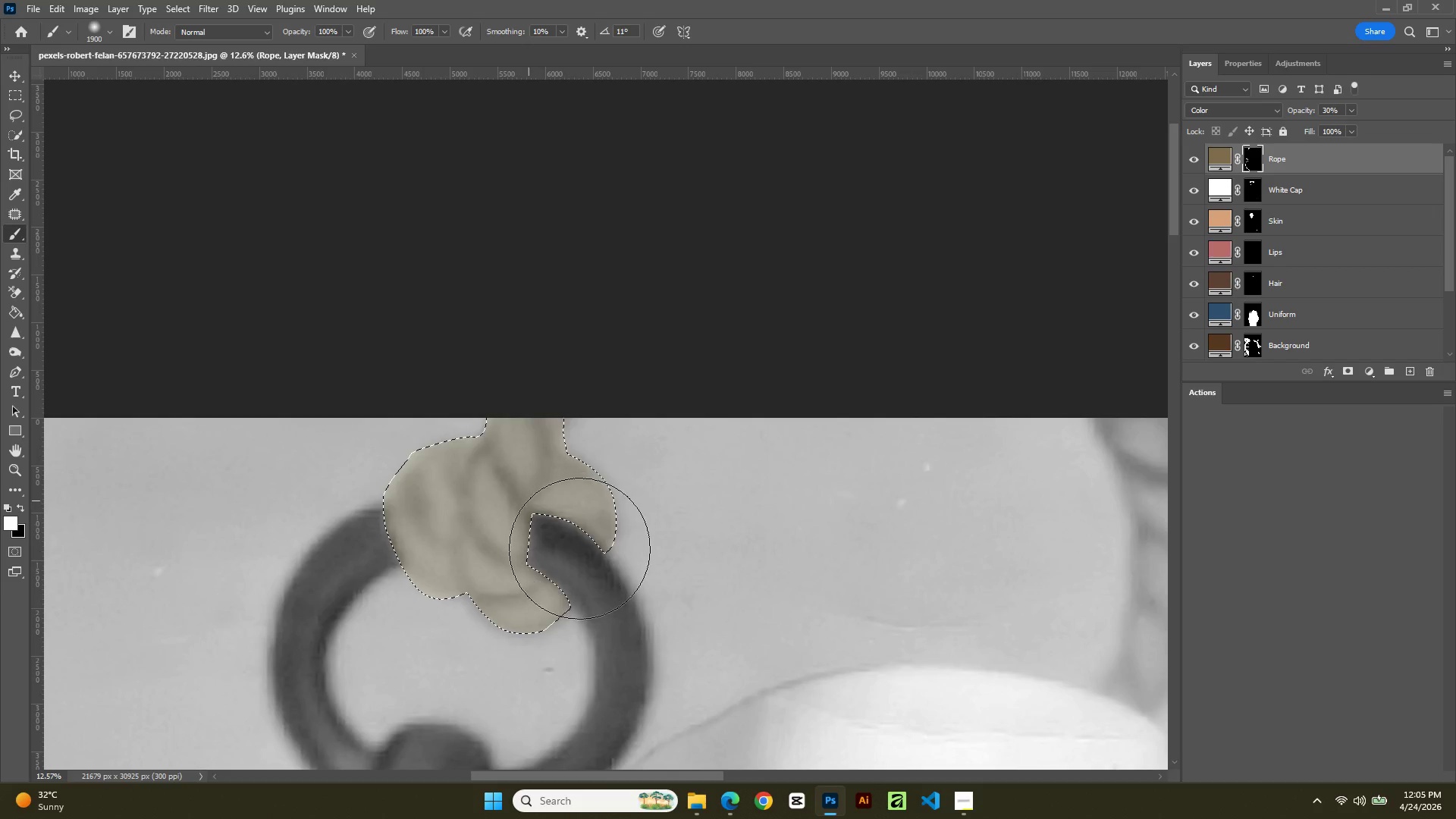 
left_click_drag(start_coordinate=[582, 528], to_coordinate=[579, 548])
 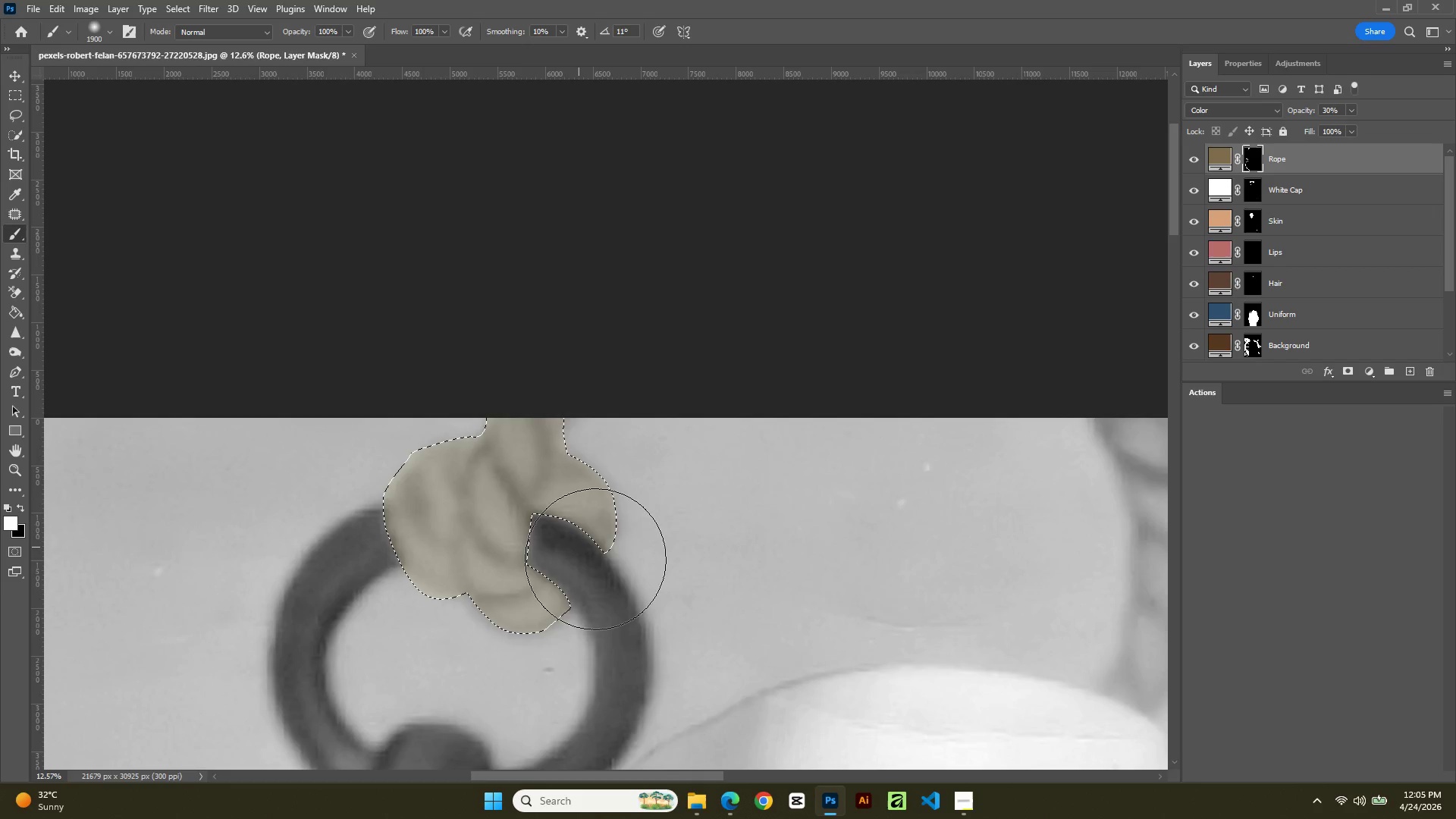 
type(lllll)
 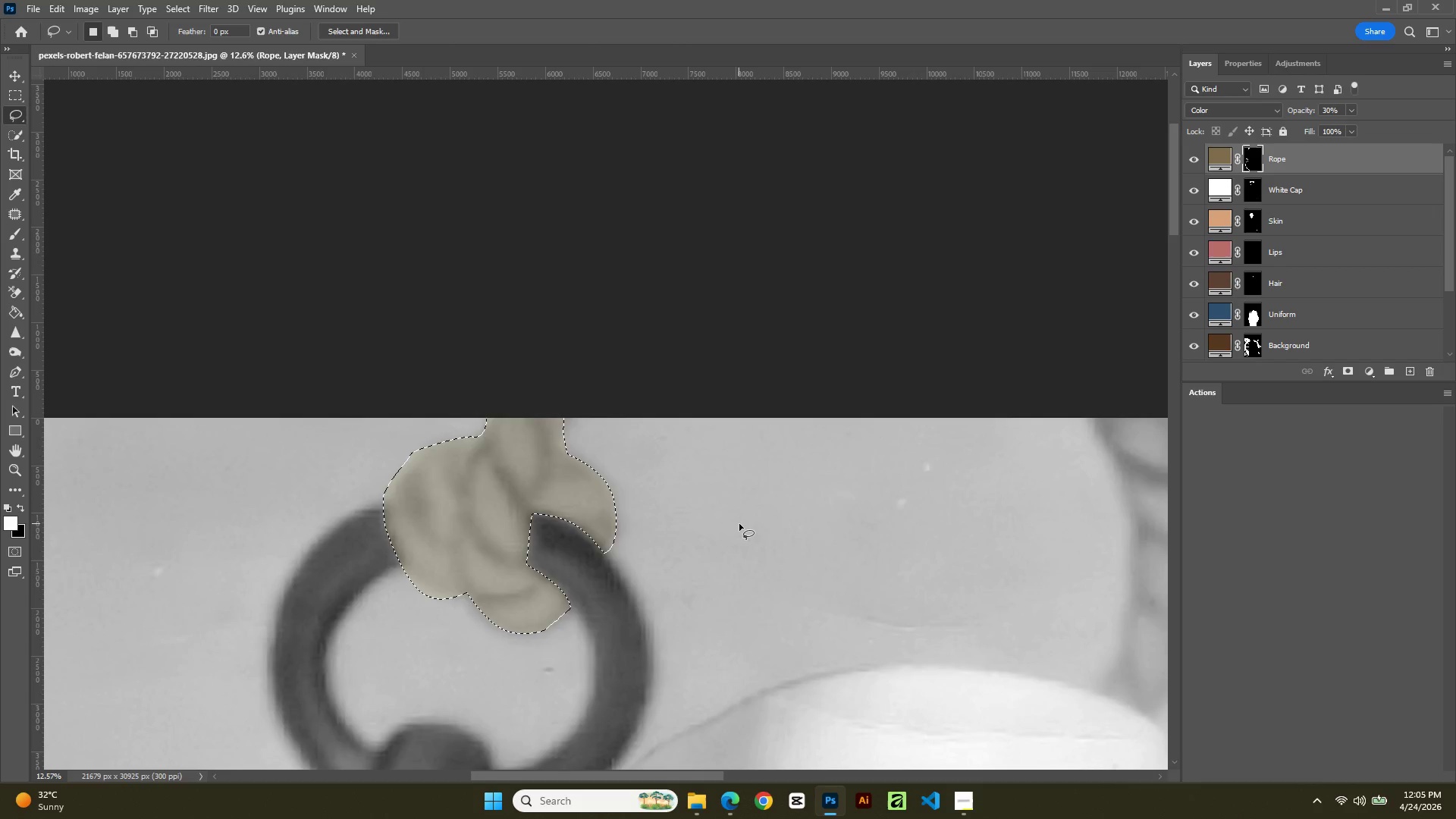 
left_click([739, 524])
 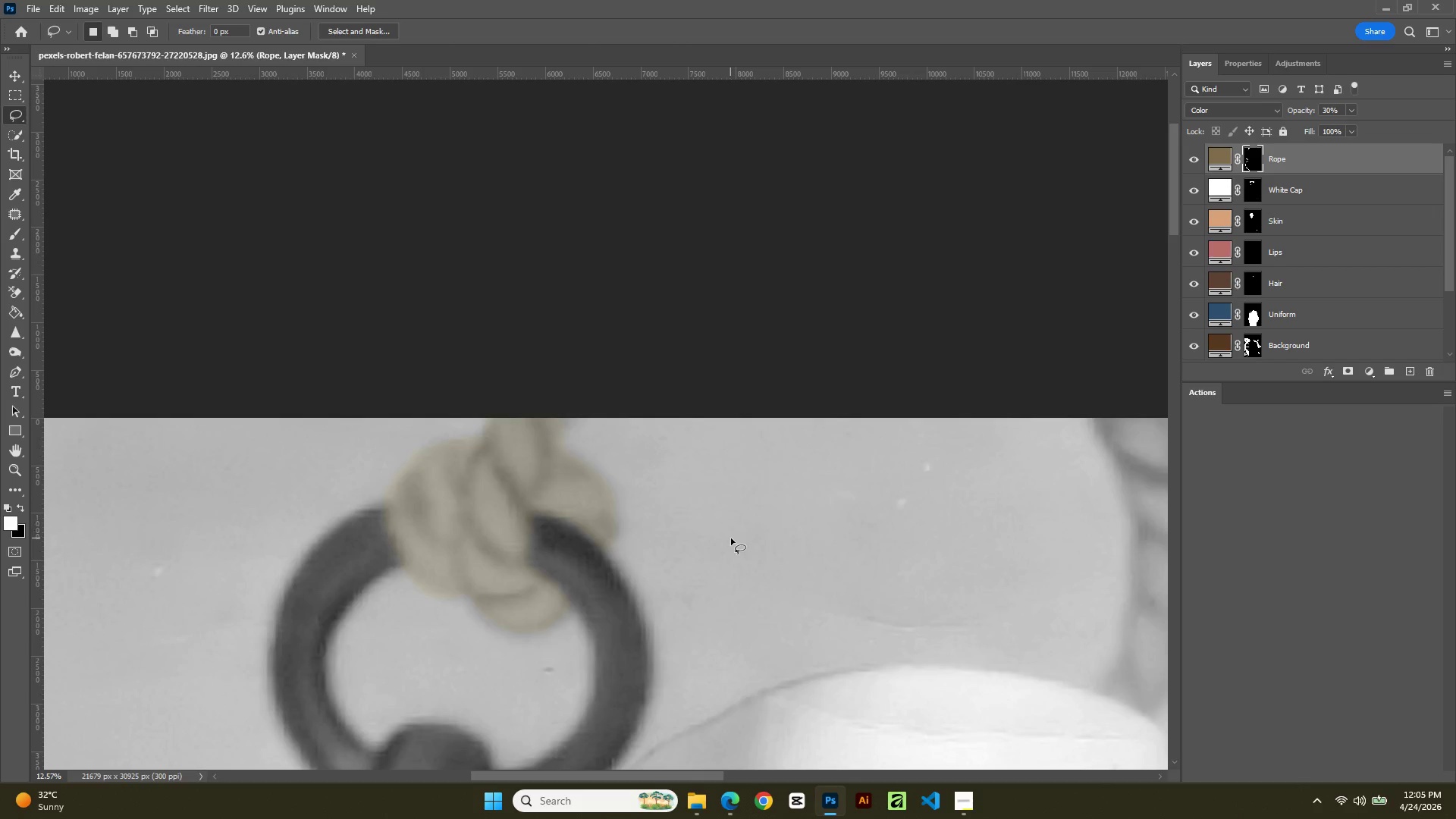 
hold_key(key=AltLeft, duration=2.62)
scroll: coordinate [800, 678], scroll_direction: down, amount: 22.0
 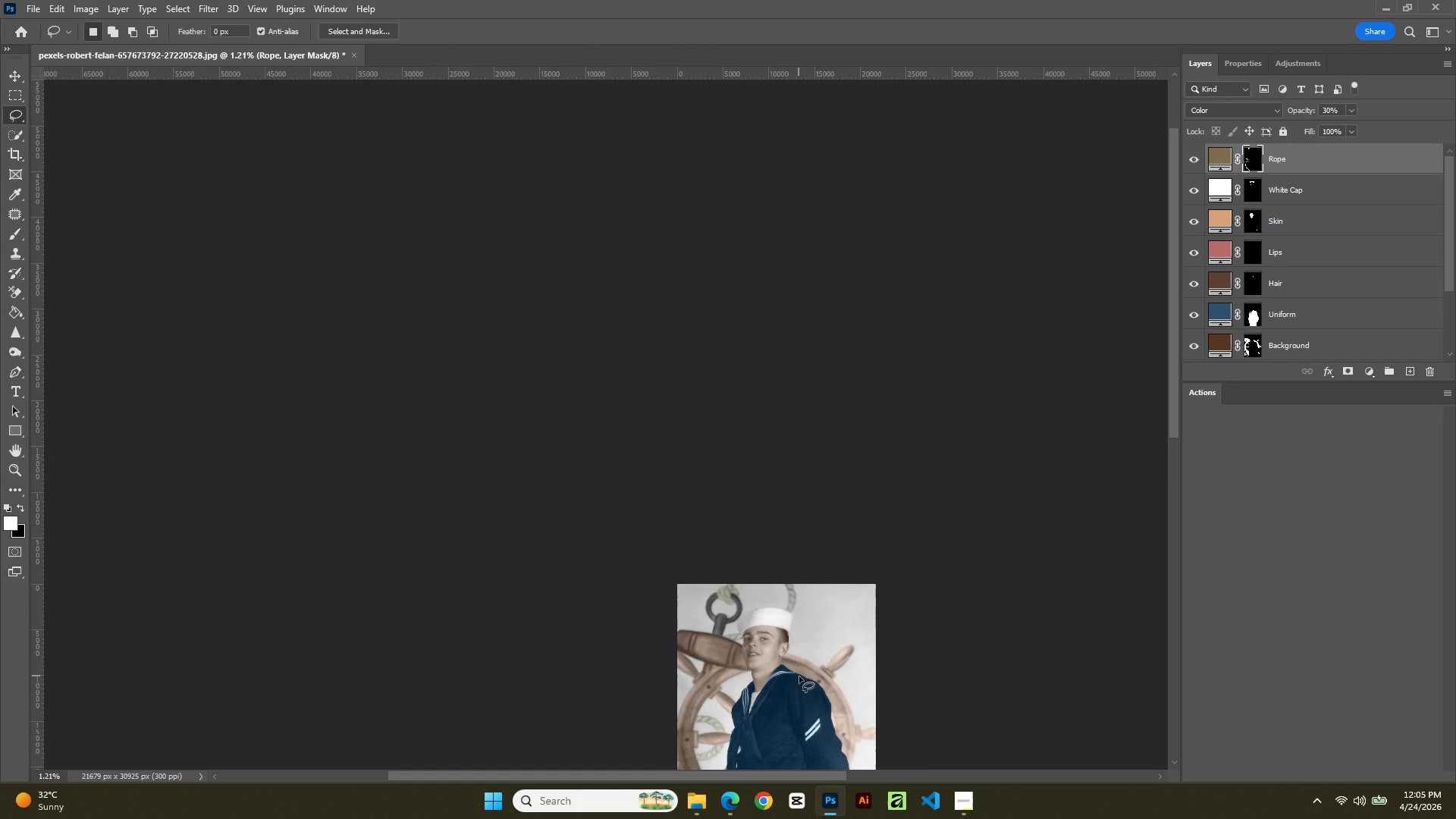 
hold_key(key=Space, duration=0.77)
 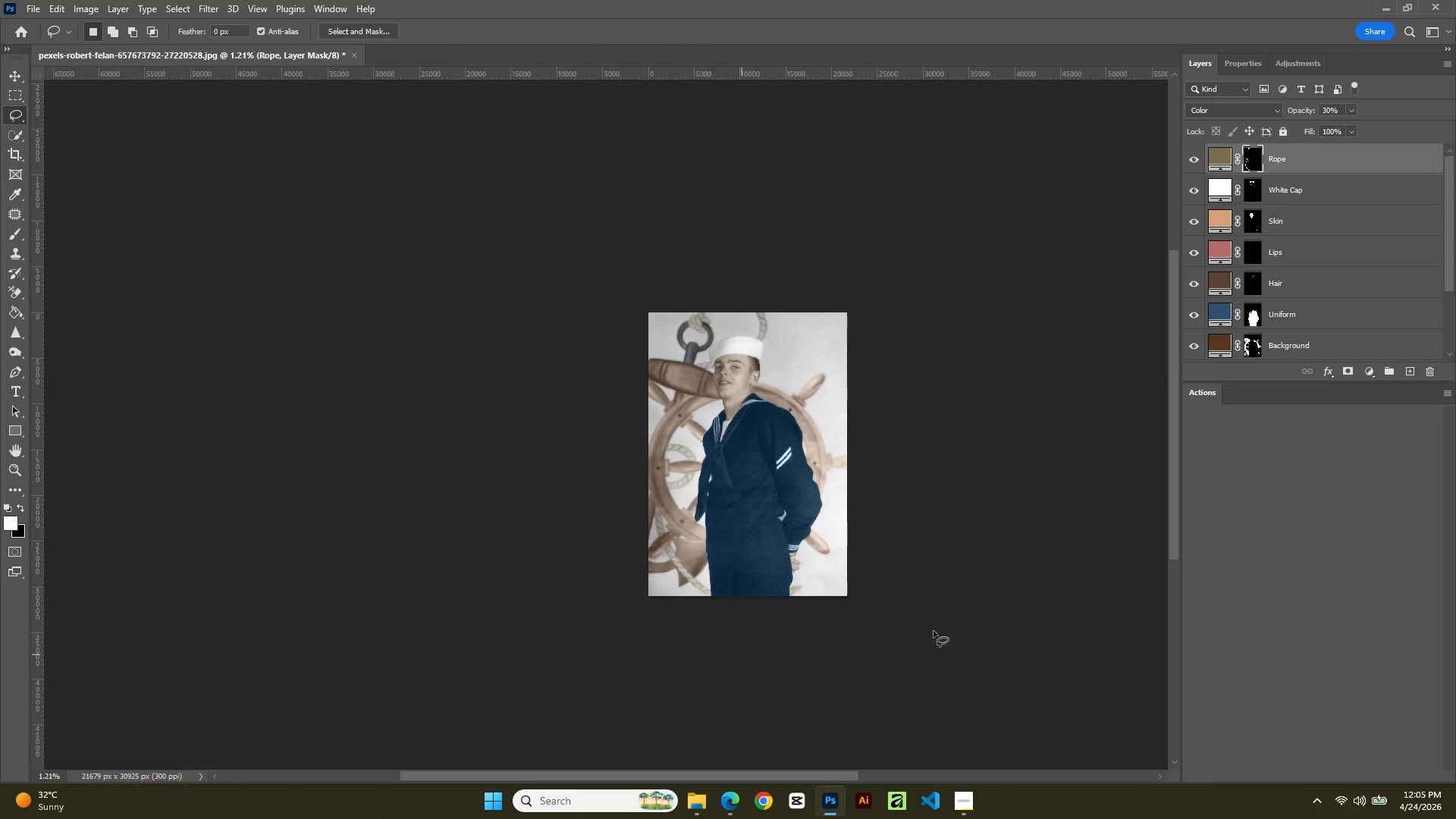 
left_click_drag(start_coordinate=[799, 676], to_coordinate=[770, 405])
 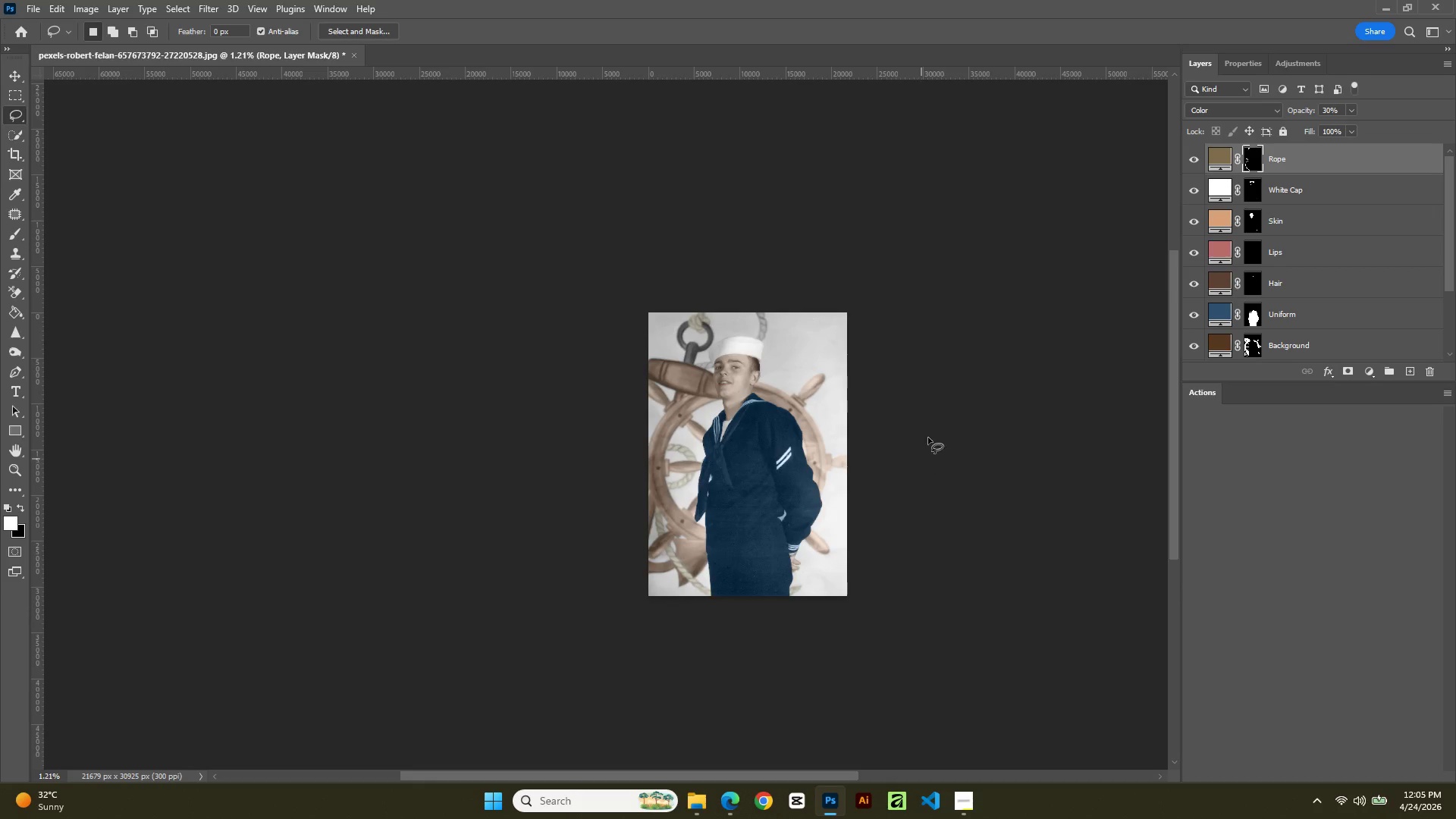 
hold_key(key=AltLeft, duration=1.2)
scroll: coordinate [718, 406], scroll_direction: up, amount: 14.0
 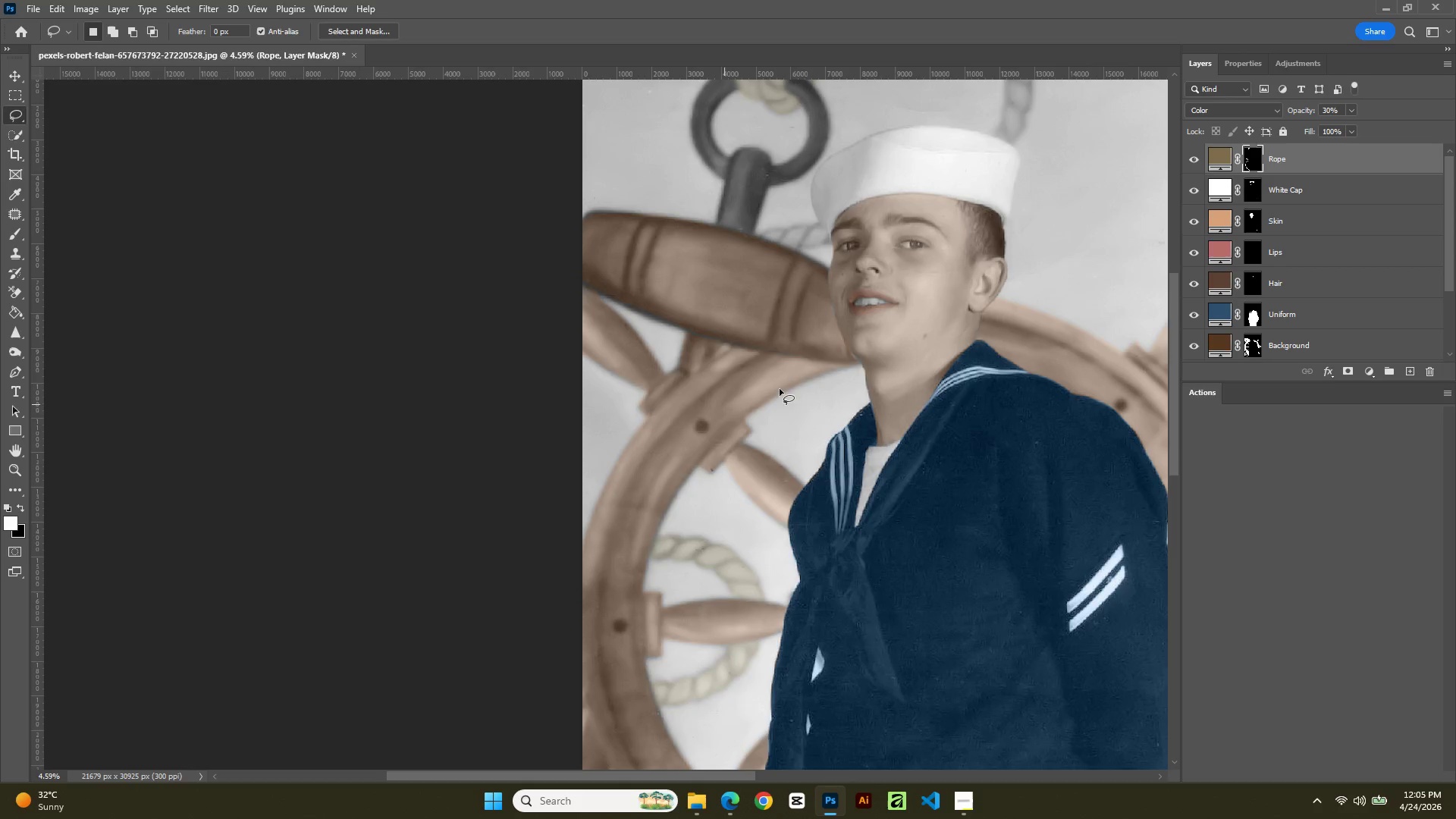 
hold_key(key=Space, duration=0.61)
 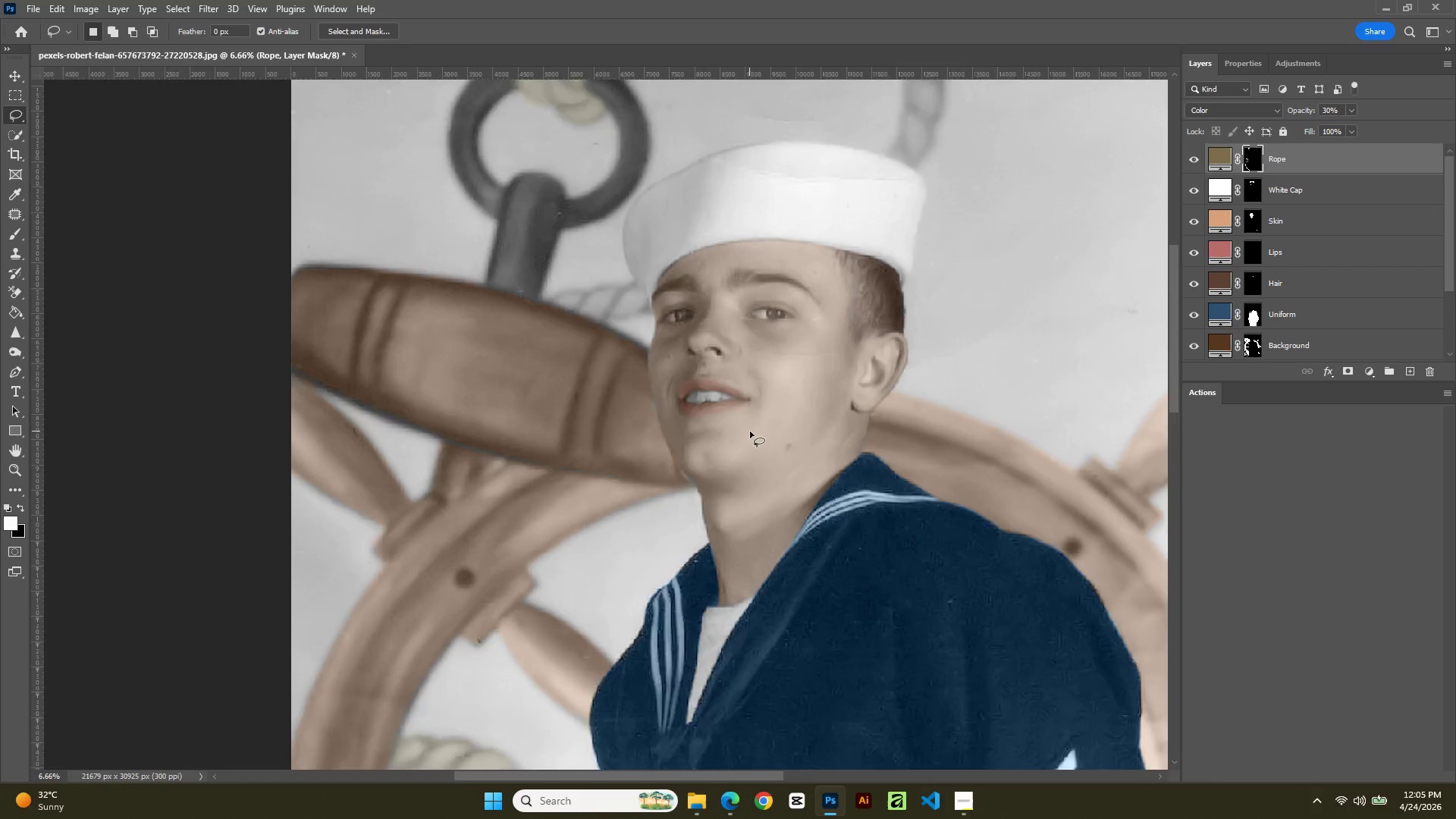 
left_click_drag(start_coordinate=[821, 366], to_coordinate=[672, 472])
 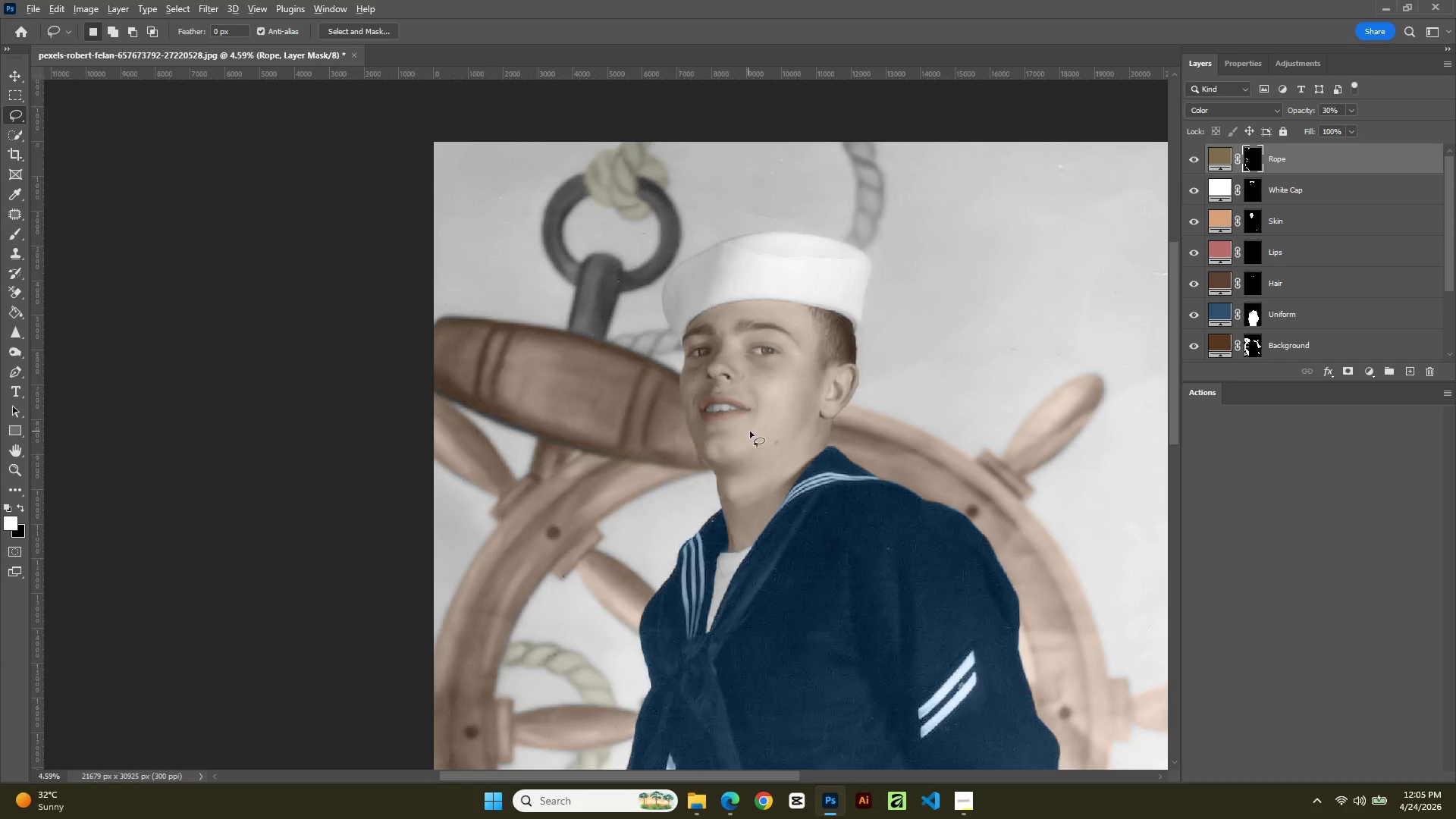 
hold_key(key=AltLeft, duration=1.83)
scroll: coordinate [750, 431], scroll_direction: up, amount: 9.0
 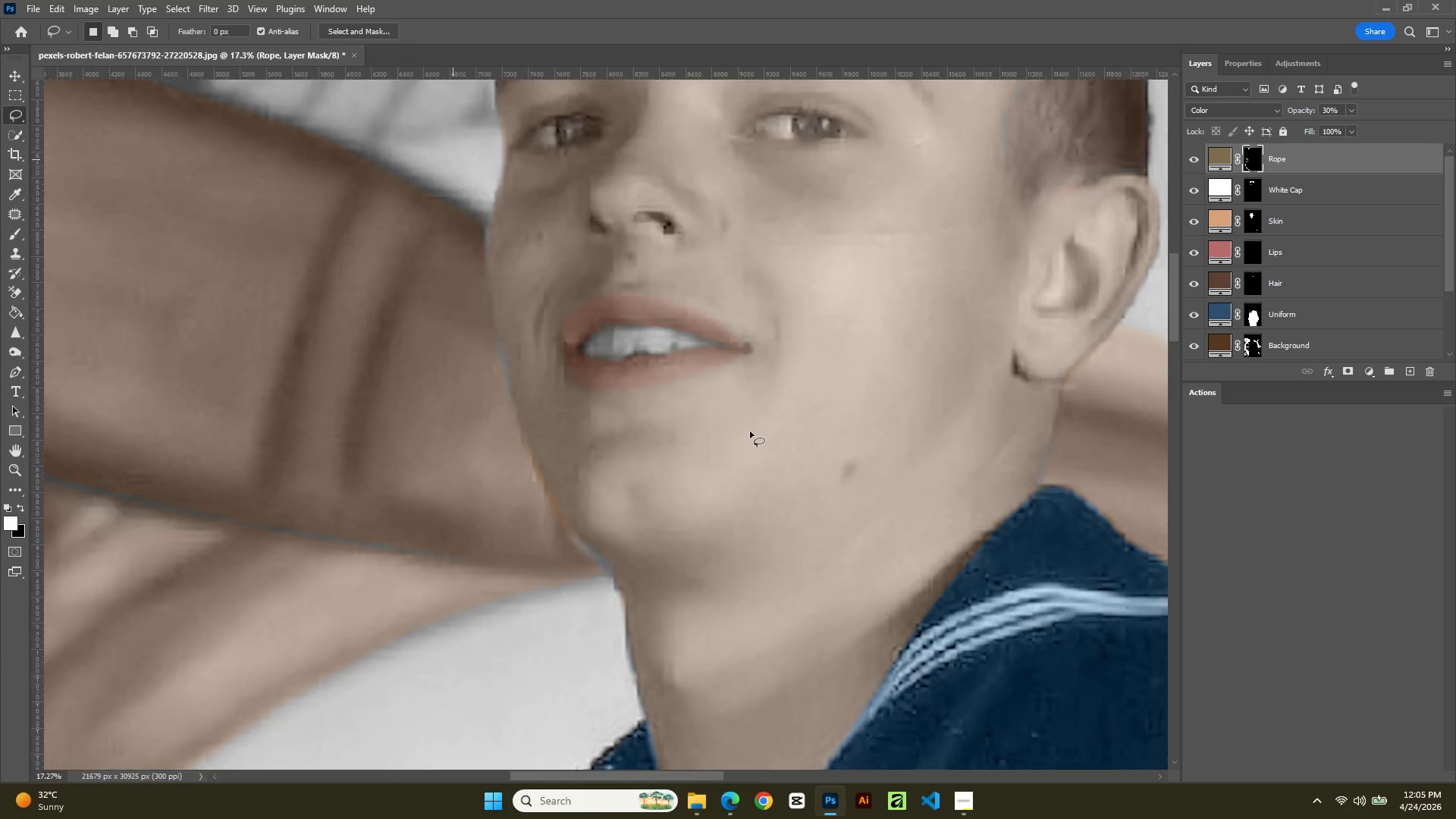 
hold_key(key=Space, duration=0.95)
 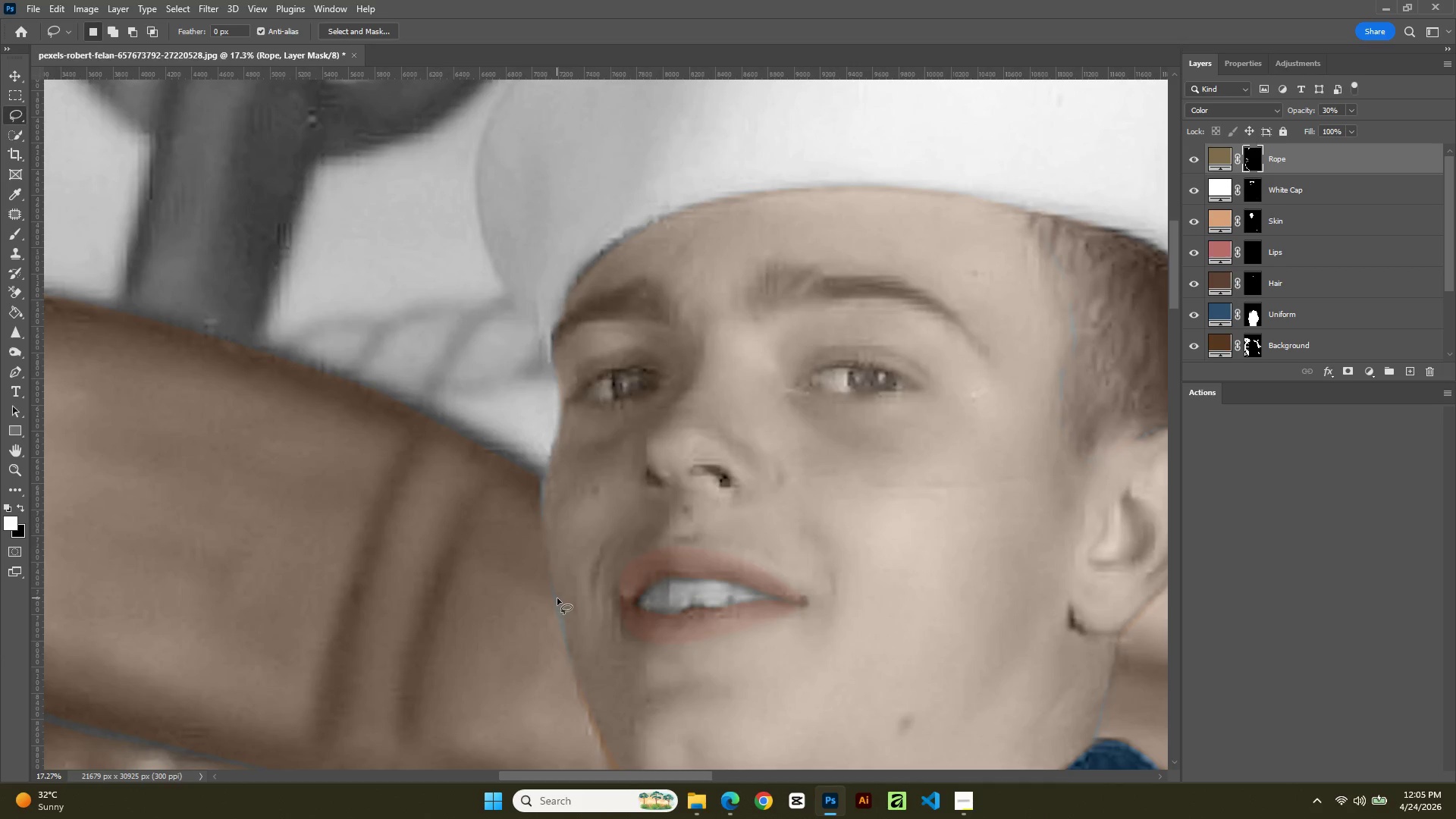 
left_click_drag(start_coordinate=[679, 408], to_coordinate=[735, 661])
 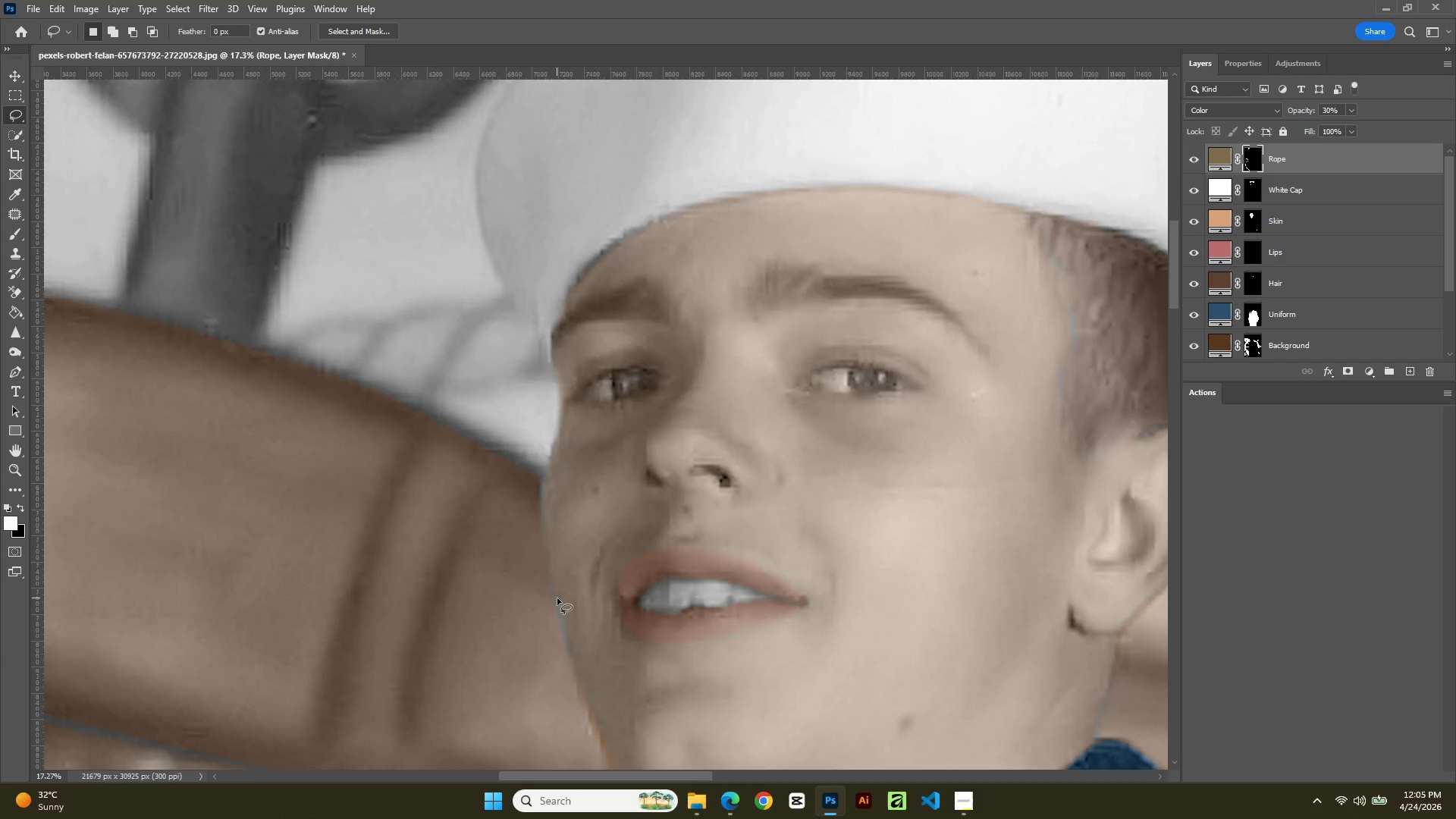 
key(P)
 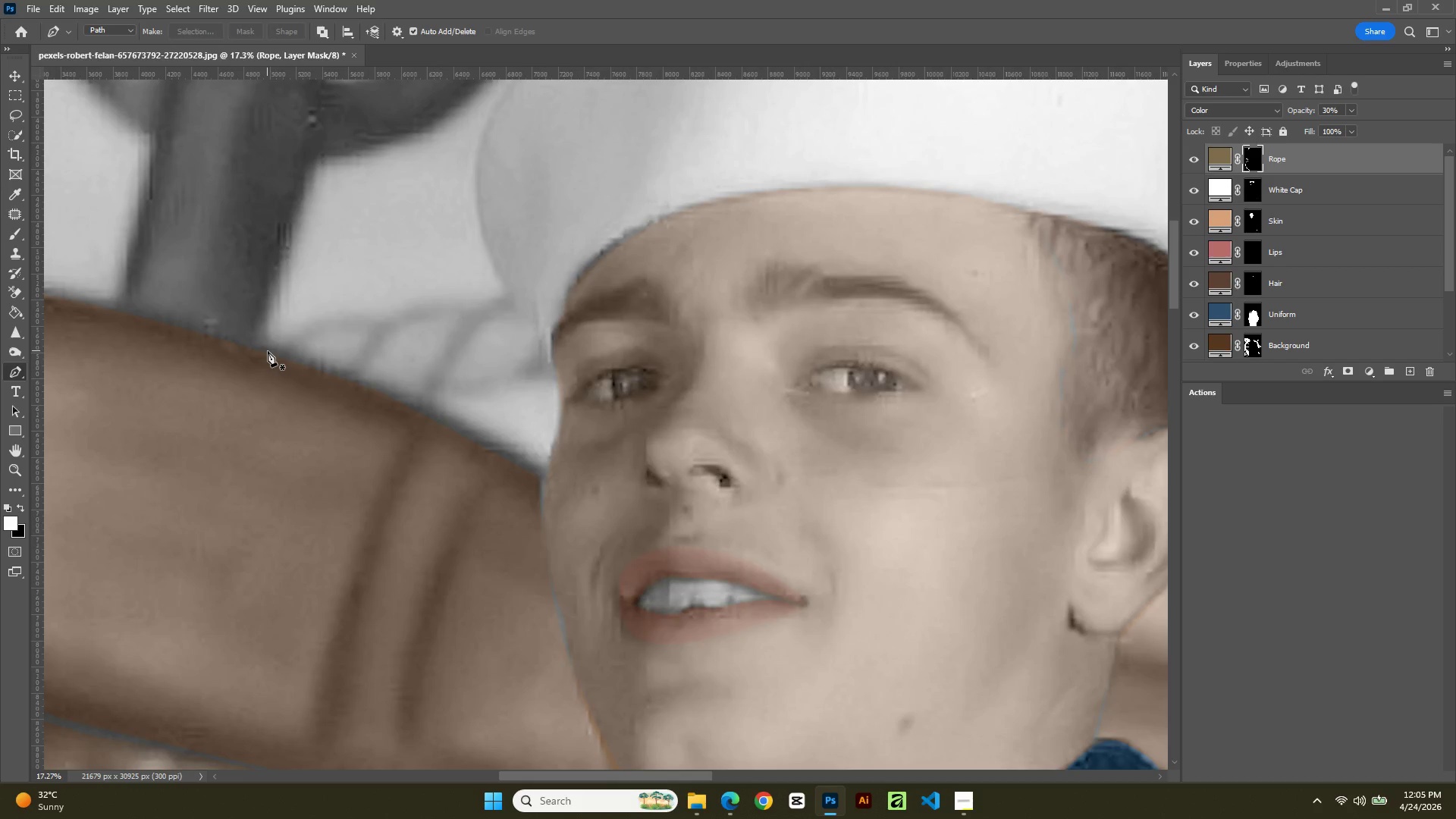 
wait(9.38)
 